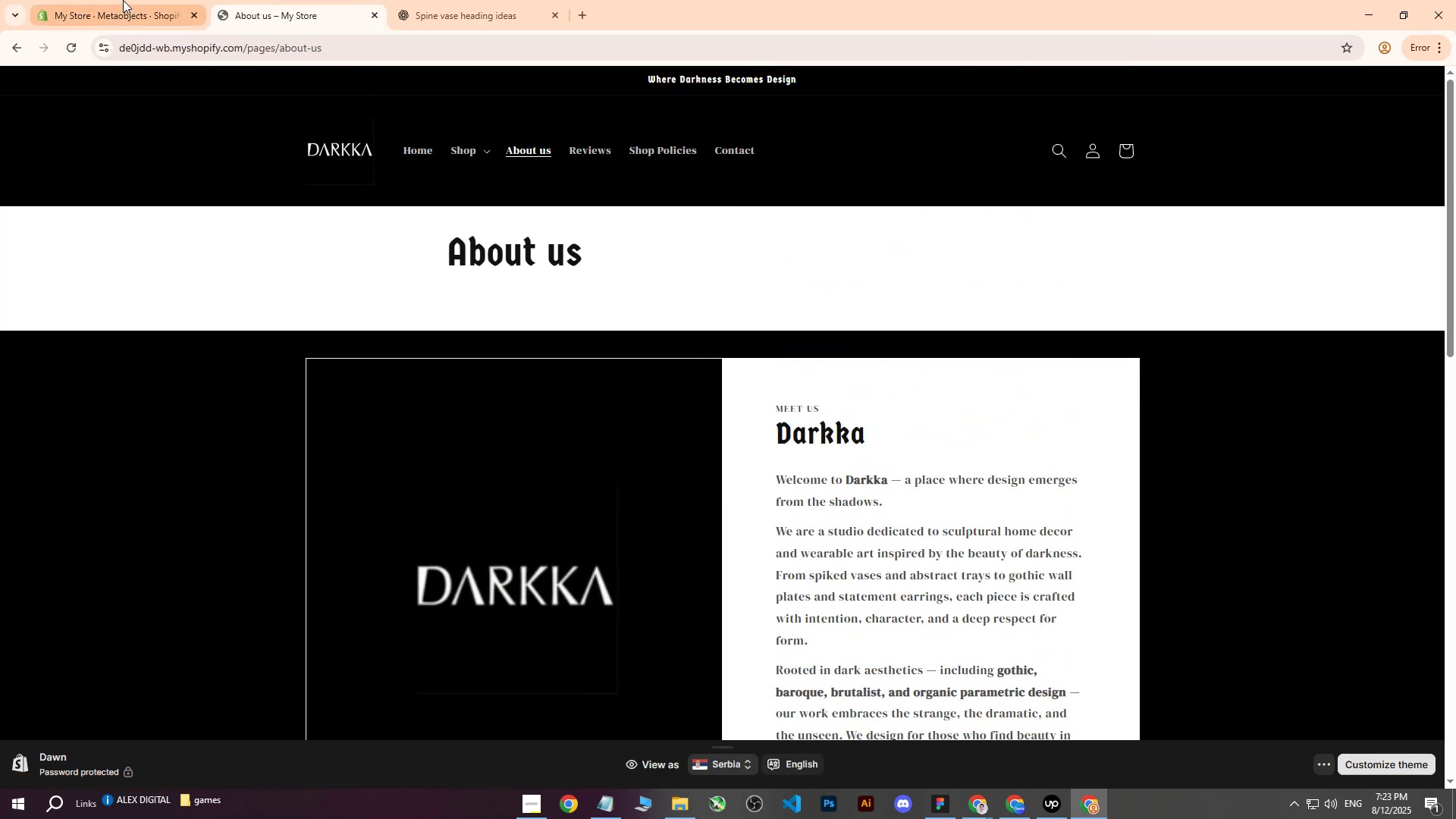 
left_click([123, 0])
 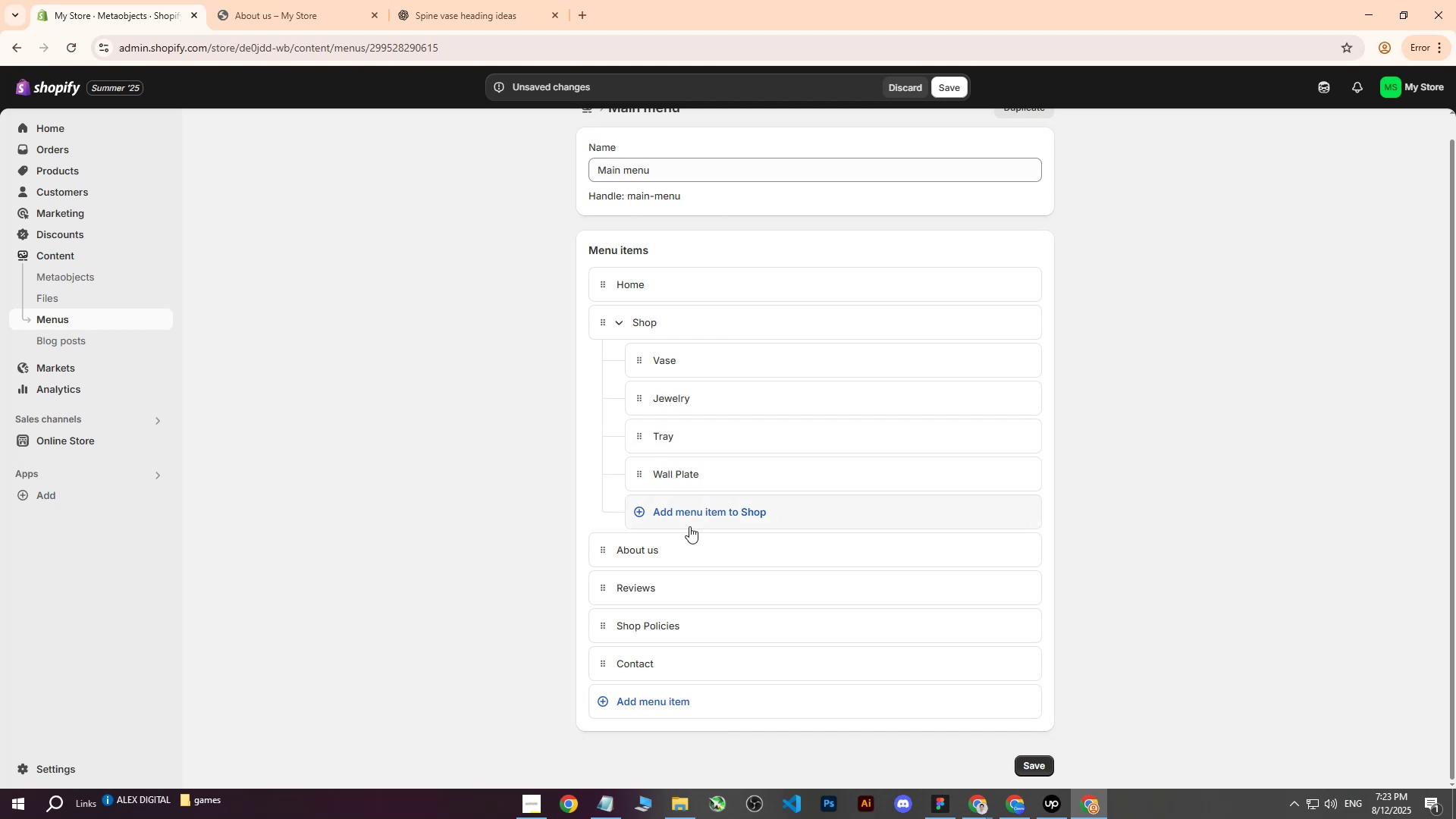 
left_click([664, 557])
 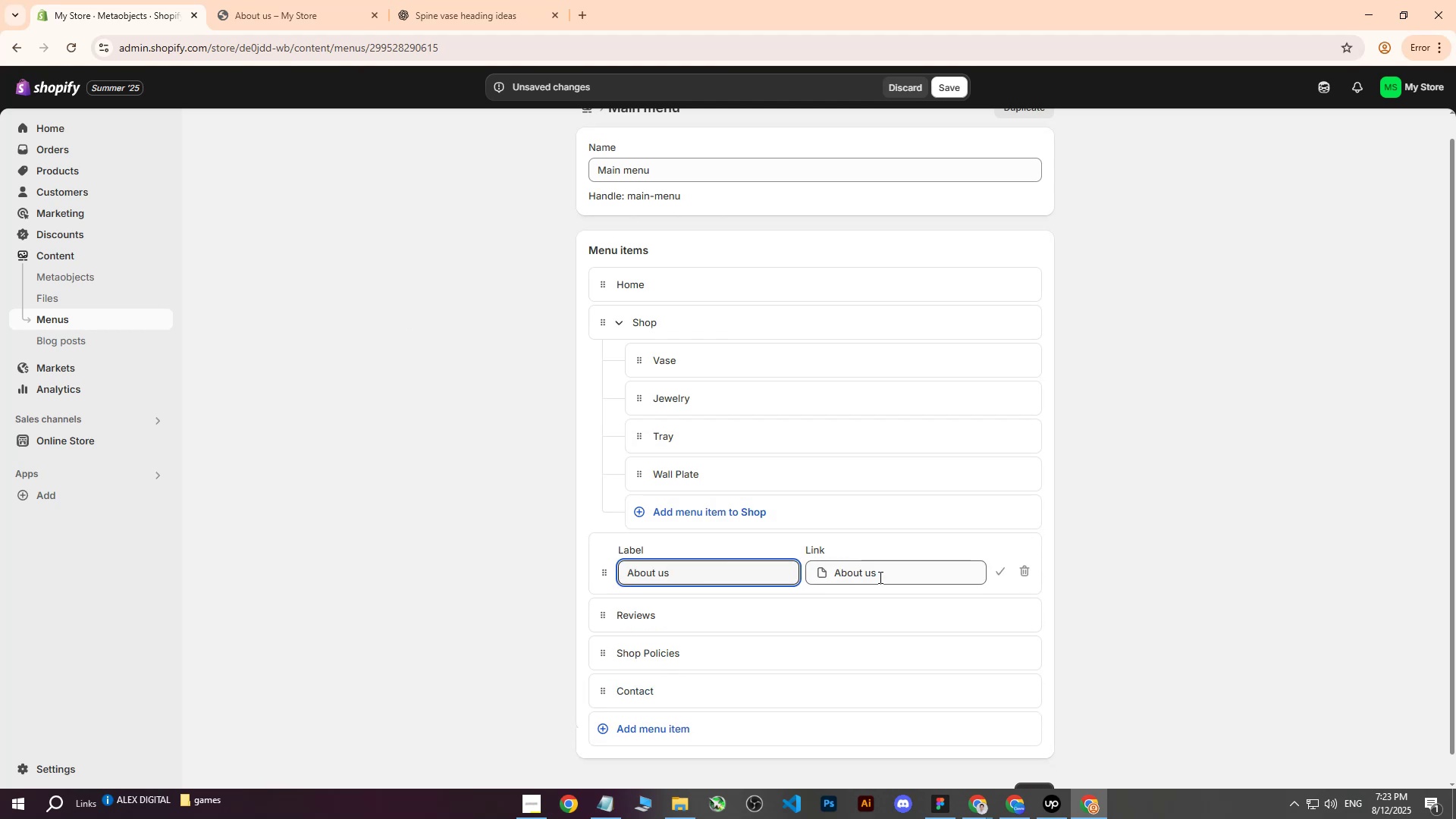 
left_click([894, 577])
 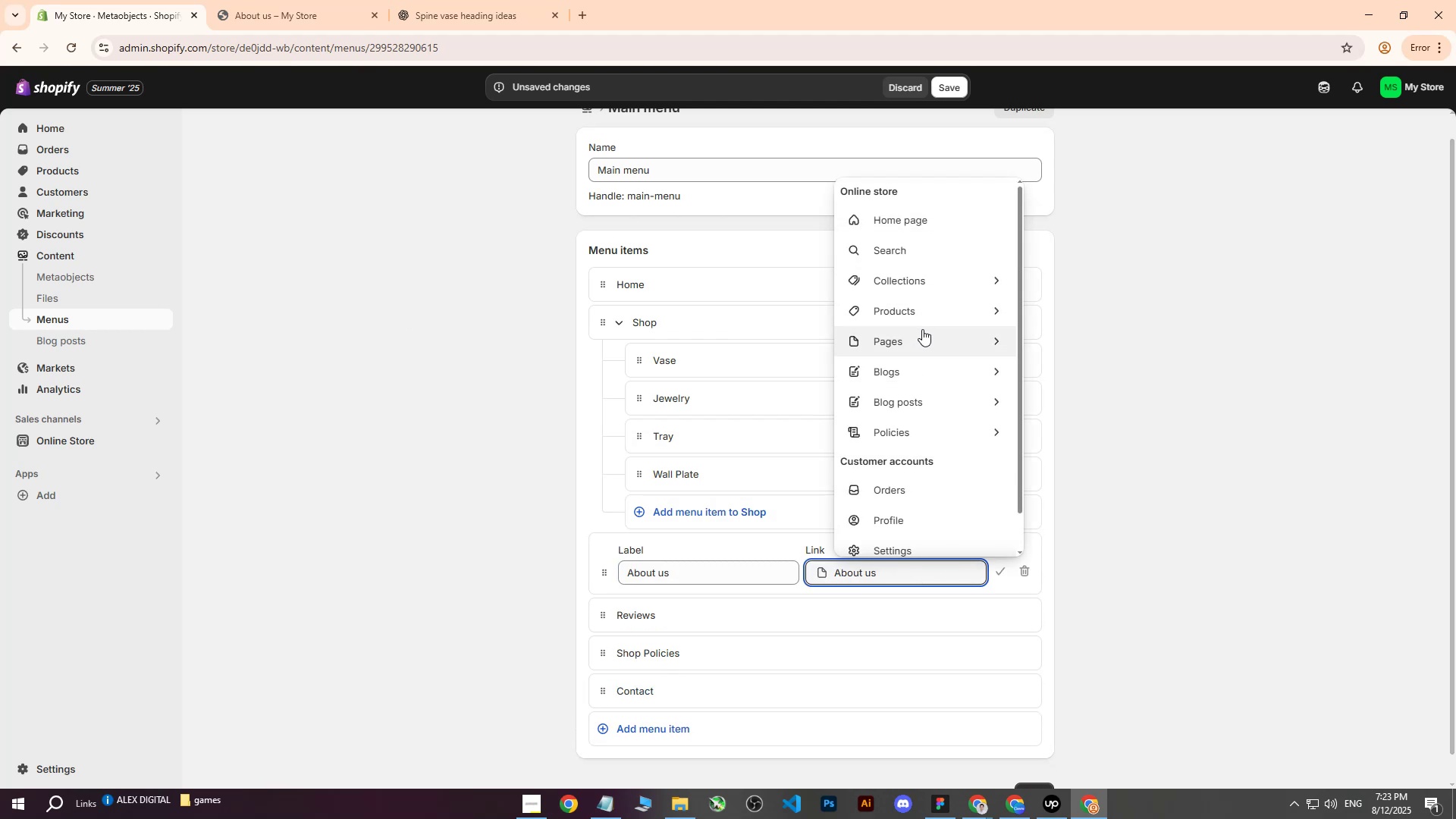 
left_click([919, 336])
 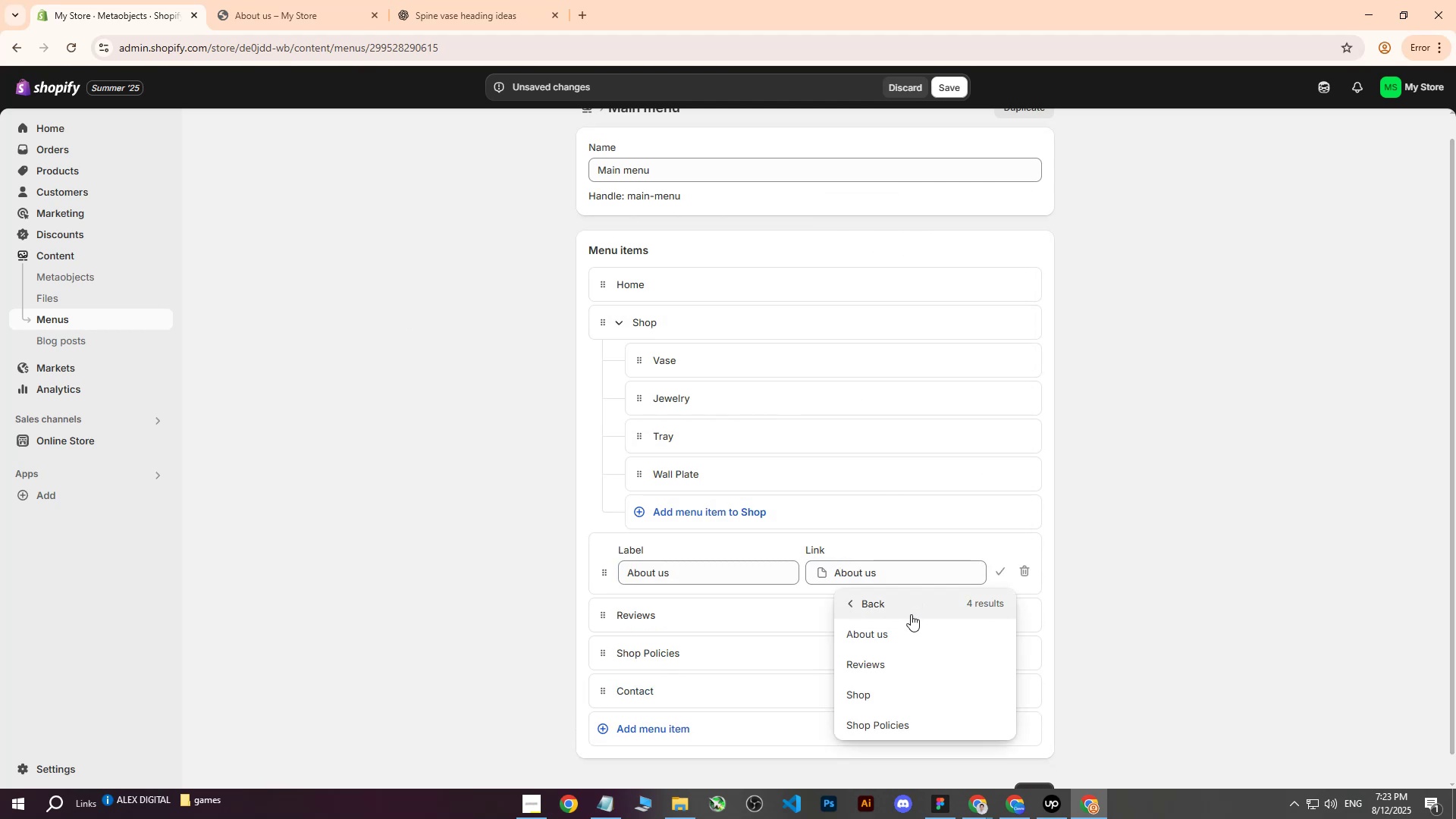 
left_click([892, 636])
 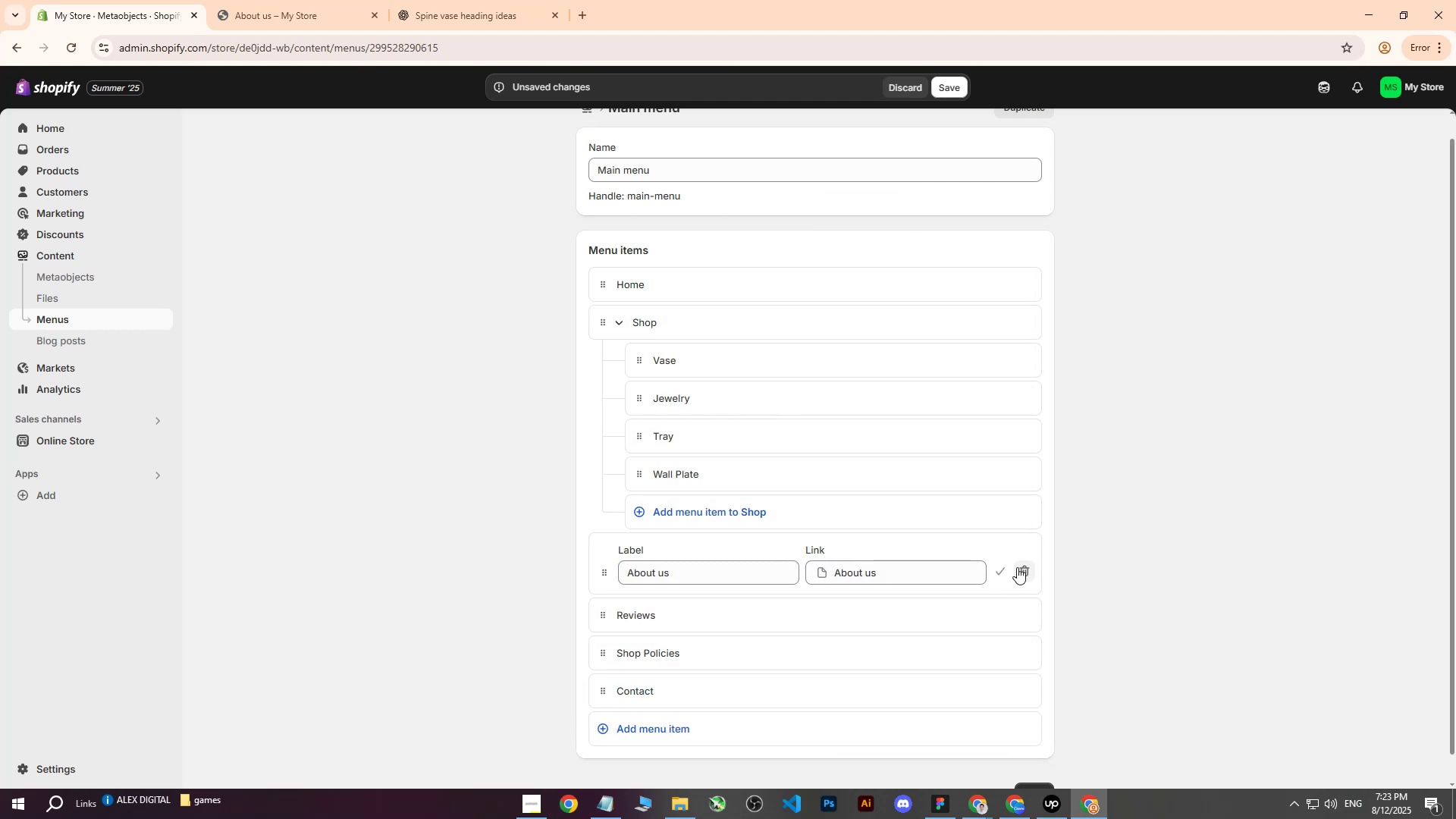 
left_click([1000, 570])
 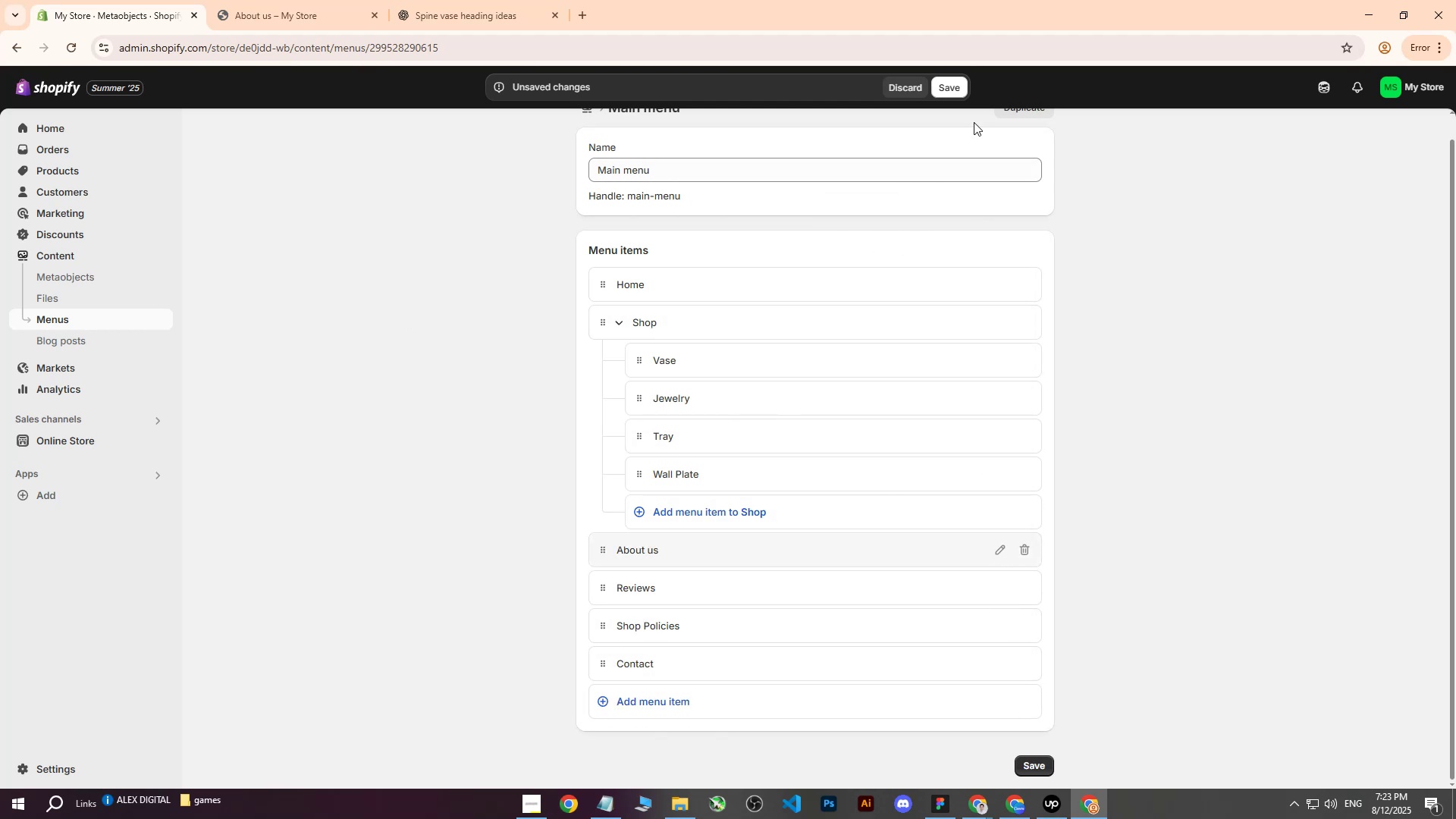 
left_click([957, 93])
 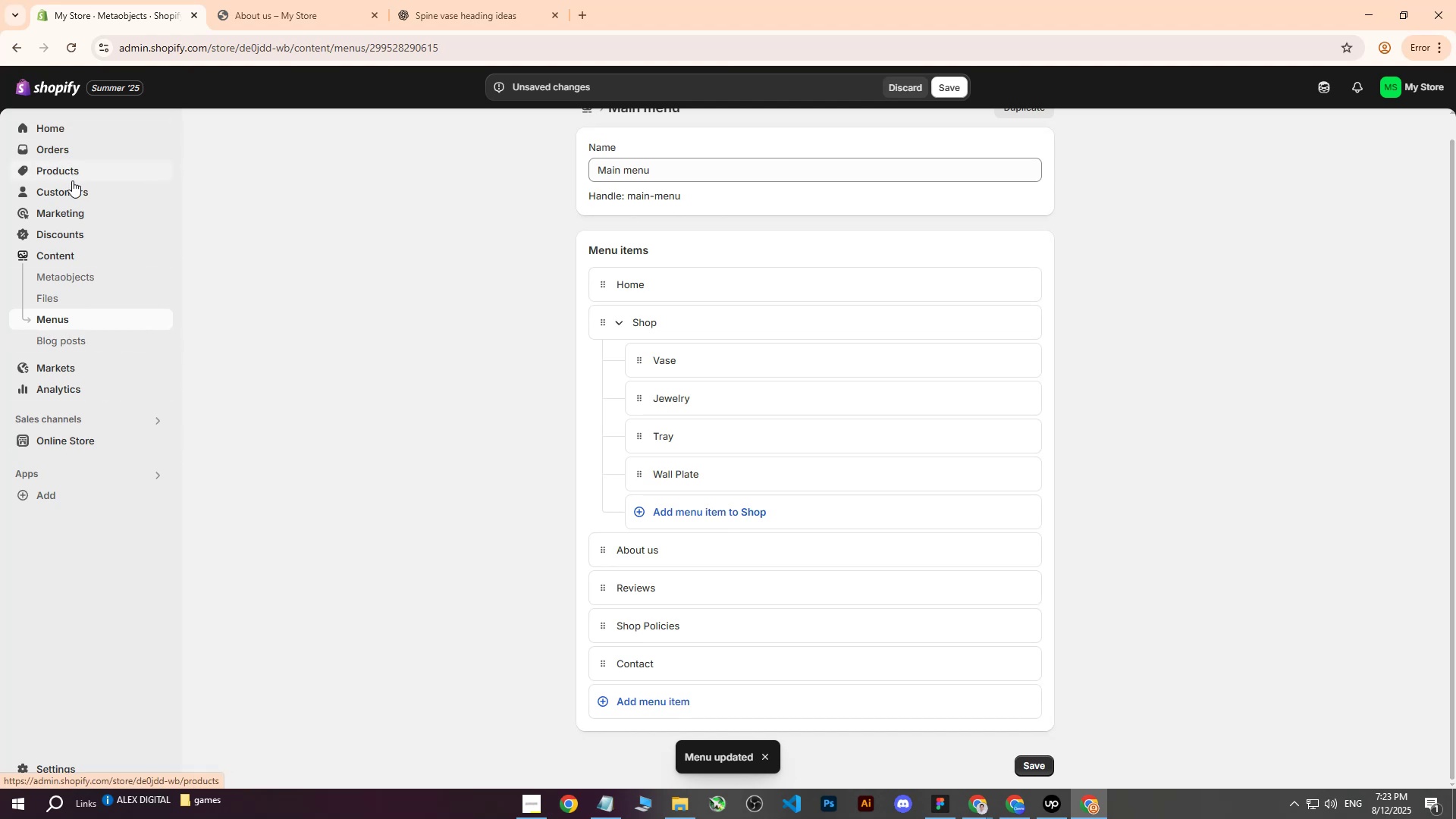 
mouse_move([61, 421])
 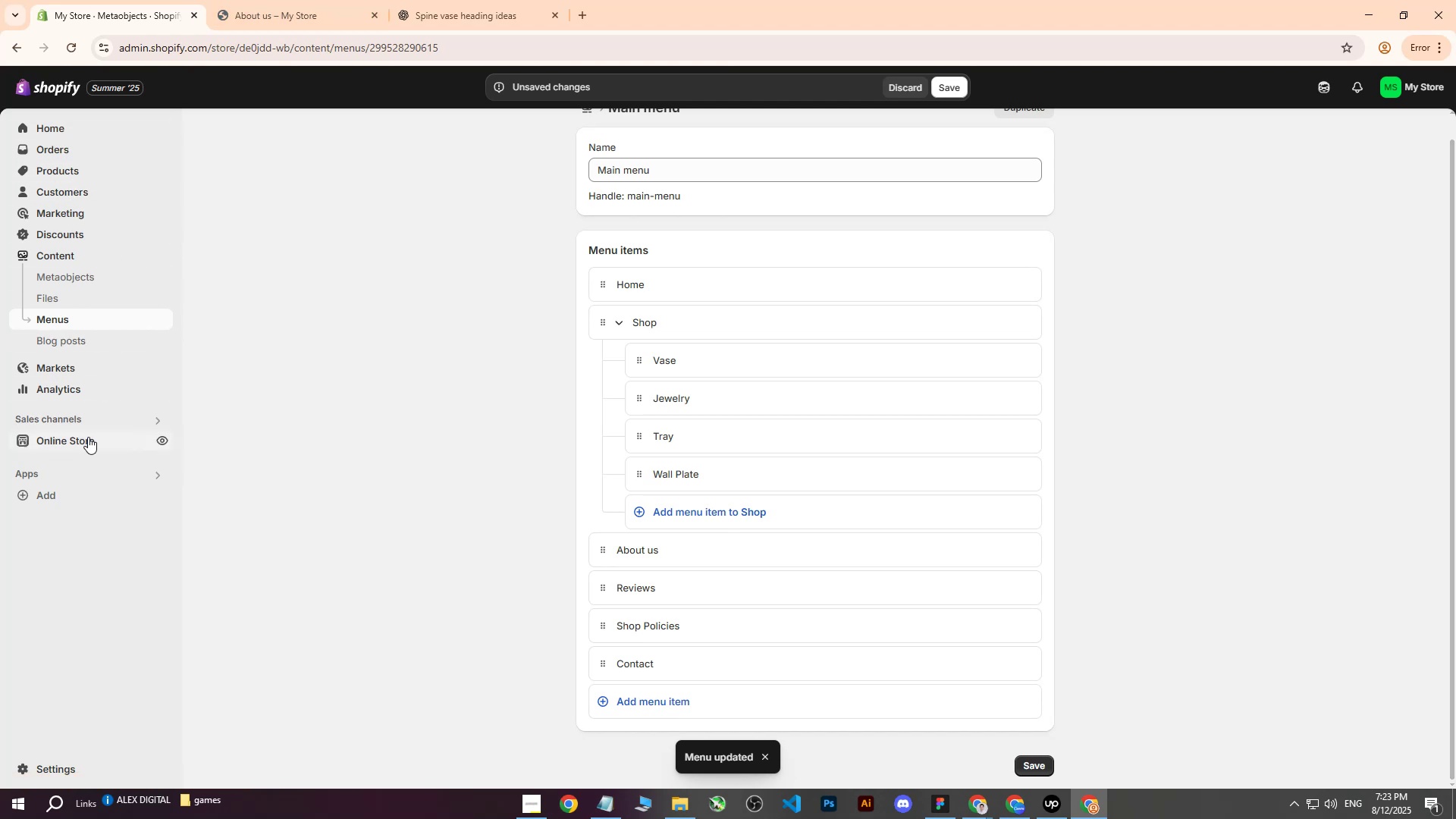 
left_click([70, 445])
 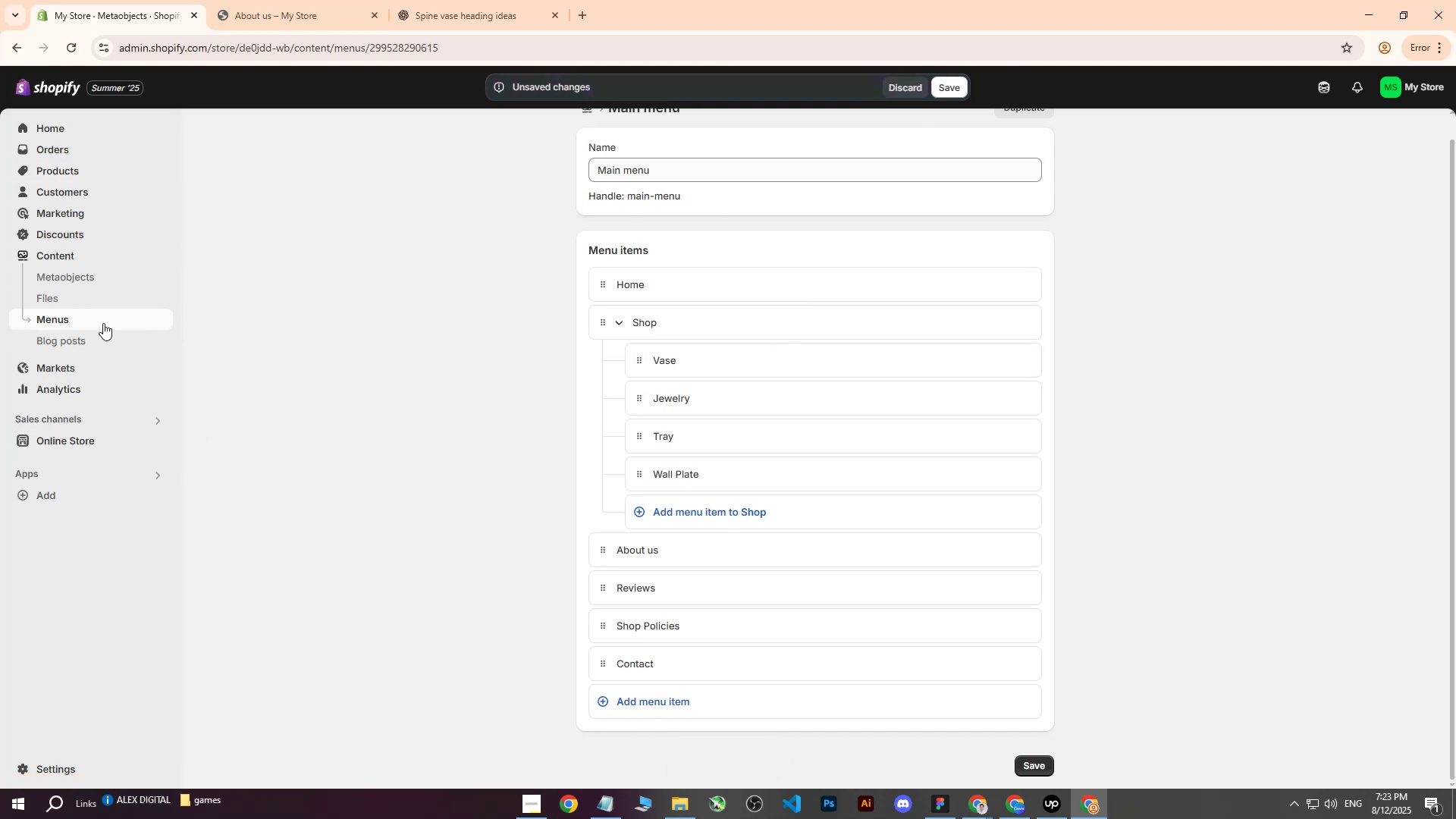 
wait(5.03)
 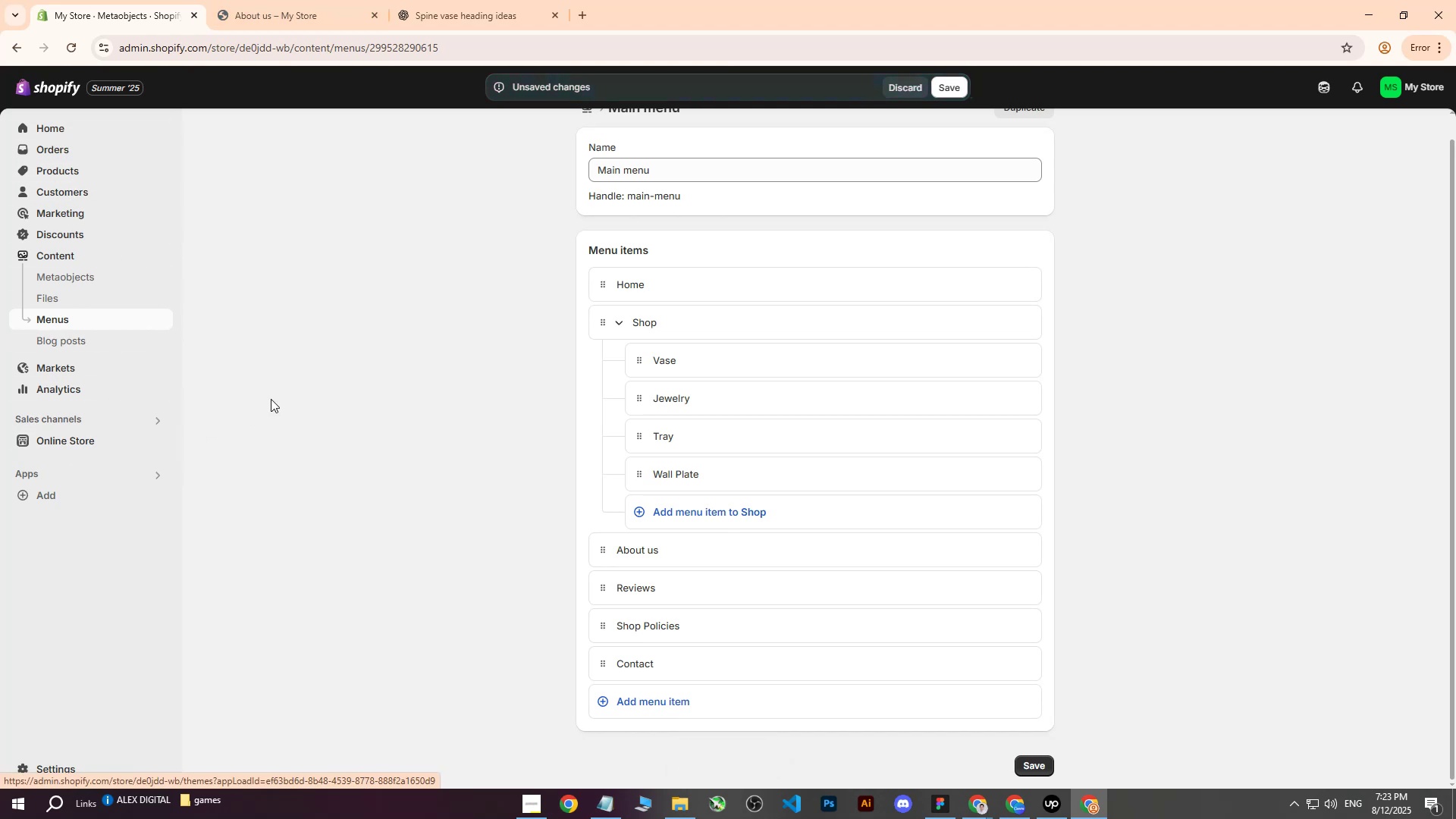 
left_click([66, 447])
 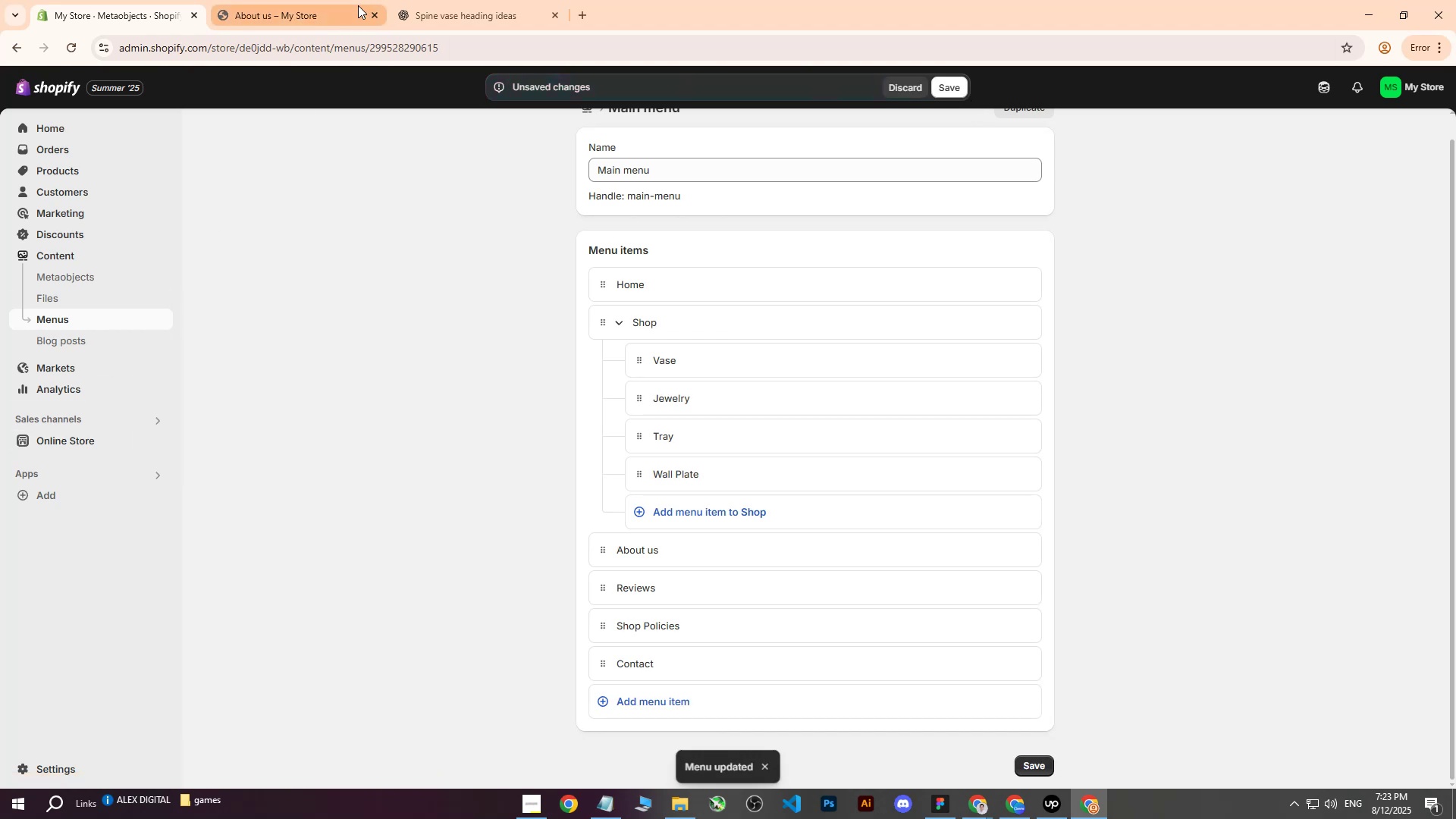 
double_click([378, 14])
 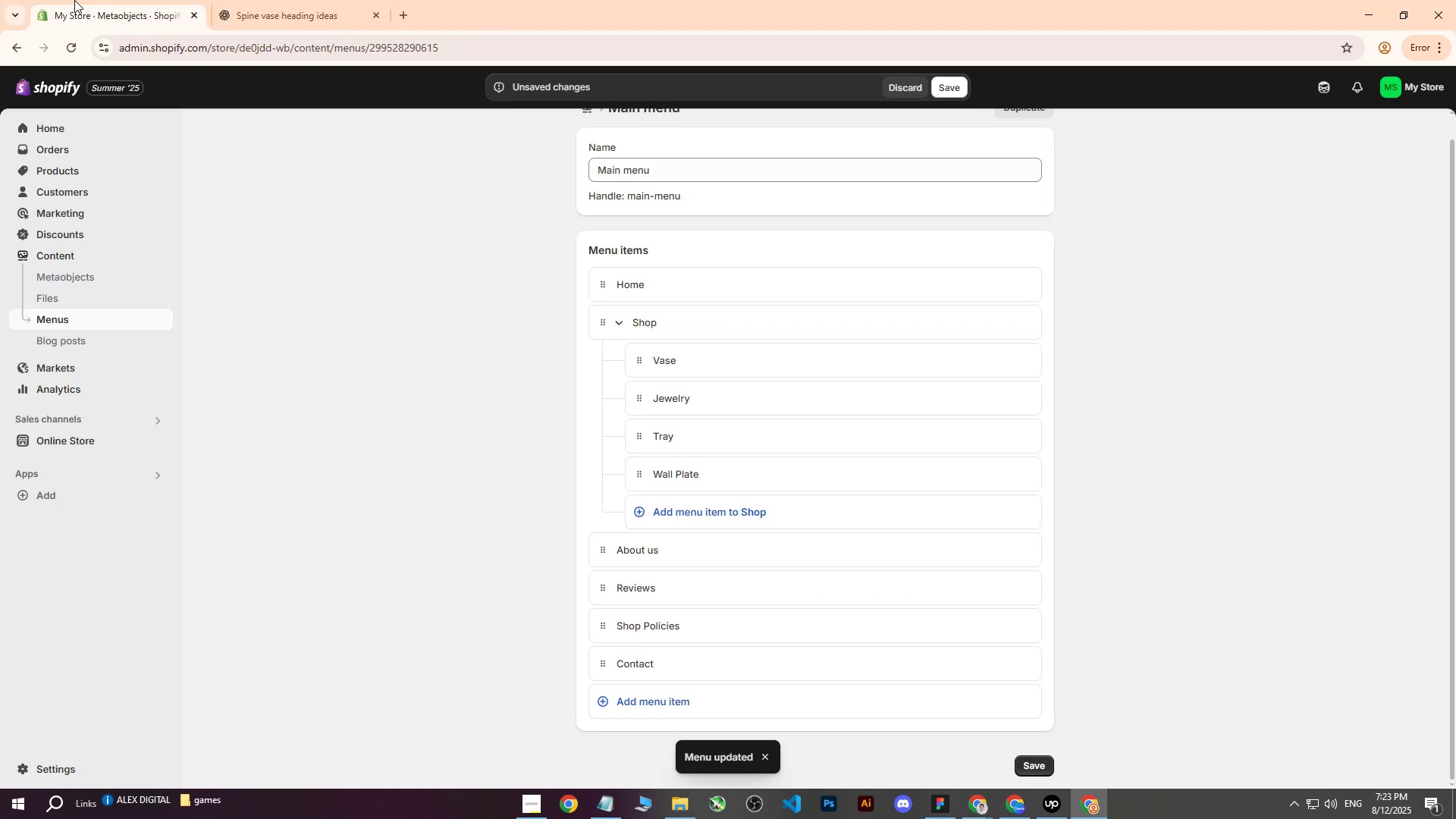 
triple_click([74, 0])
 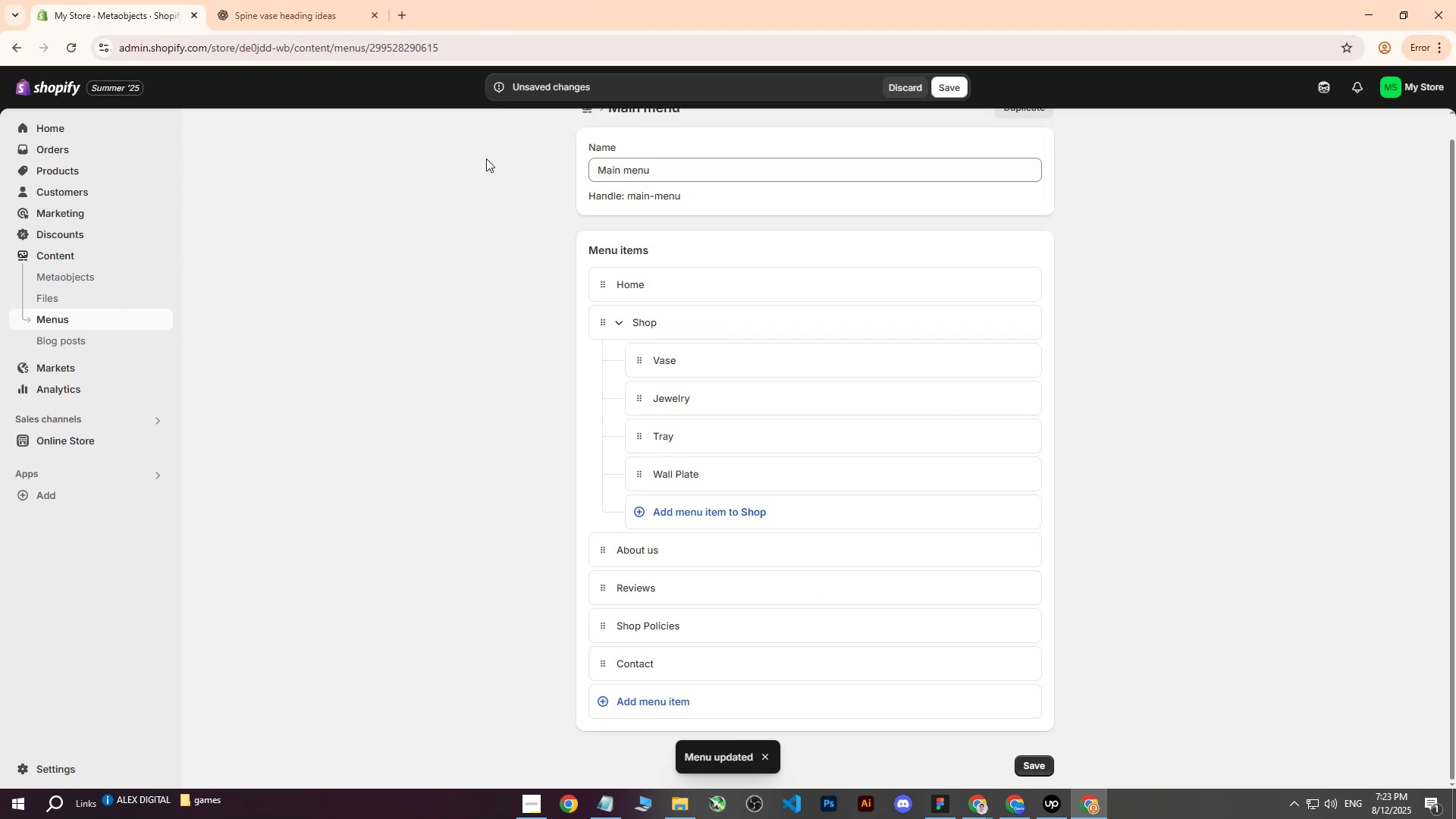 
scroll: coordinate [107, 428], scroll_direction: up, amount: 5.0
 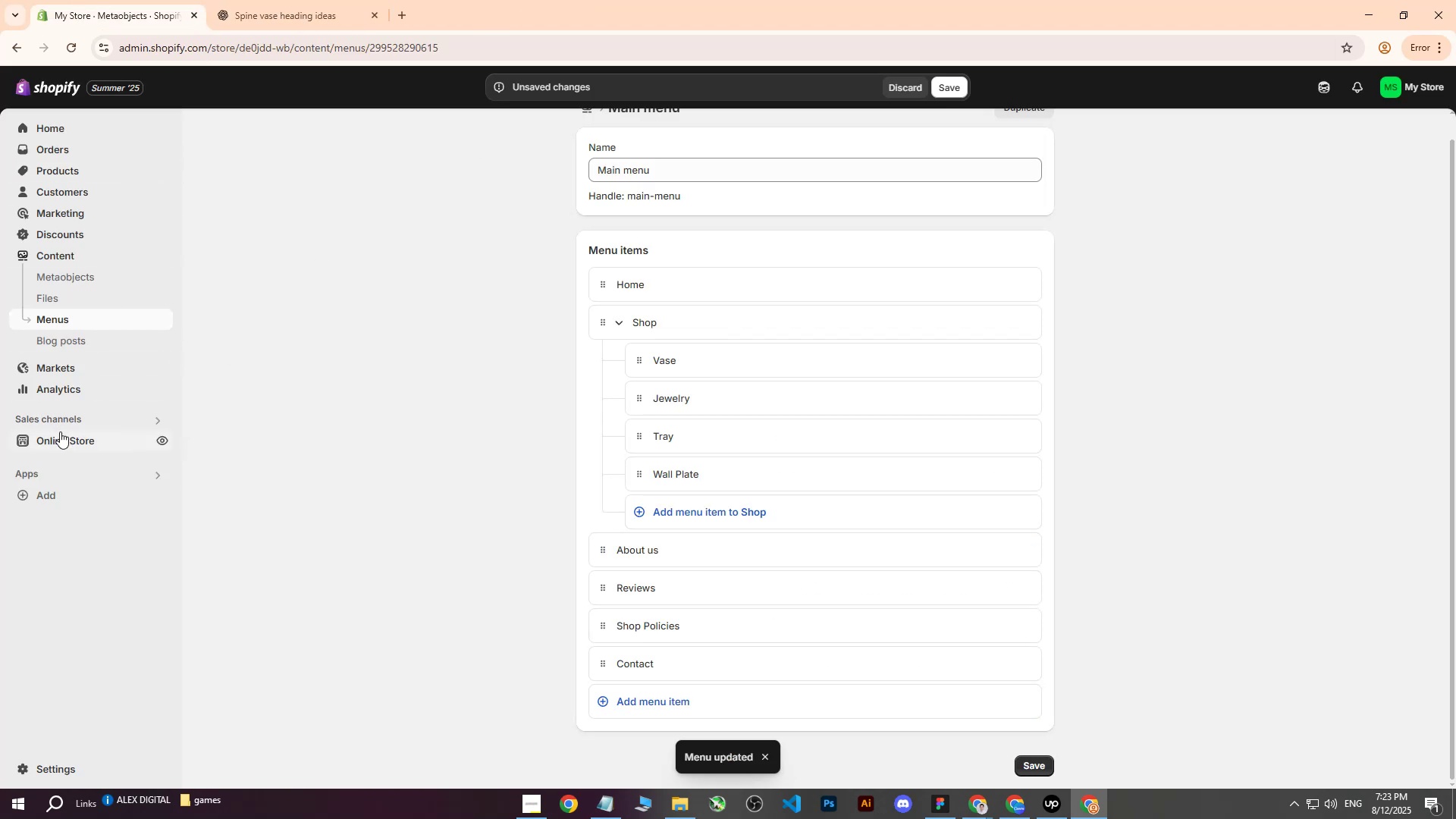 
left_click([60, 437])
 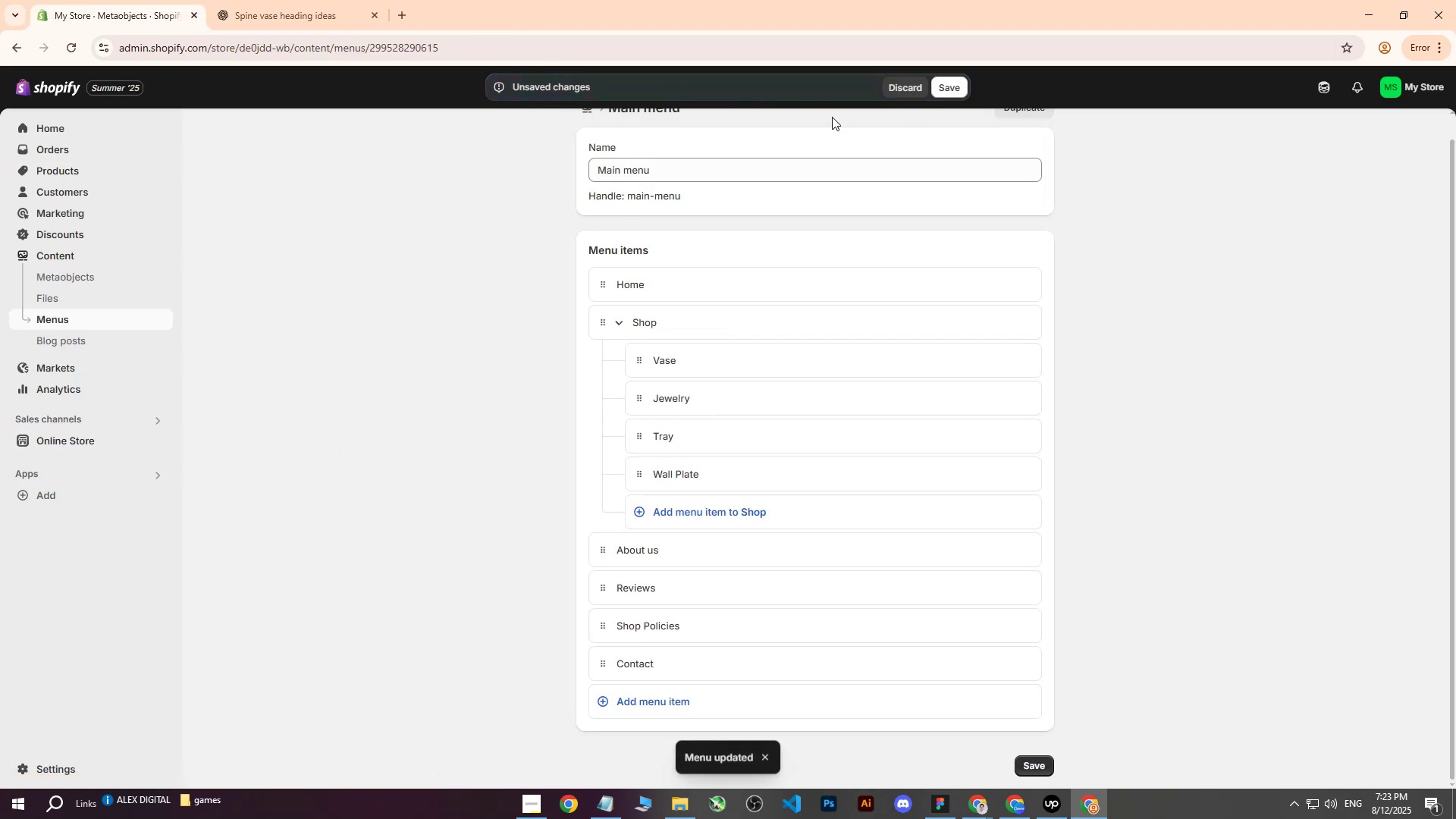 
left_click([45, 438])
 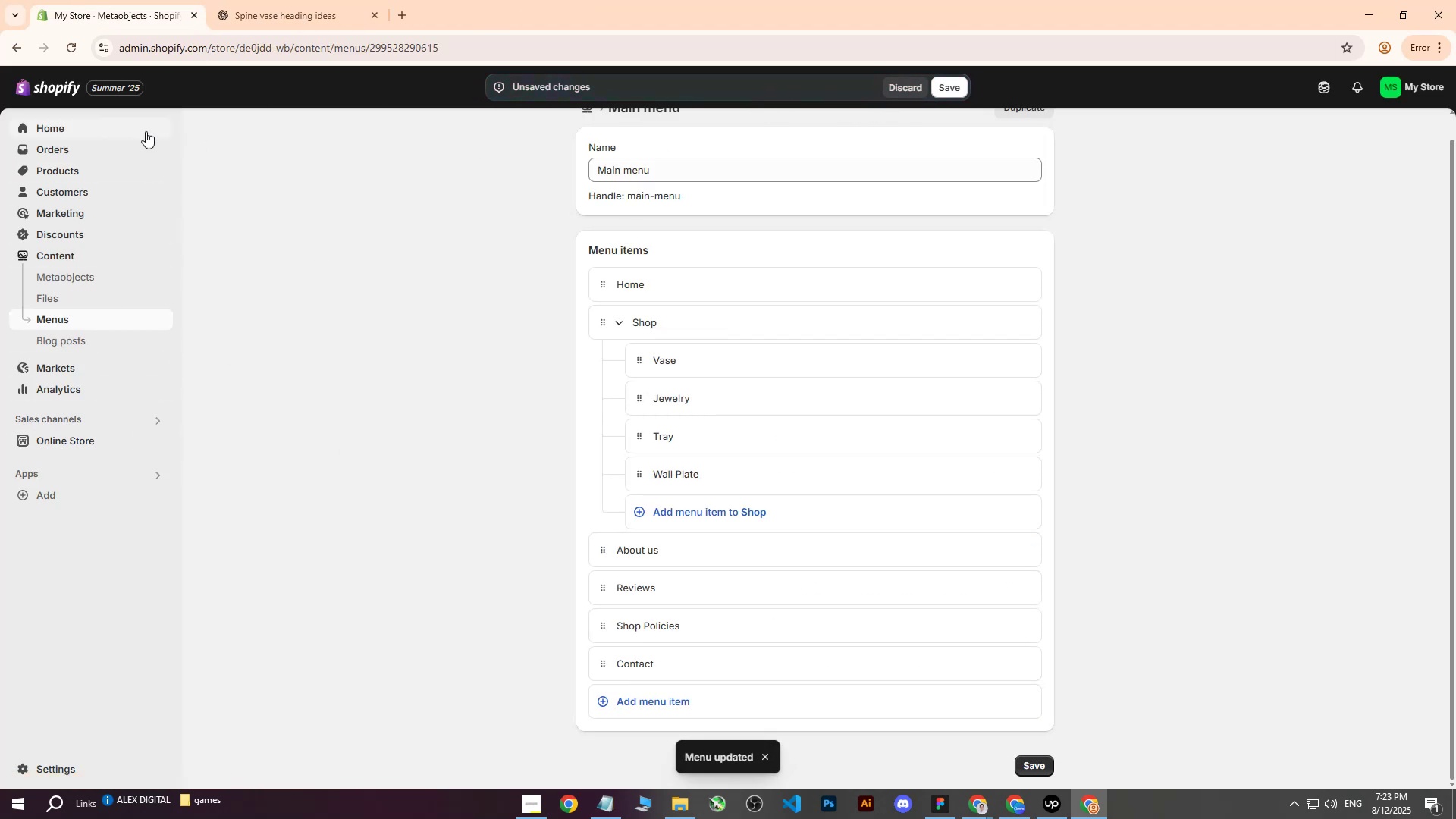 
double_click([67, 132])
 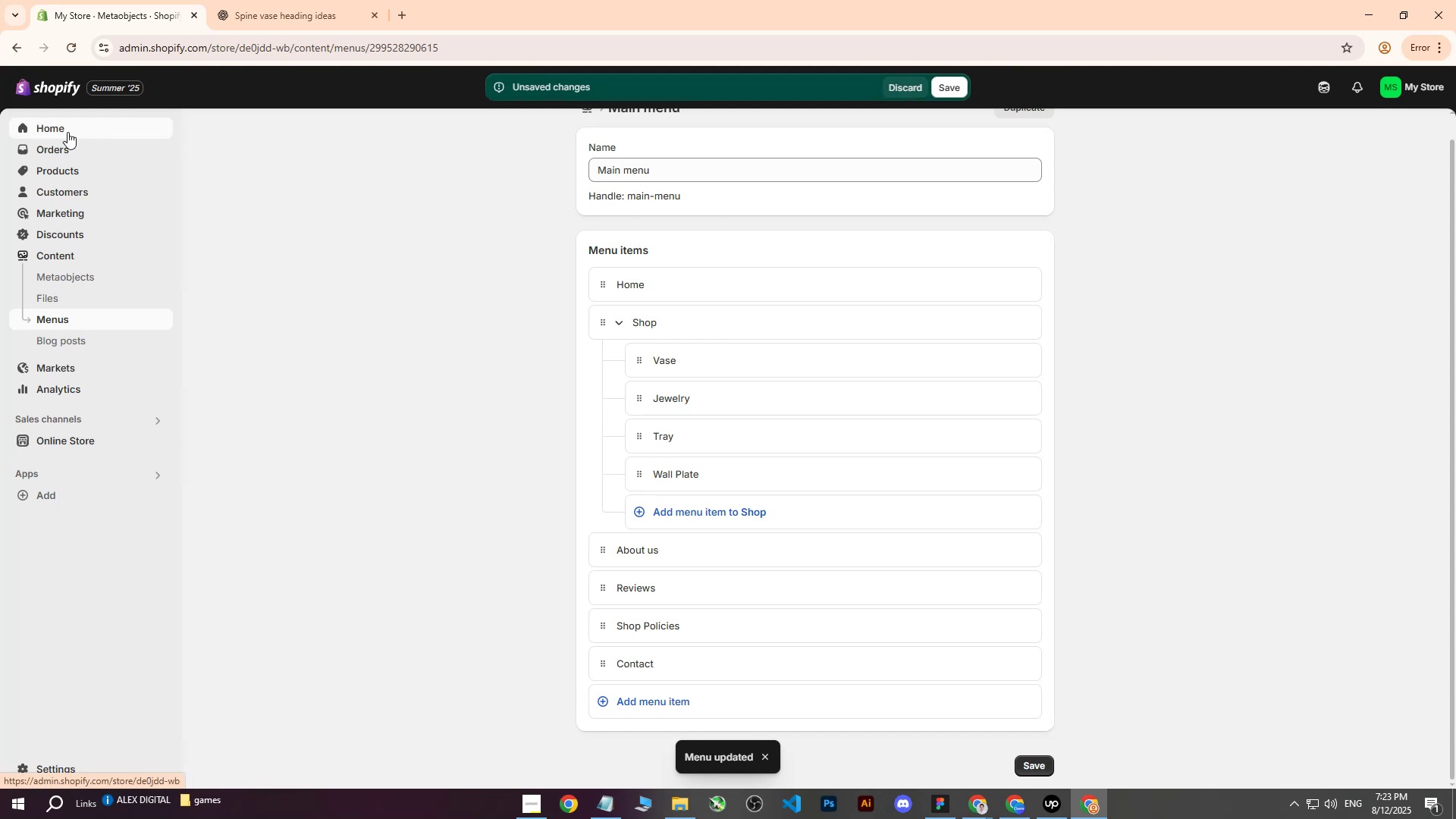 
triple_click([67, 132])
 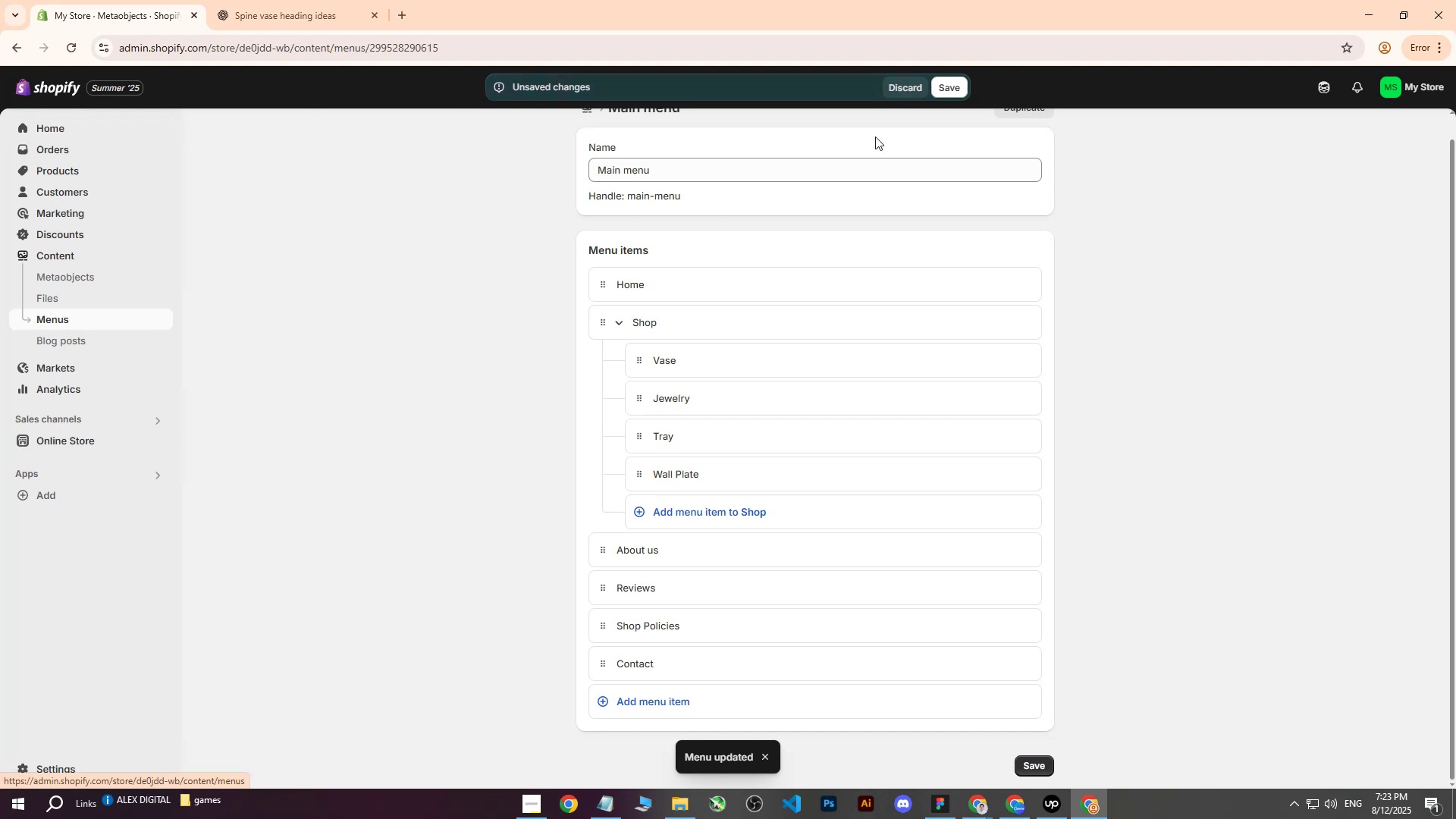 
scroll: coordinate [836, 485], scroll_direction: up, amount: 7.0
 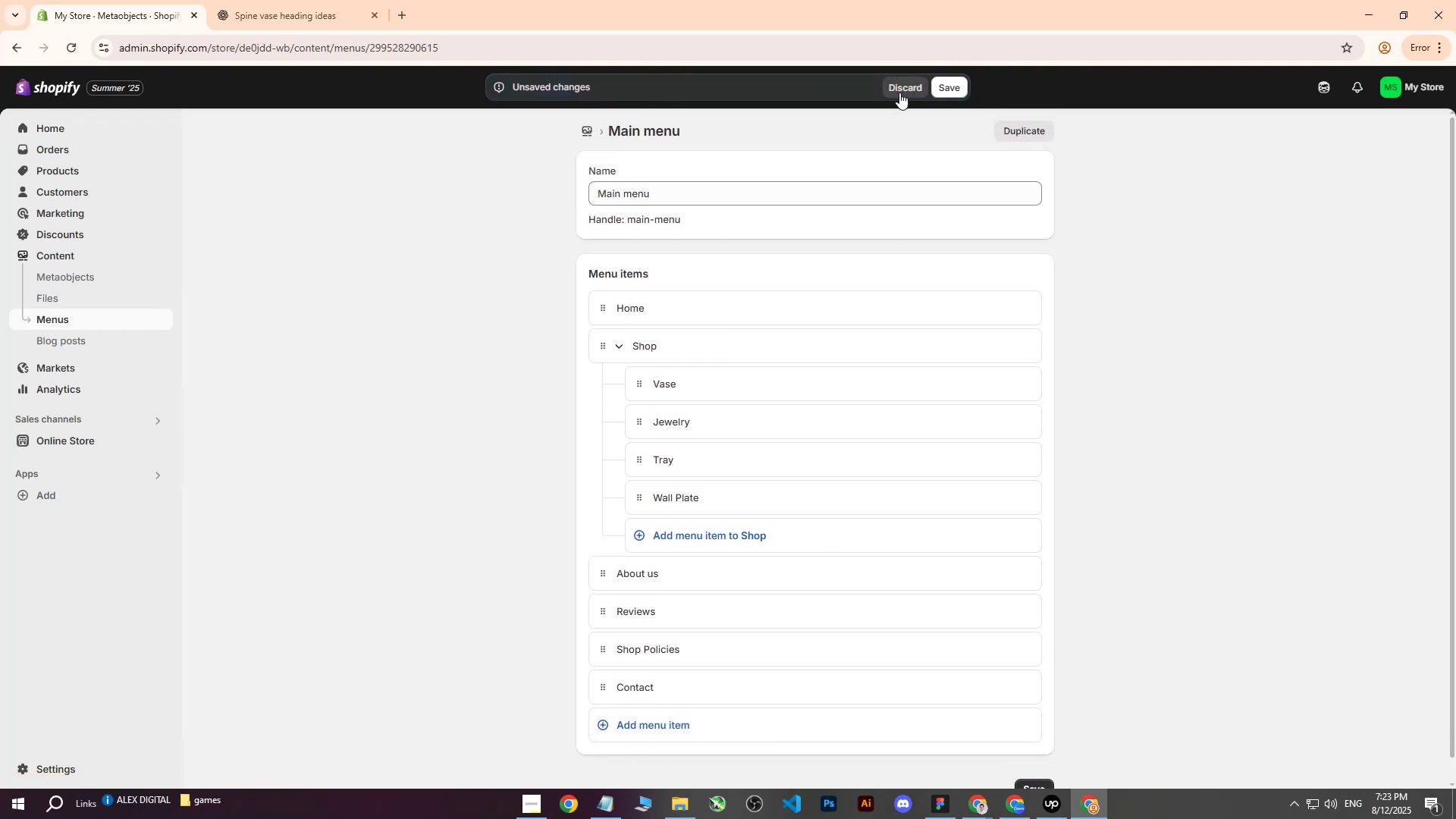 
left_click([900, 87])
 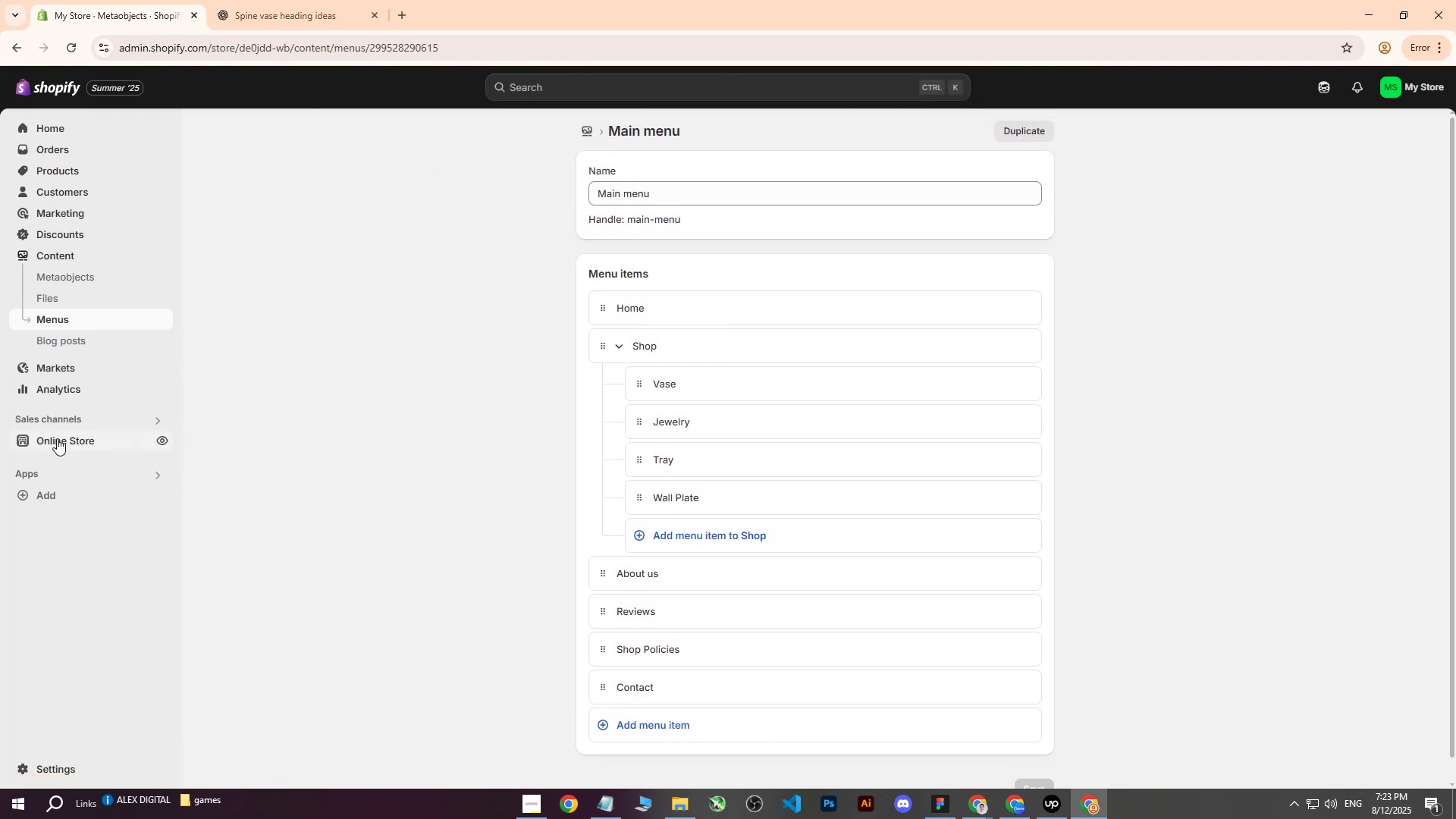 
left_click([57, 439])
 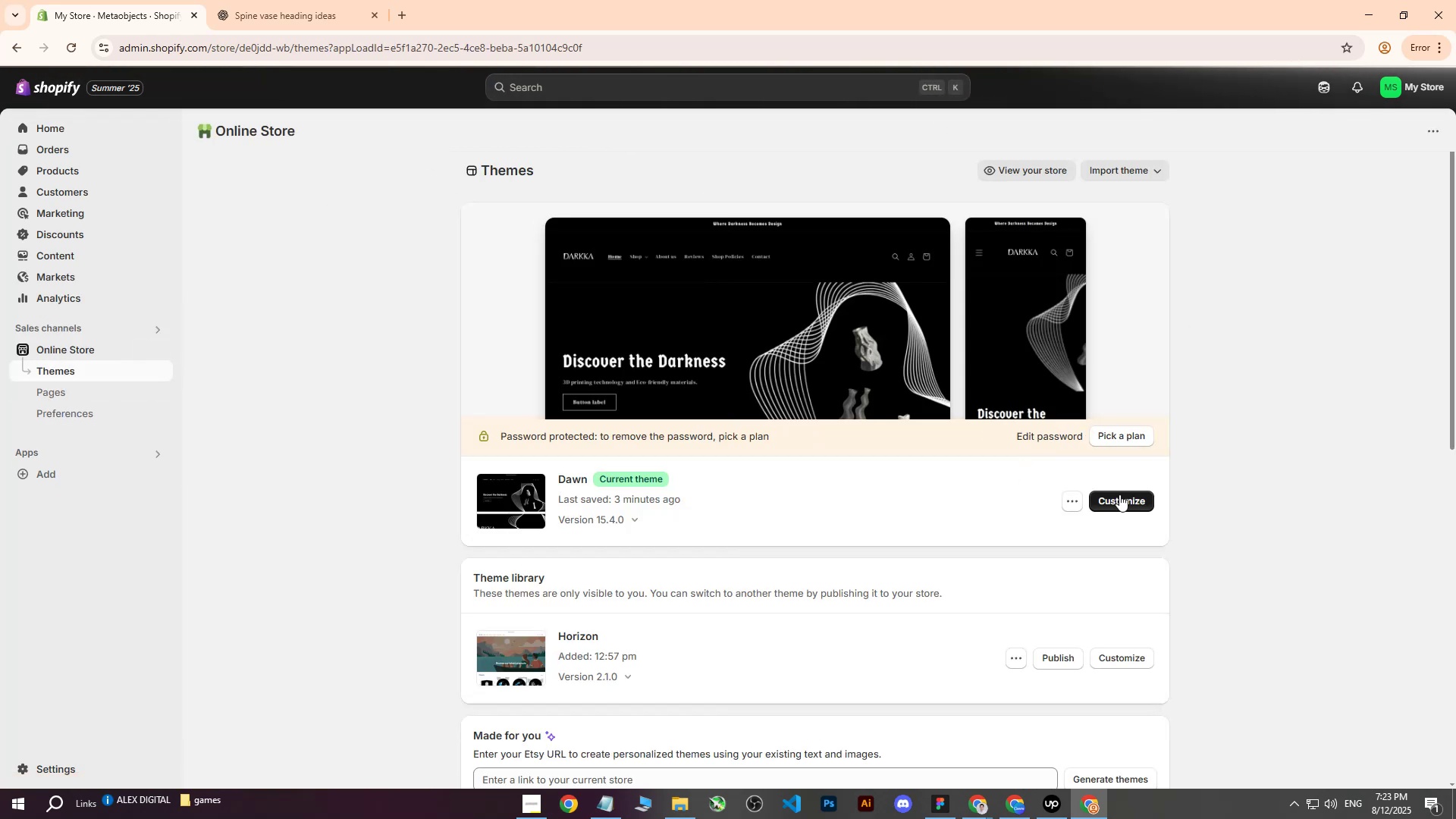 
left_click([1124, 505])
 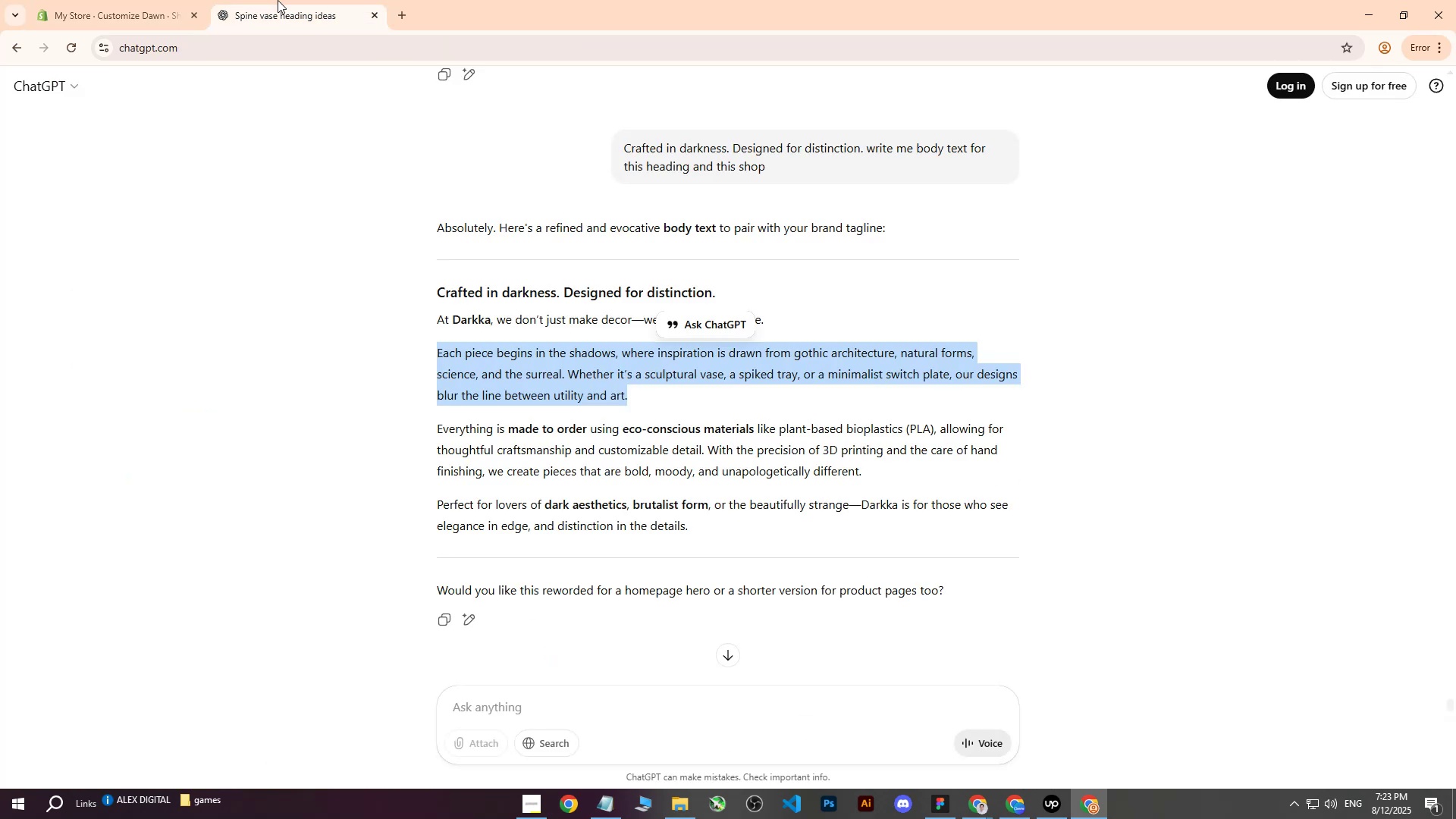 
double_click([76, 0])
 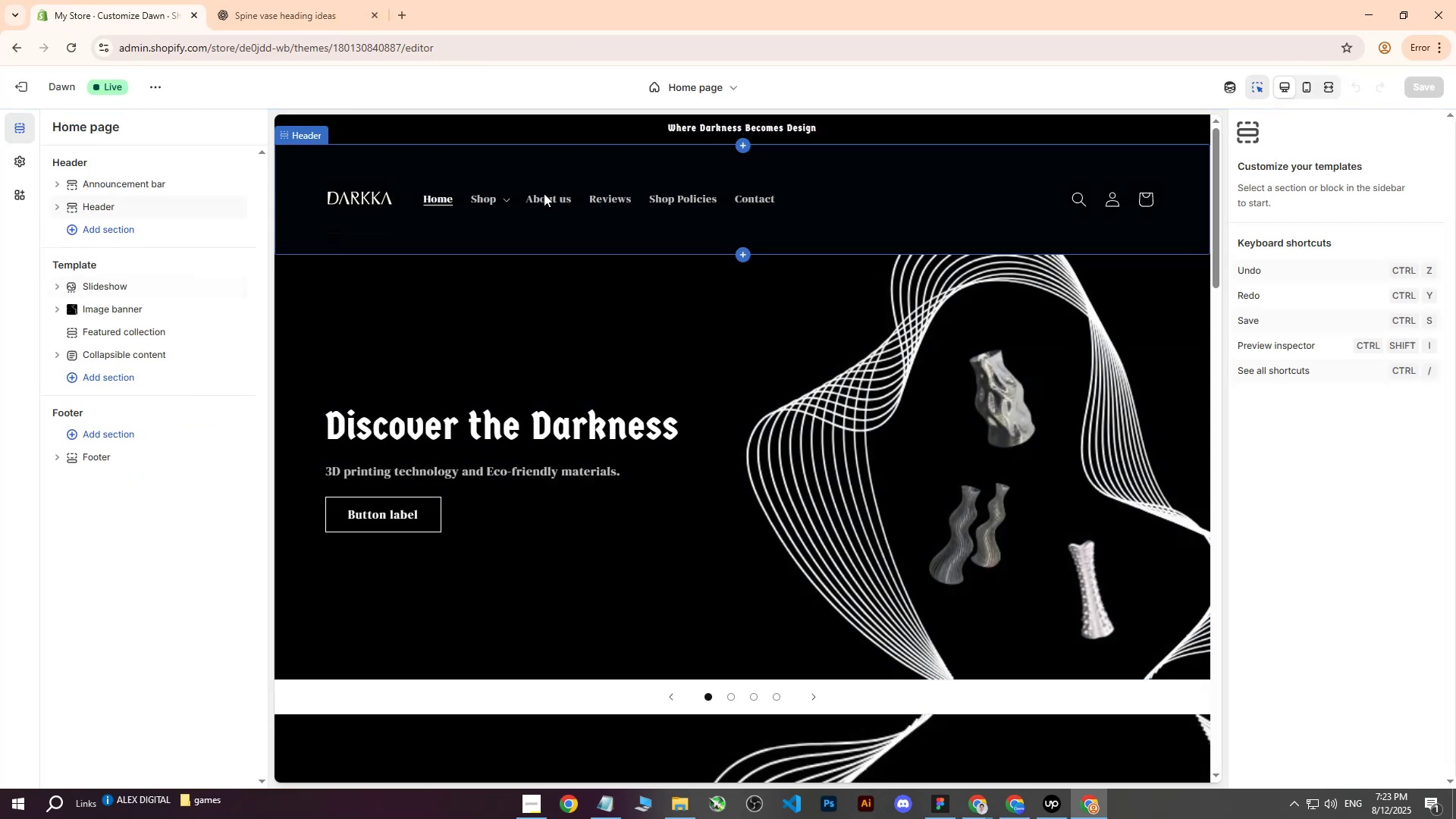 
double_click([543, 198])
 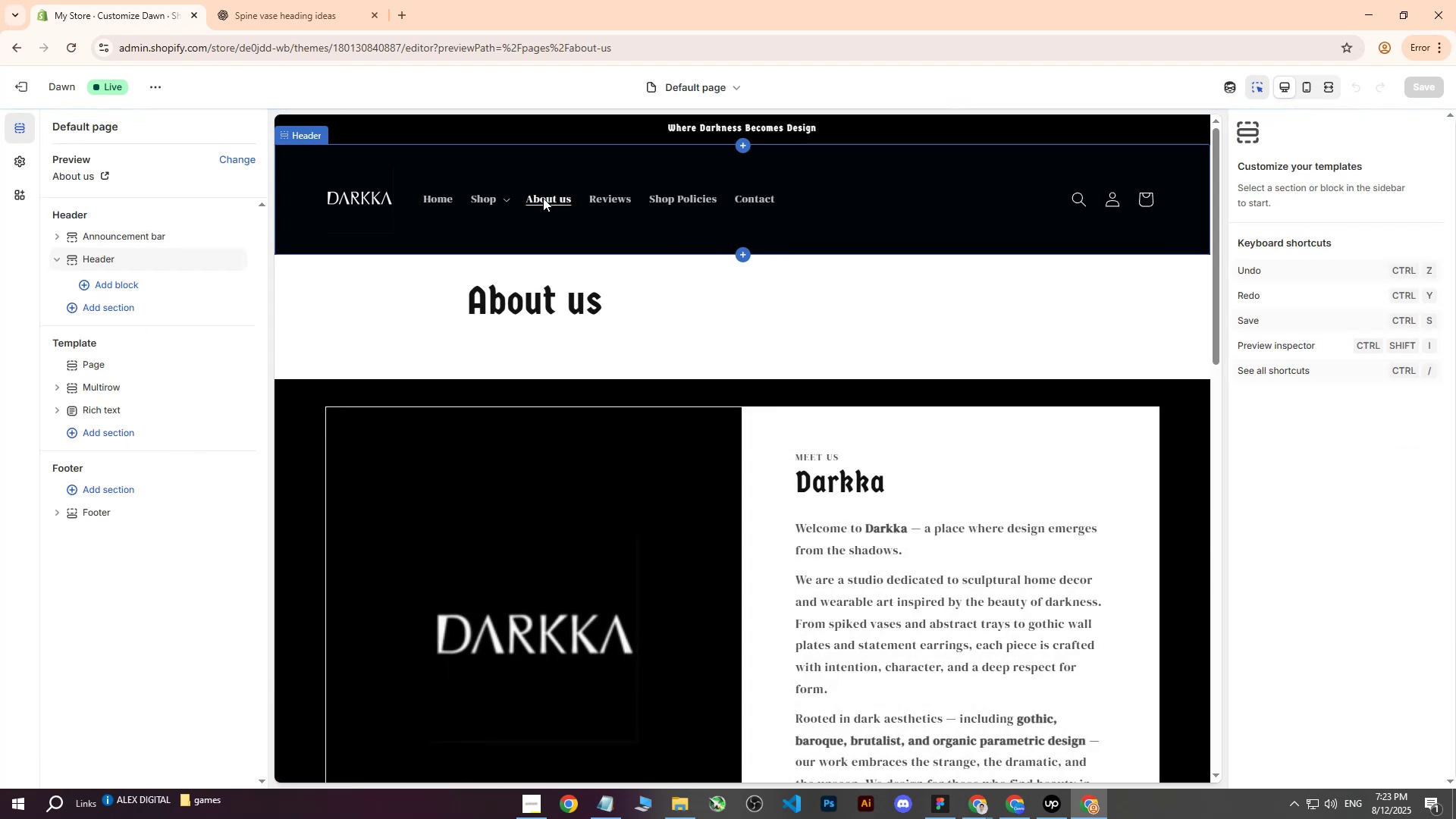 
scroll: coordinate [744, 359], scroll_direction: up, amount: 2.0
 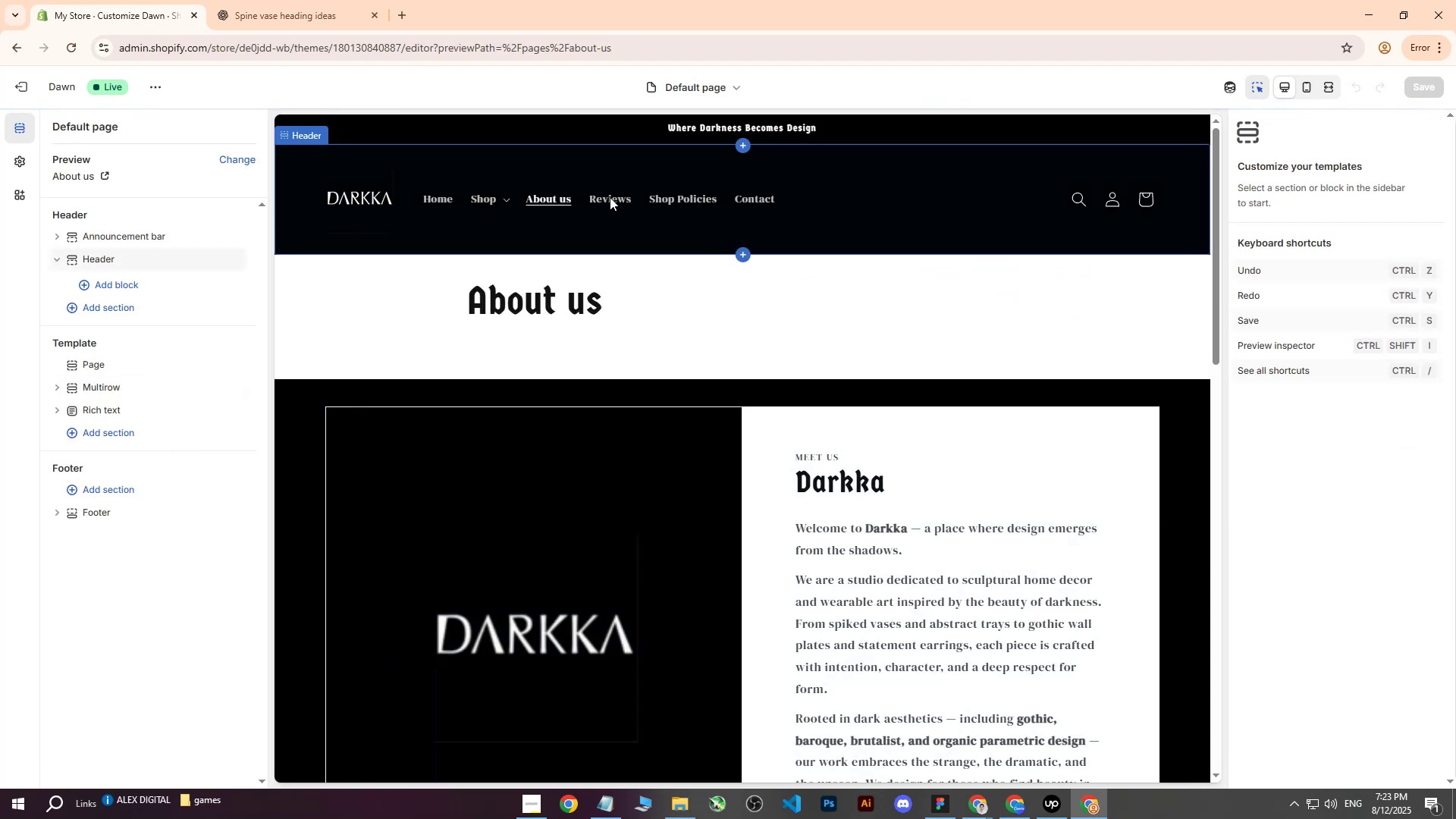 
double_click([610, 197])
 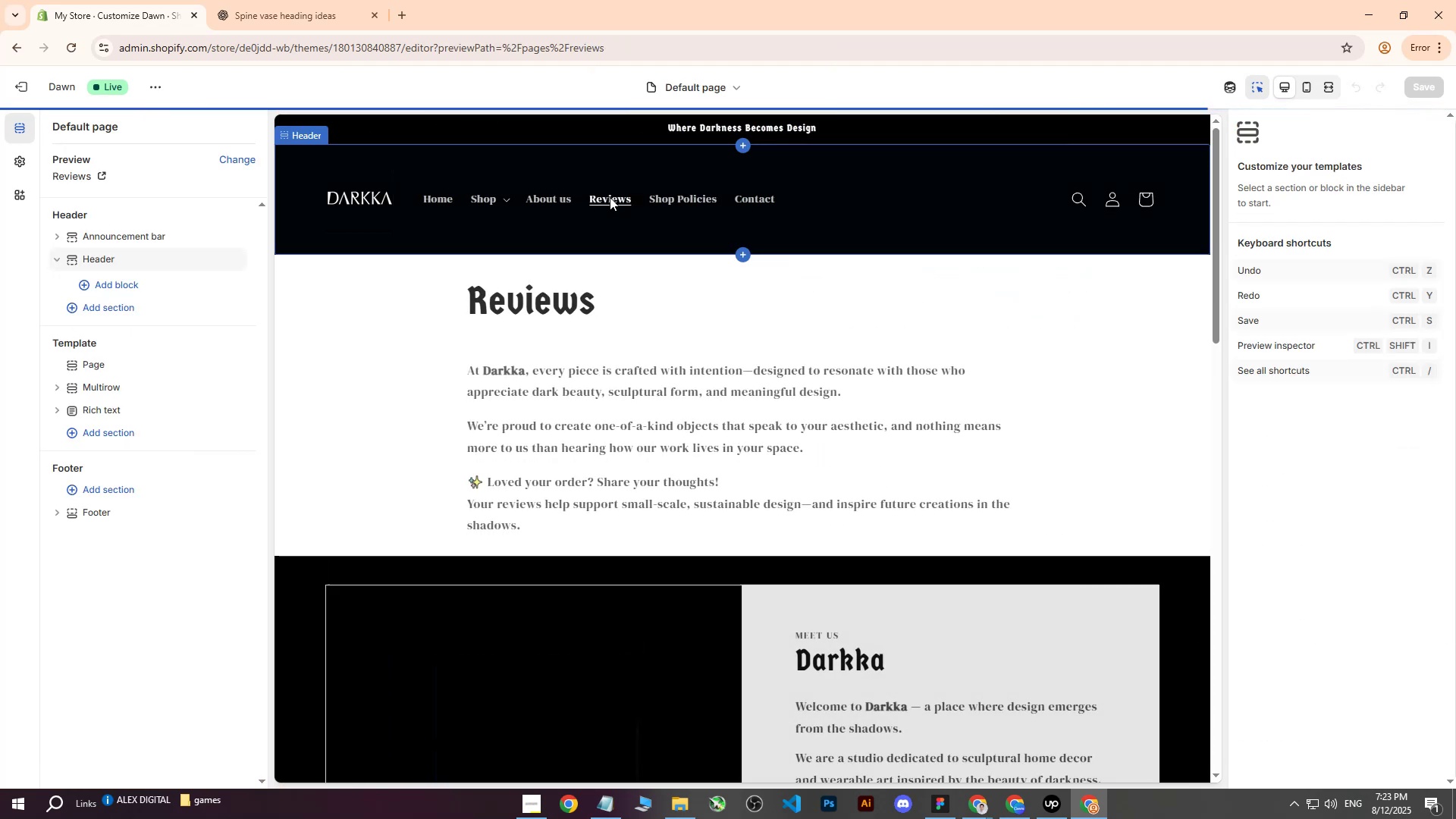 
scroll: coordinate [691, 343], scroll_direction: down, amount: 3.0
 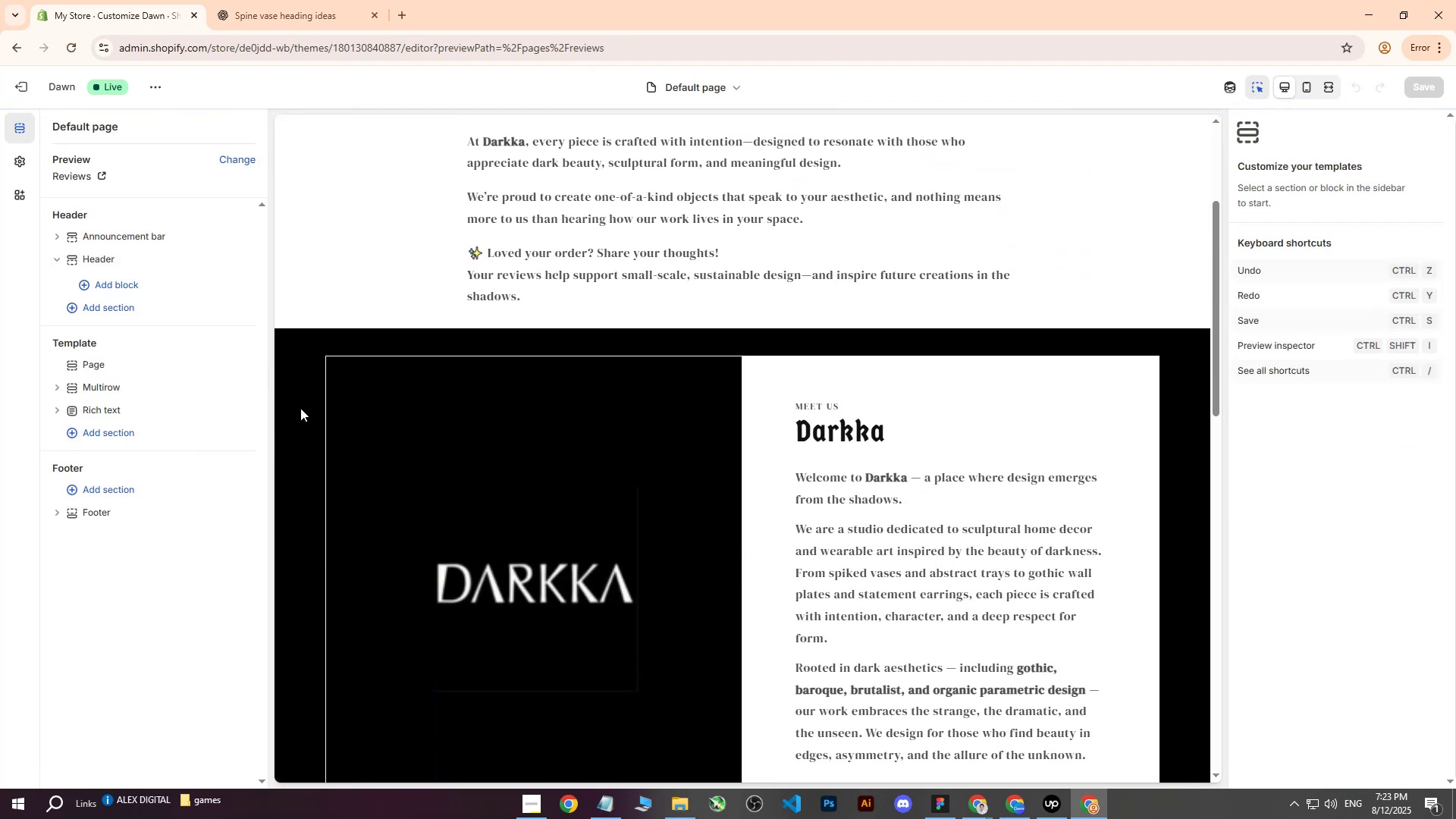 
left_click([306, 406])
 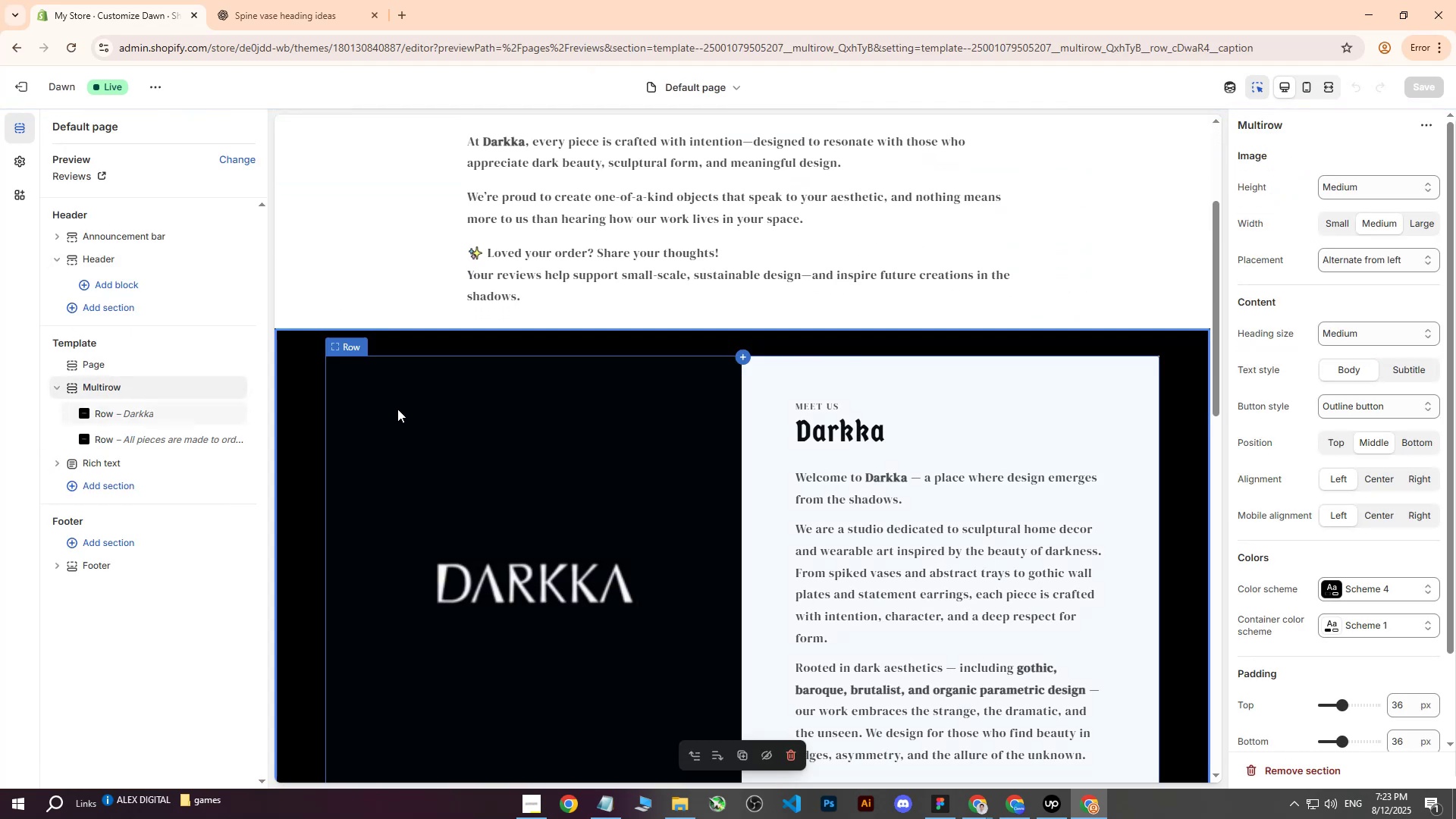 
scroll: coordinate [438, 416], scroll_direction: down, amount: 2.0
 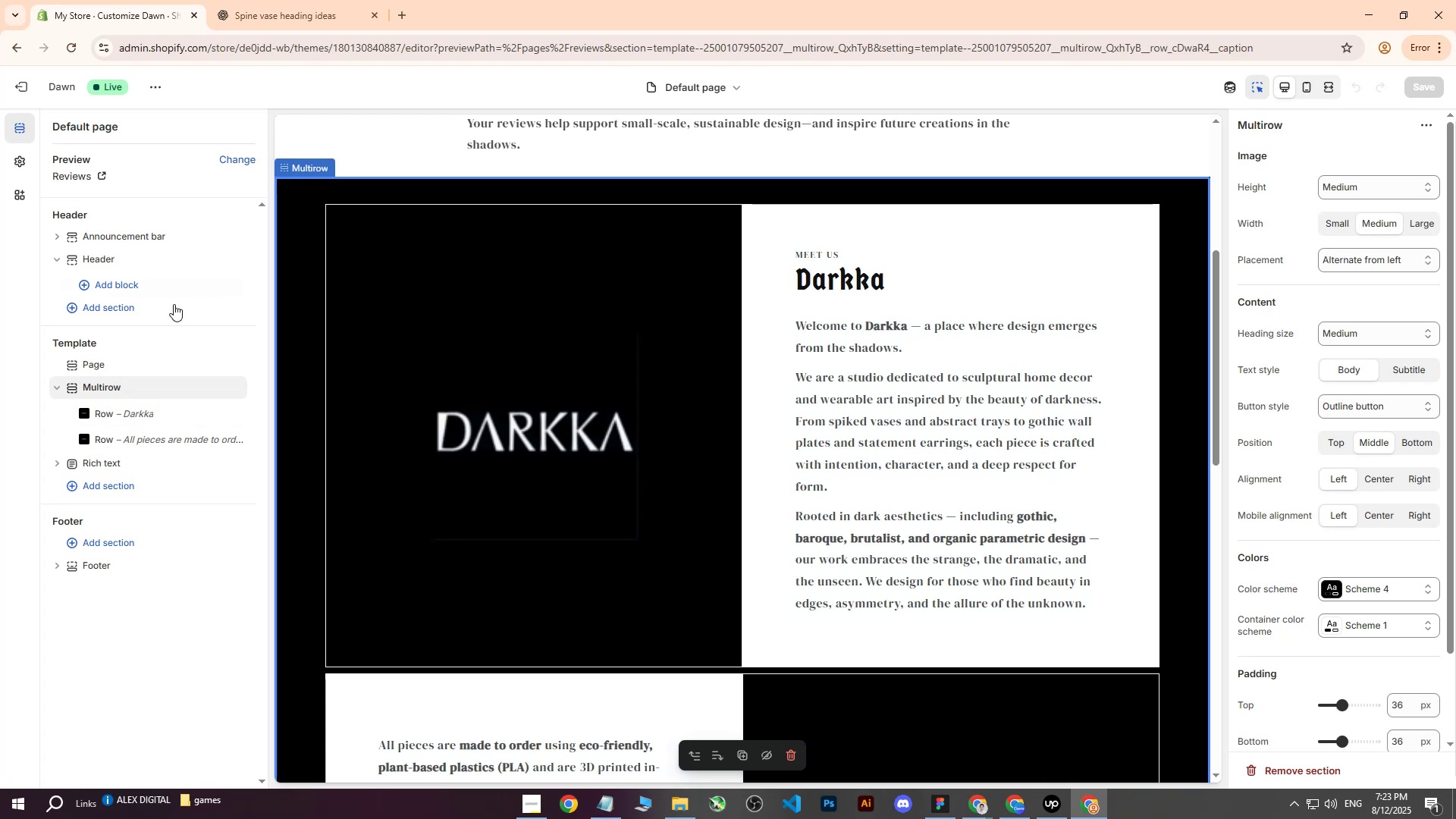 
right_click([150, 394])
 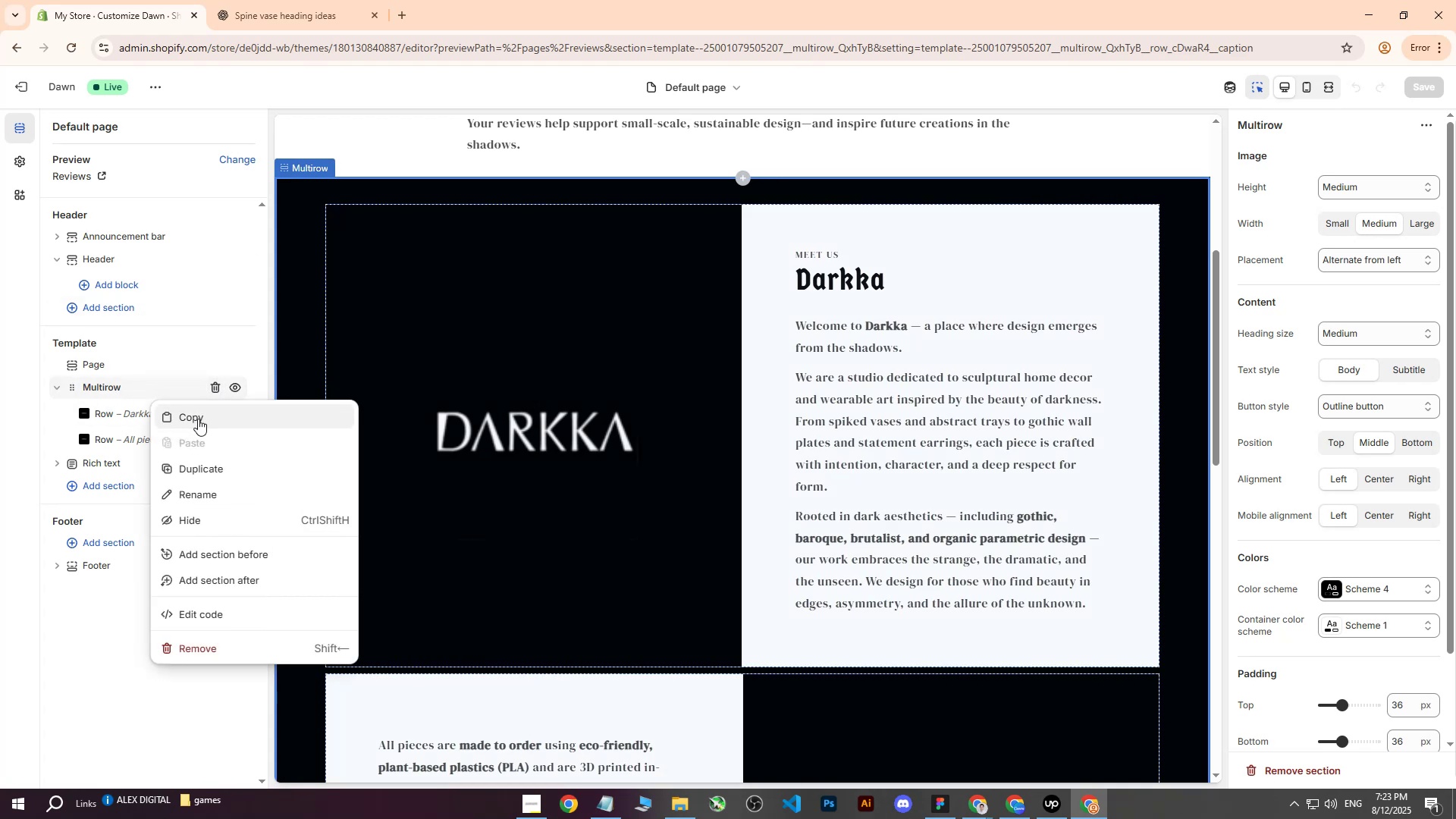 
left_click([198, 419])
 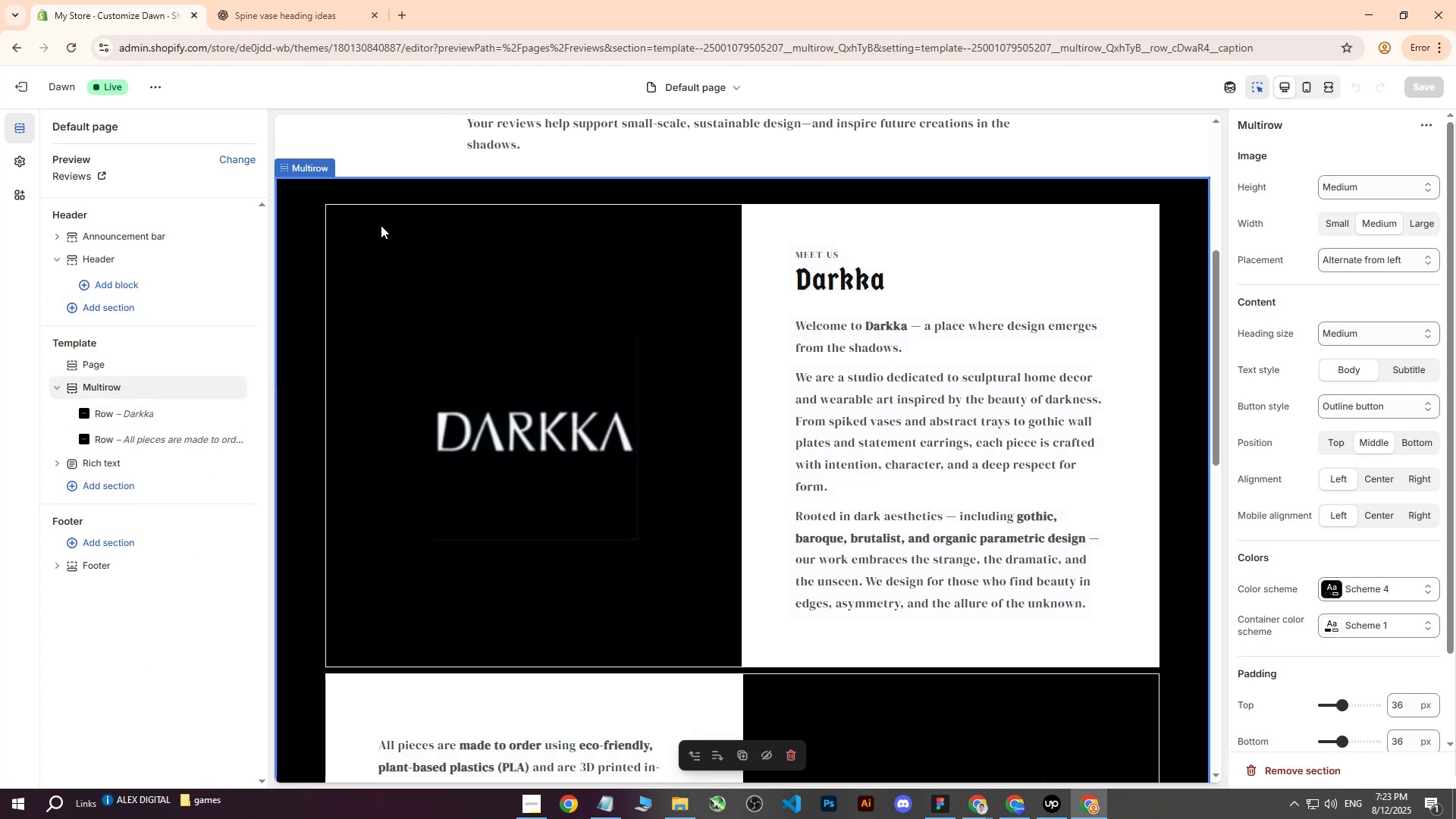 
left_click([393, 212])
 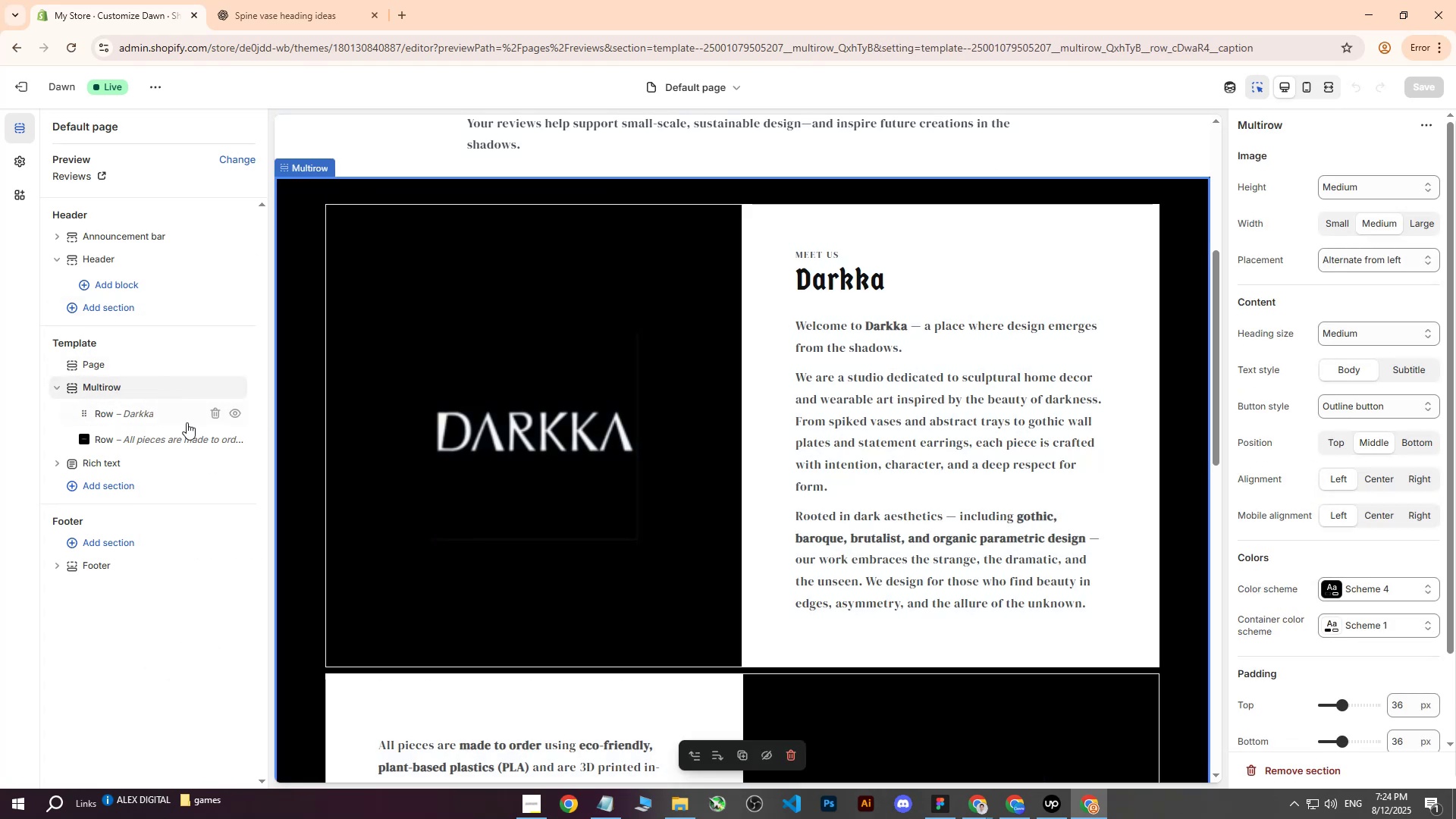 
left_click([219, 391])
 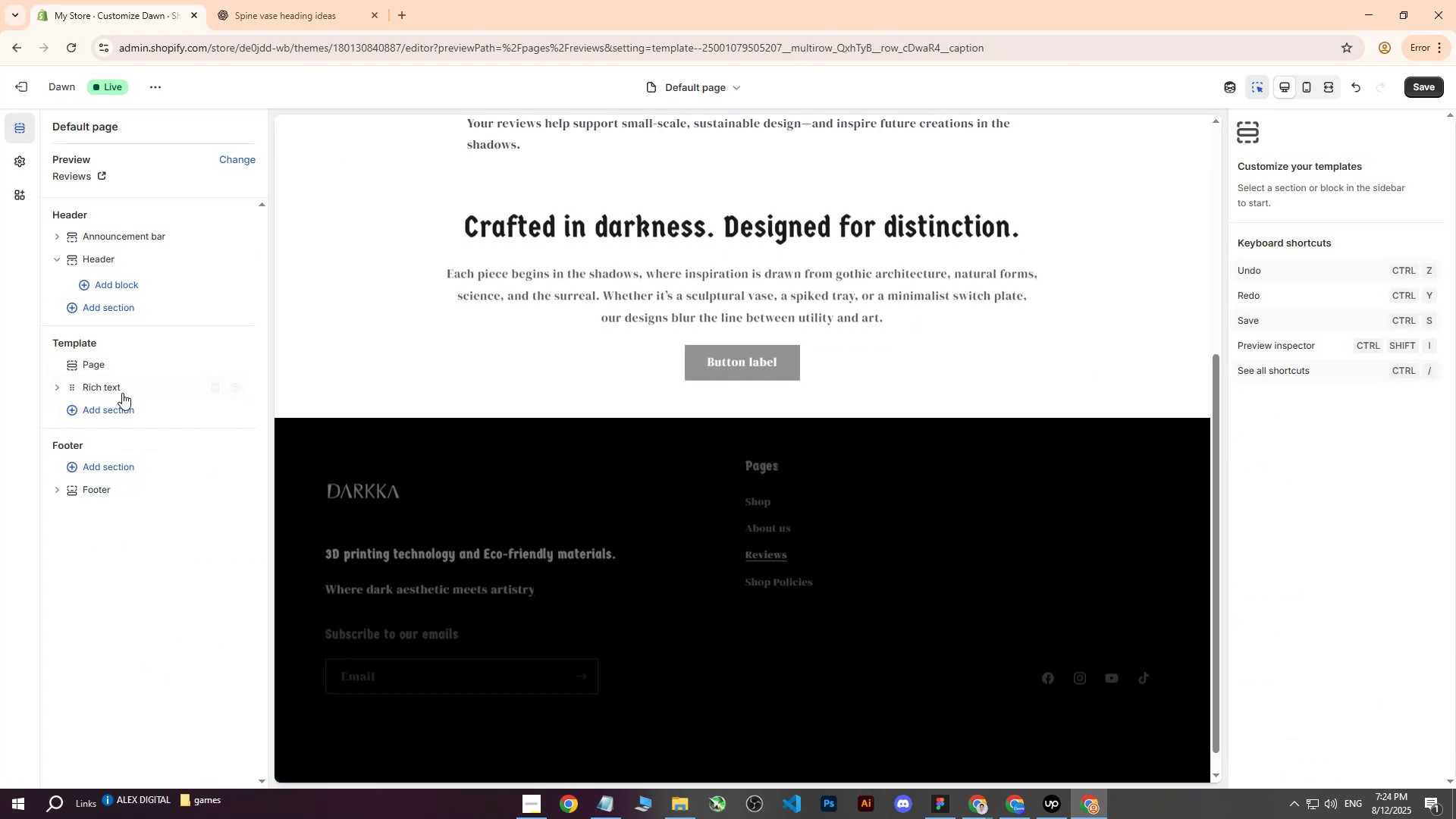 
left_click([120, 391])
 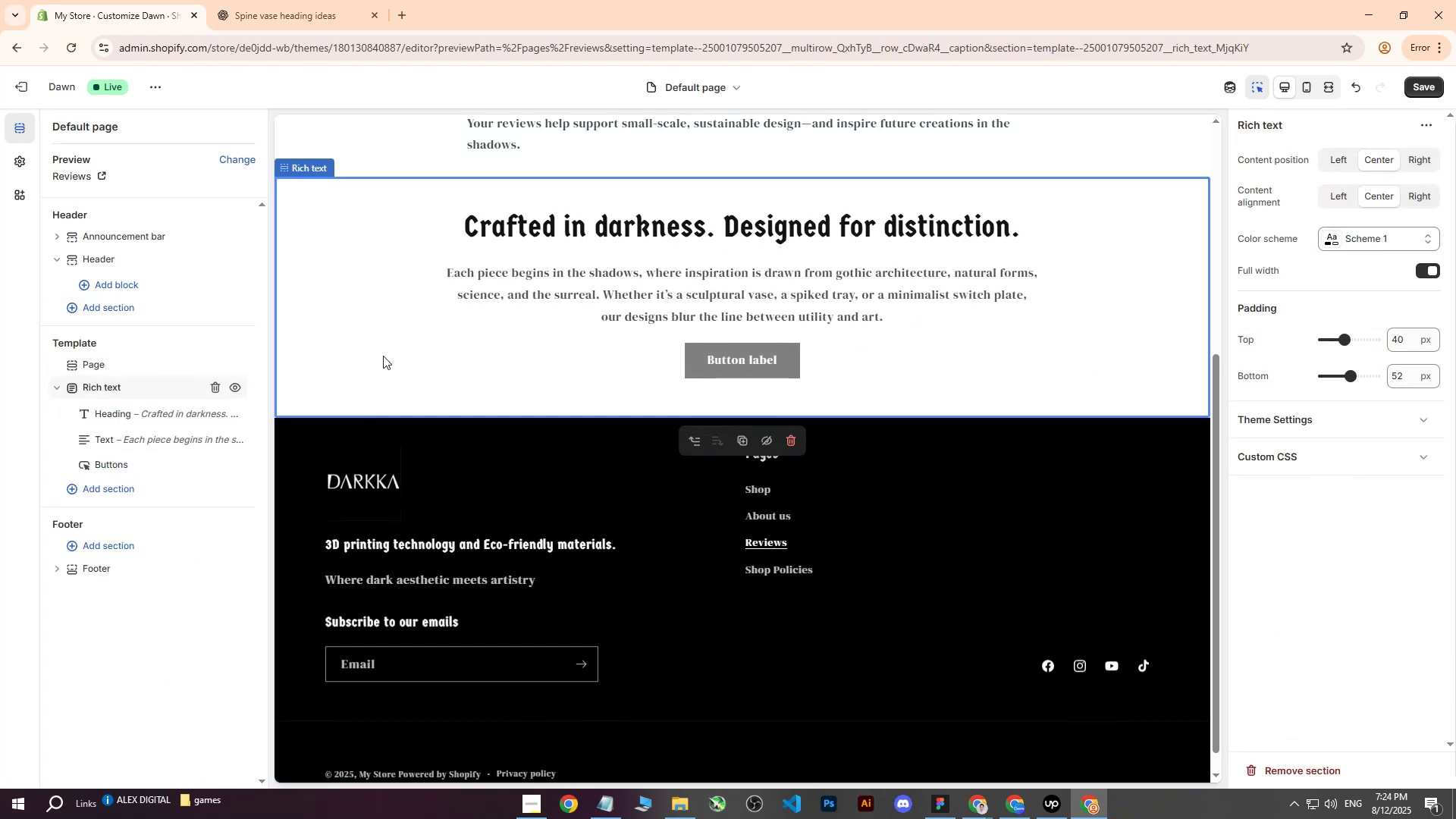 
scroll: coordinate [709, 353], scroll_direction: up, amount: 9.0
 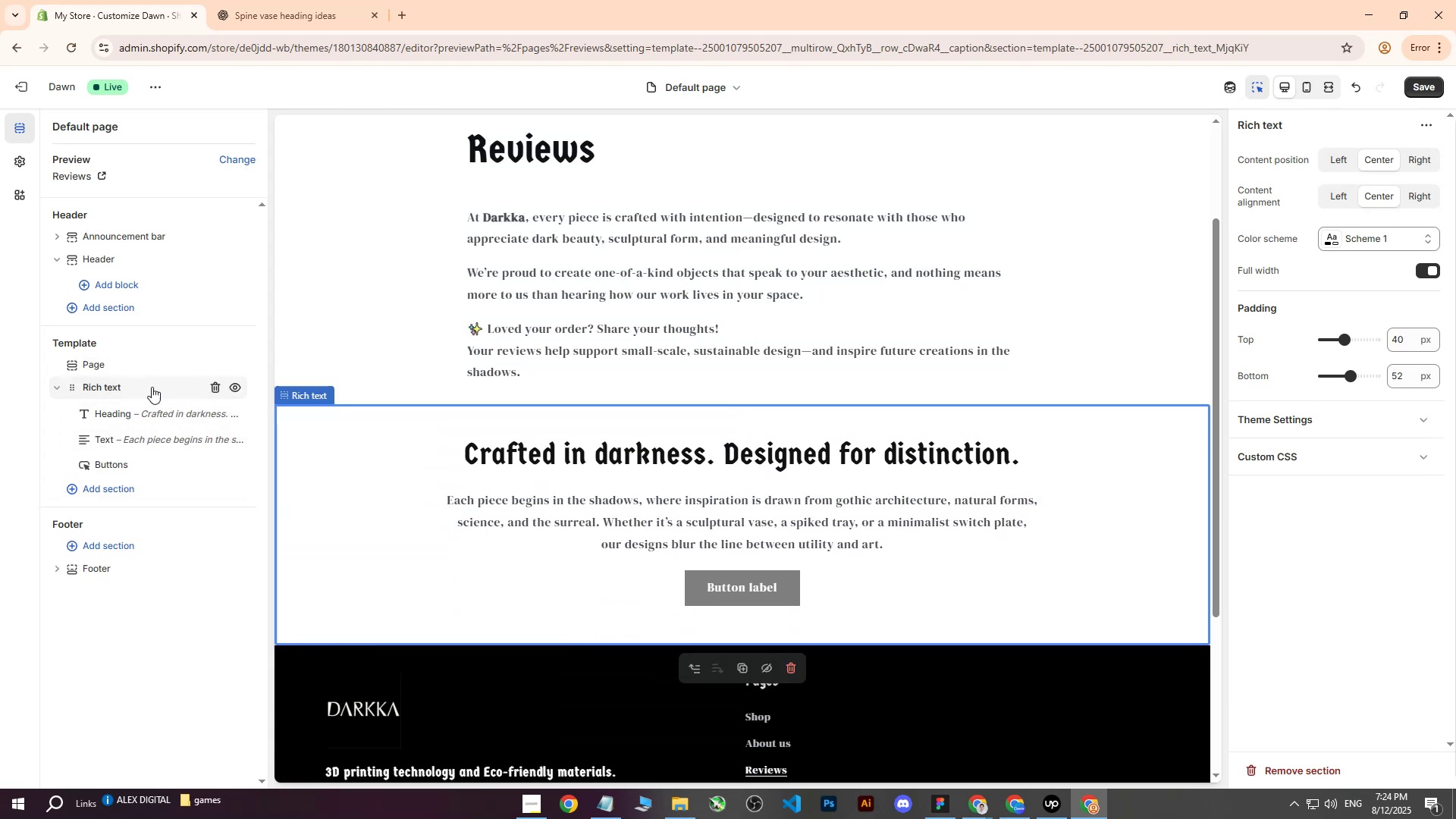 
left_click([218, 391])
 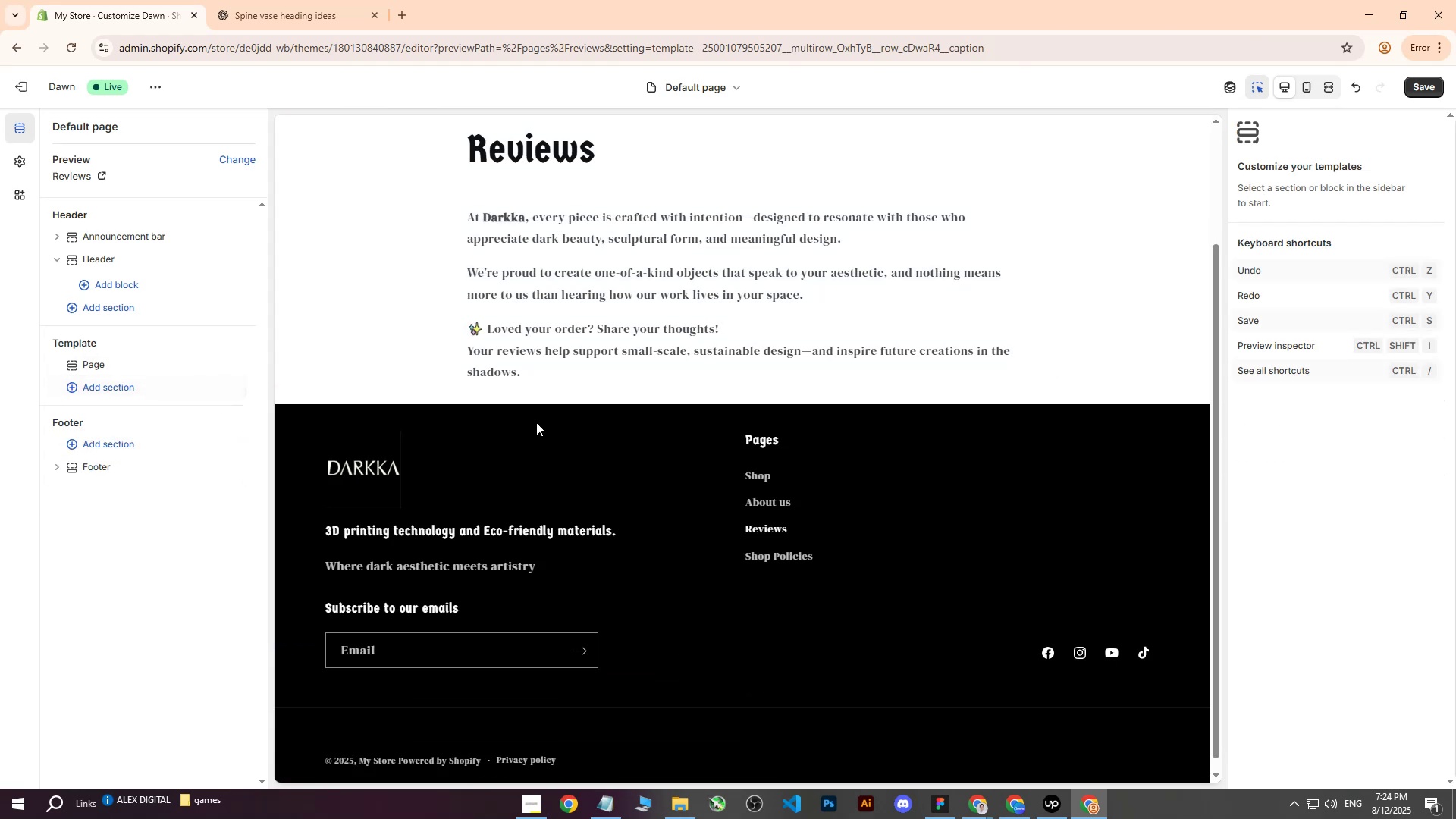 
scroll: coordinate [664, 437], scroll_direction: up, amount: 7.0
 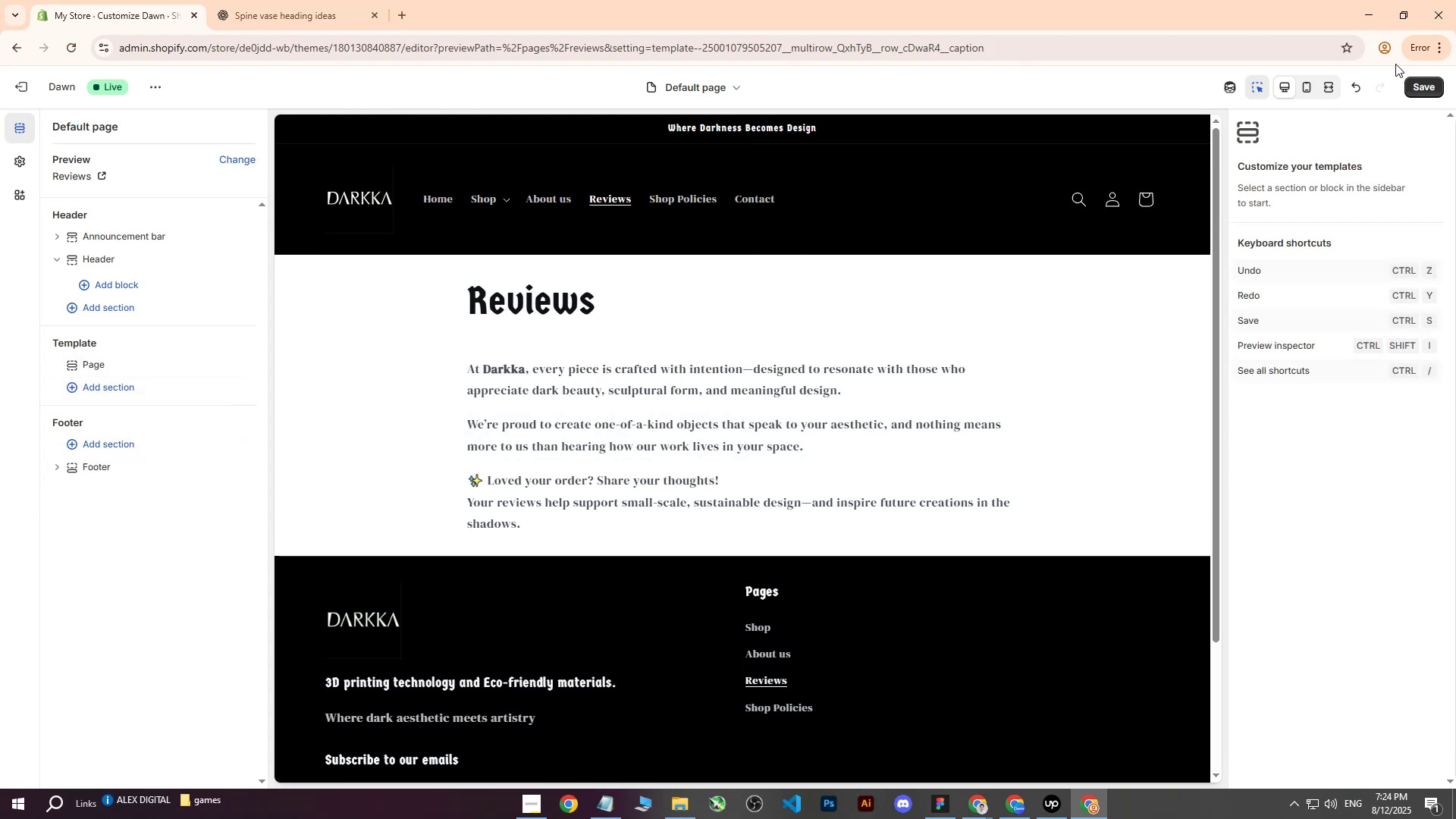 
left_click([1433, 89])
 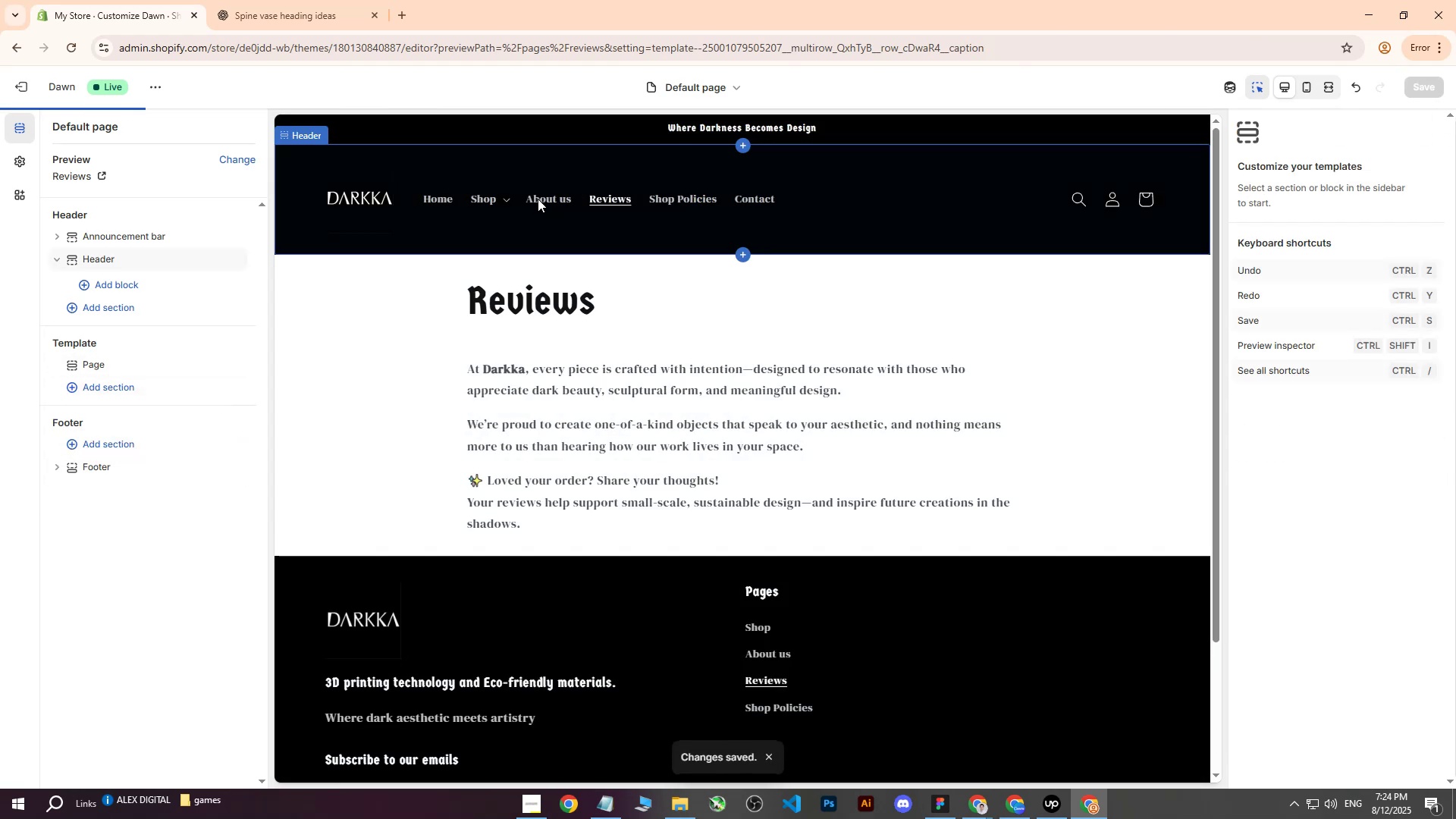 
double_click([539, 196])
 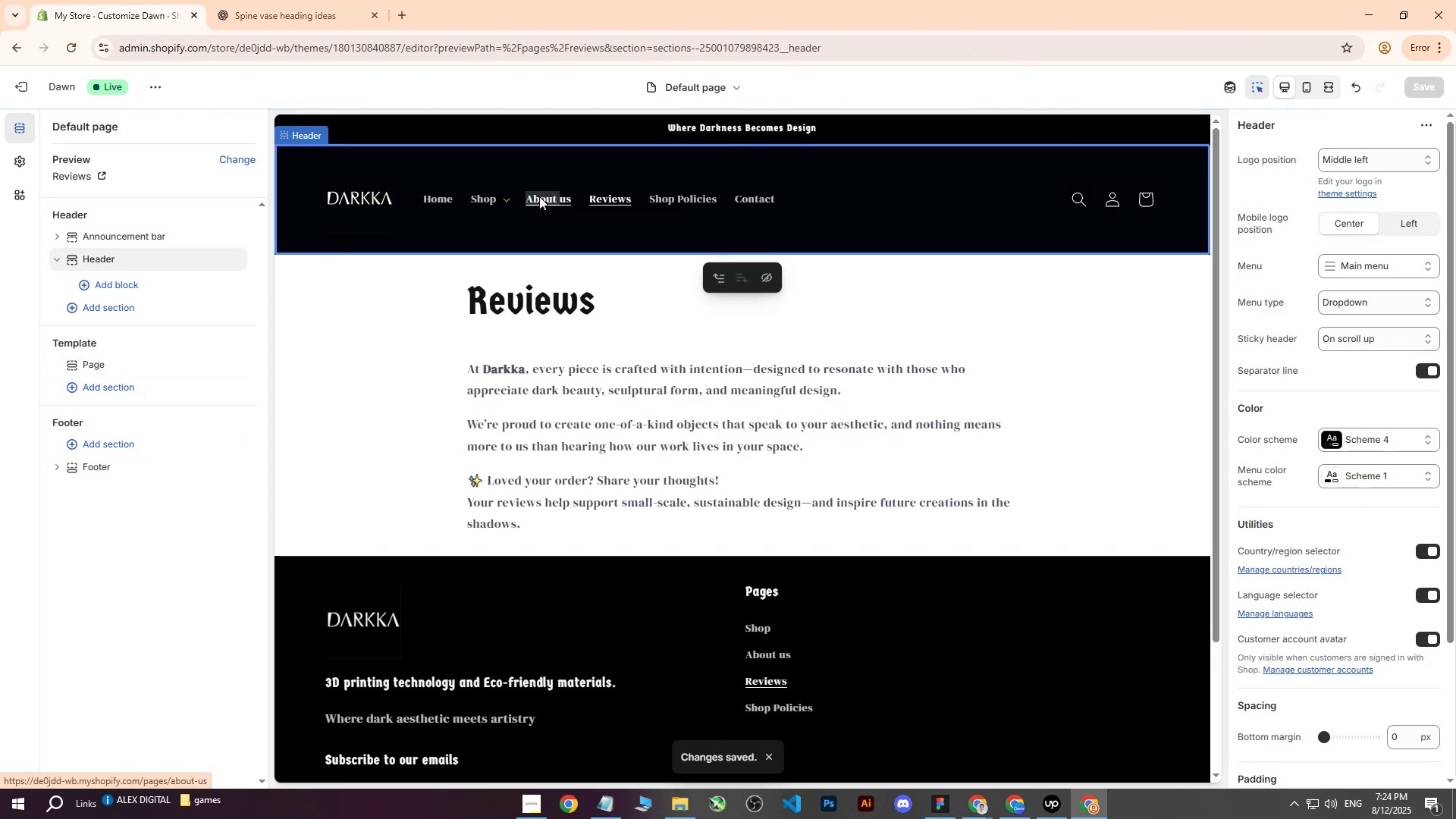 
left_click([539, 196])
 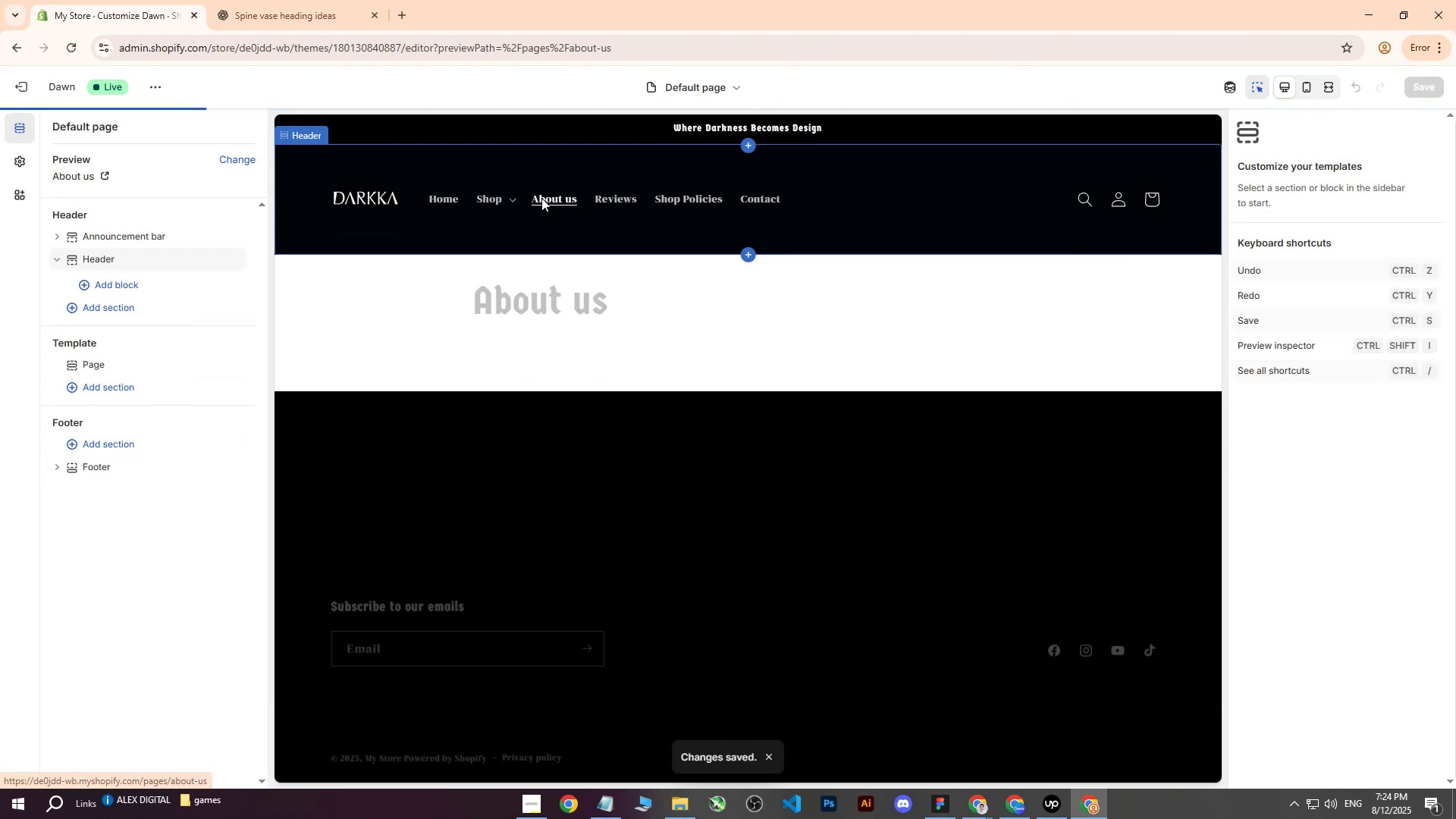 
left_click([541, 199])
 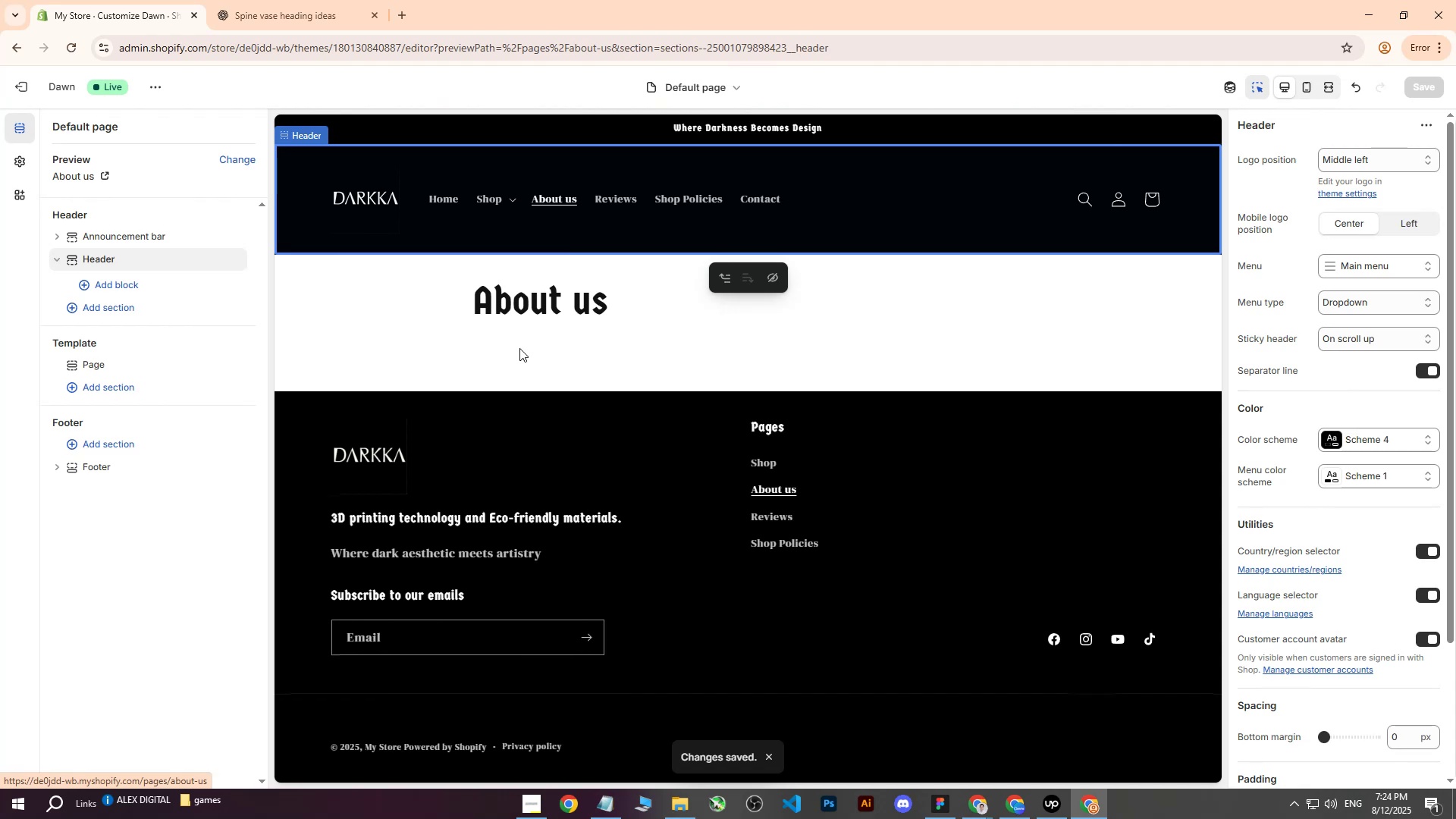 
left_click([513, 359])
 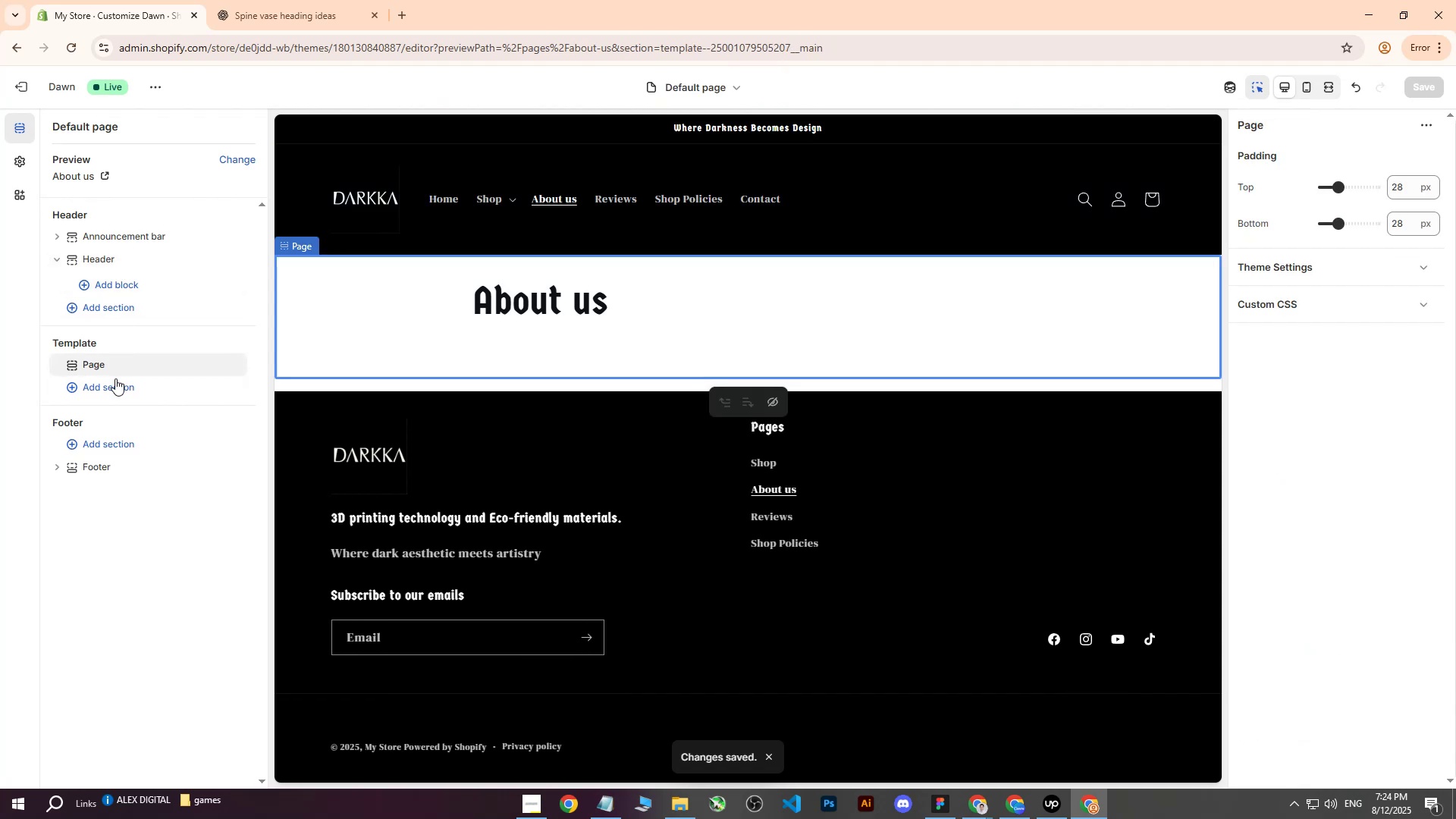 
left_click([112, 385])
 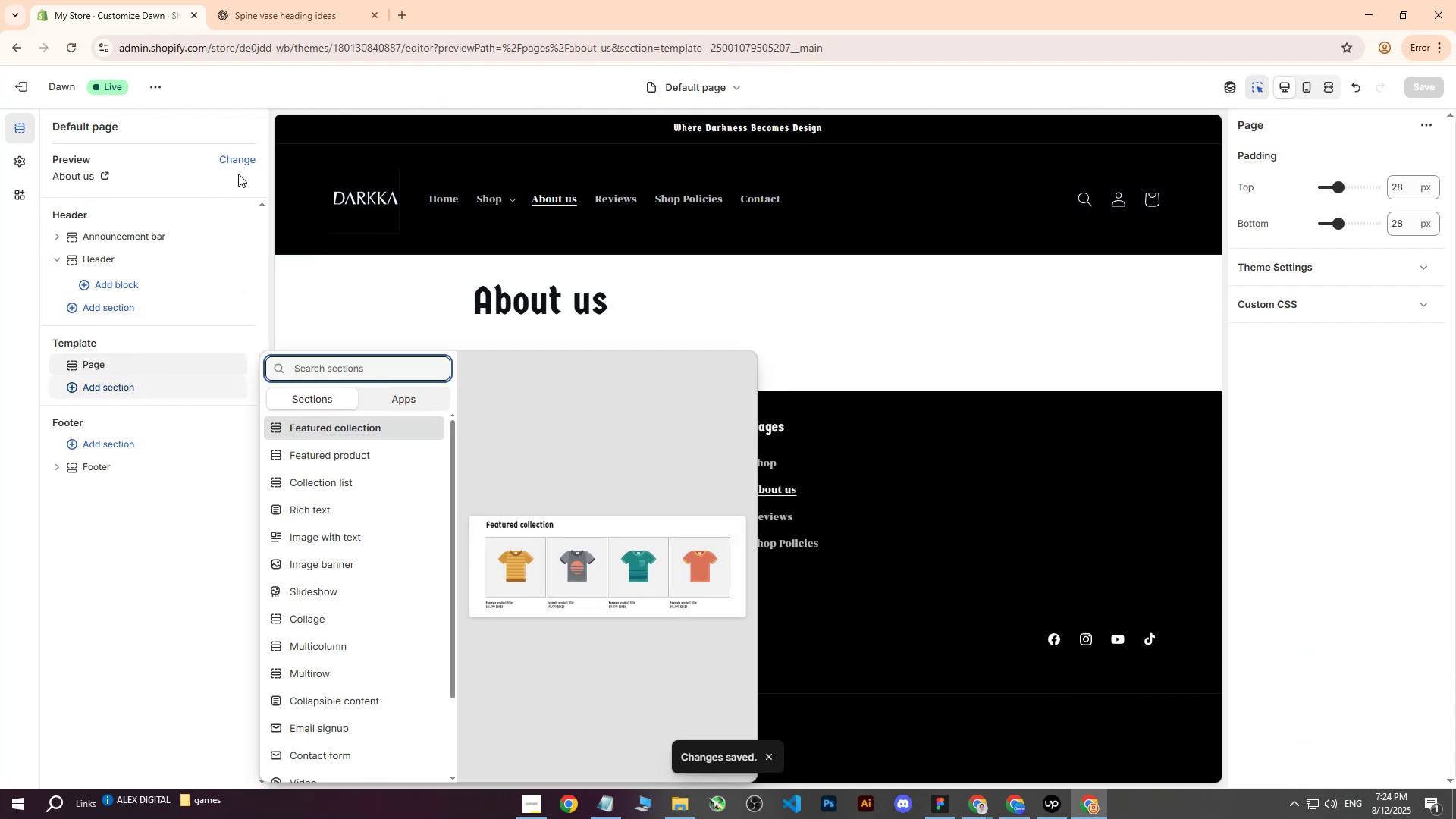 
left_click([291, 0])
 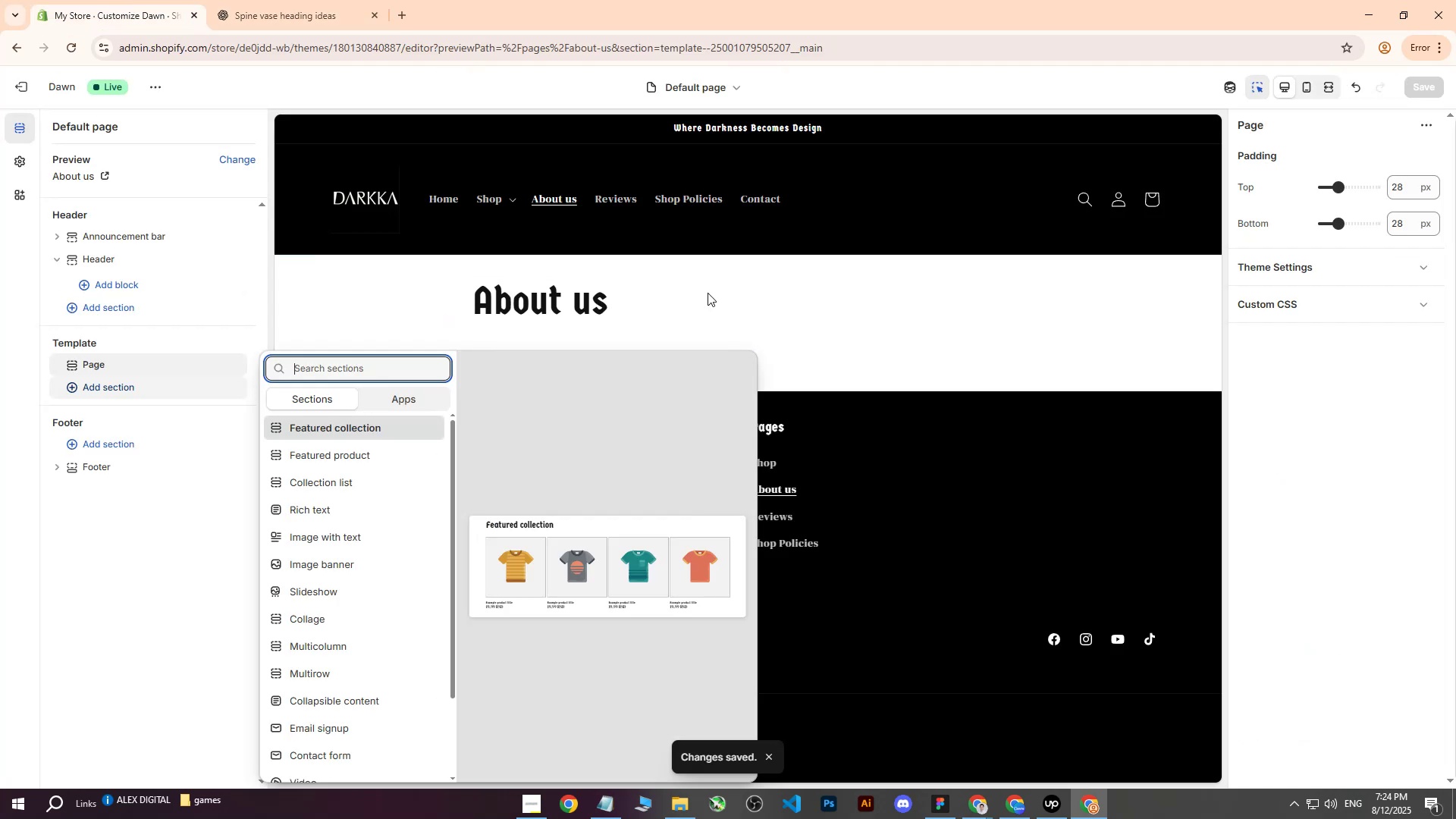 
double_click([871, 326])
 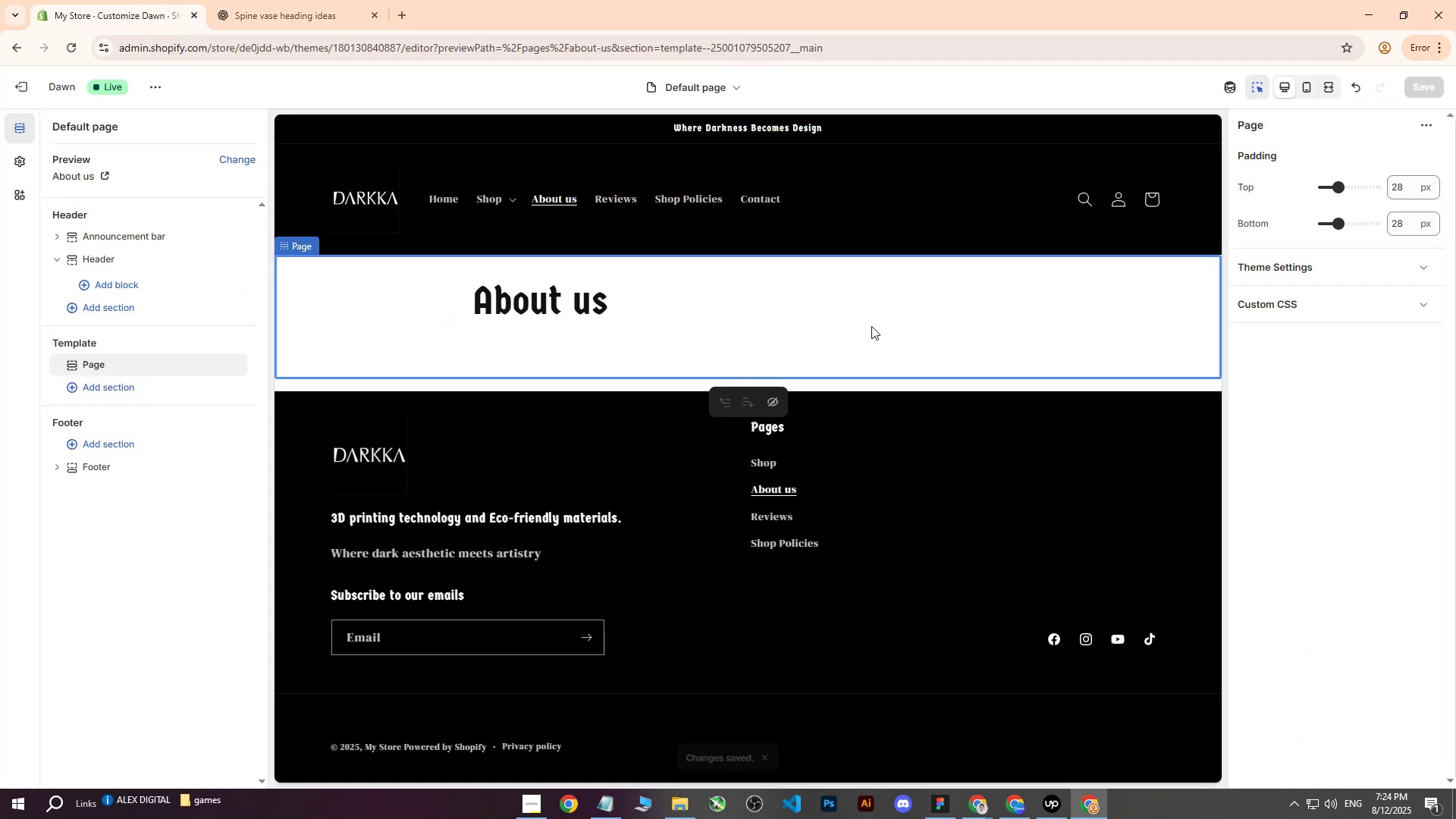 
key(Control+Z)
 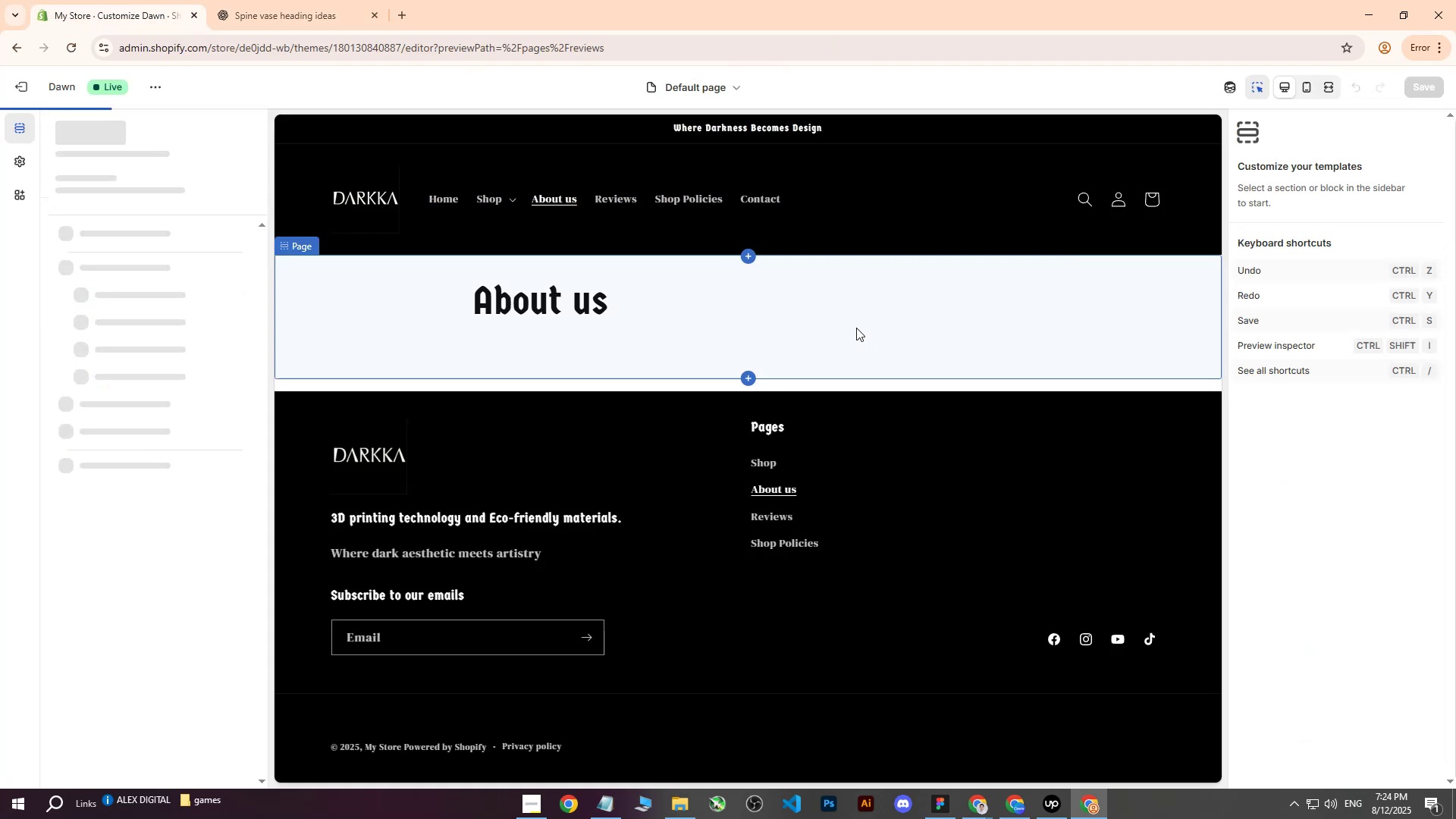 
key(Control+Z)
 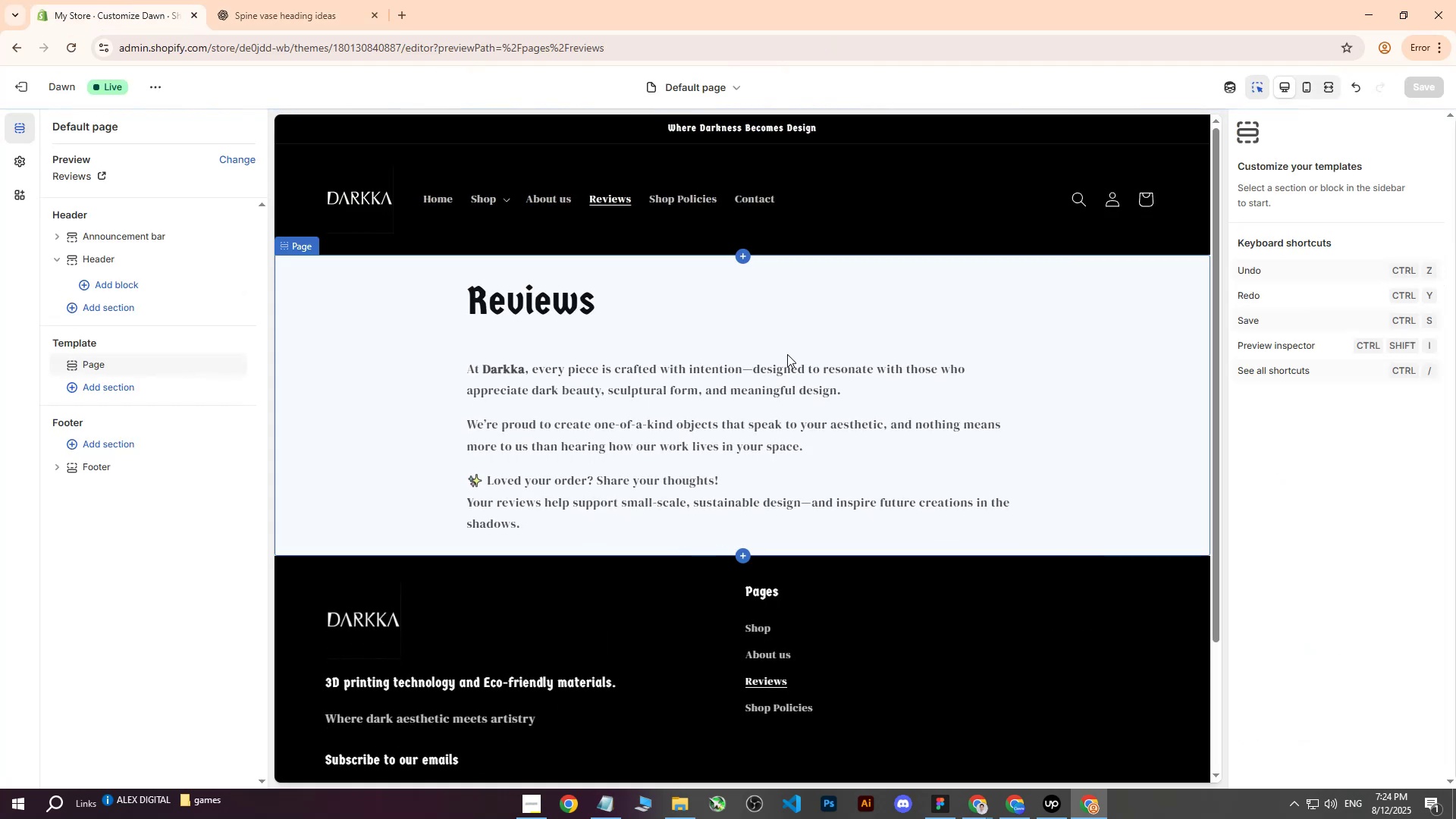 
key(Control+Z)
 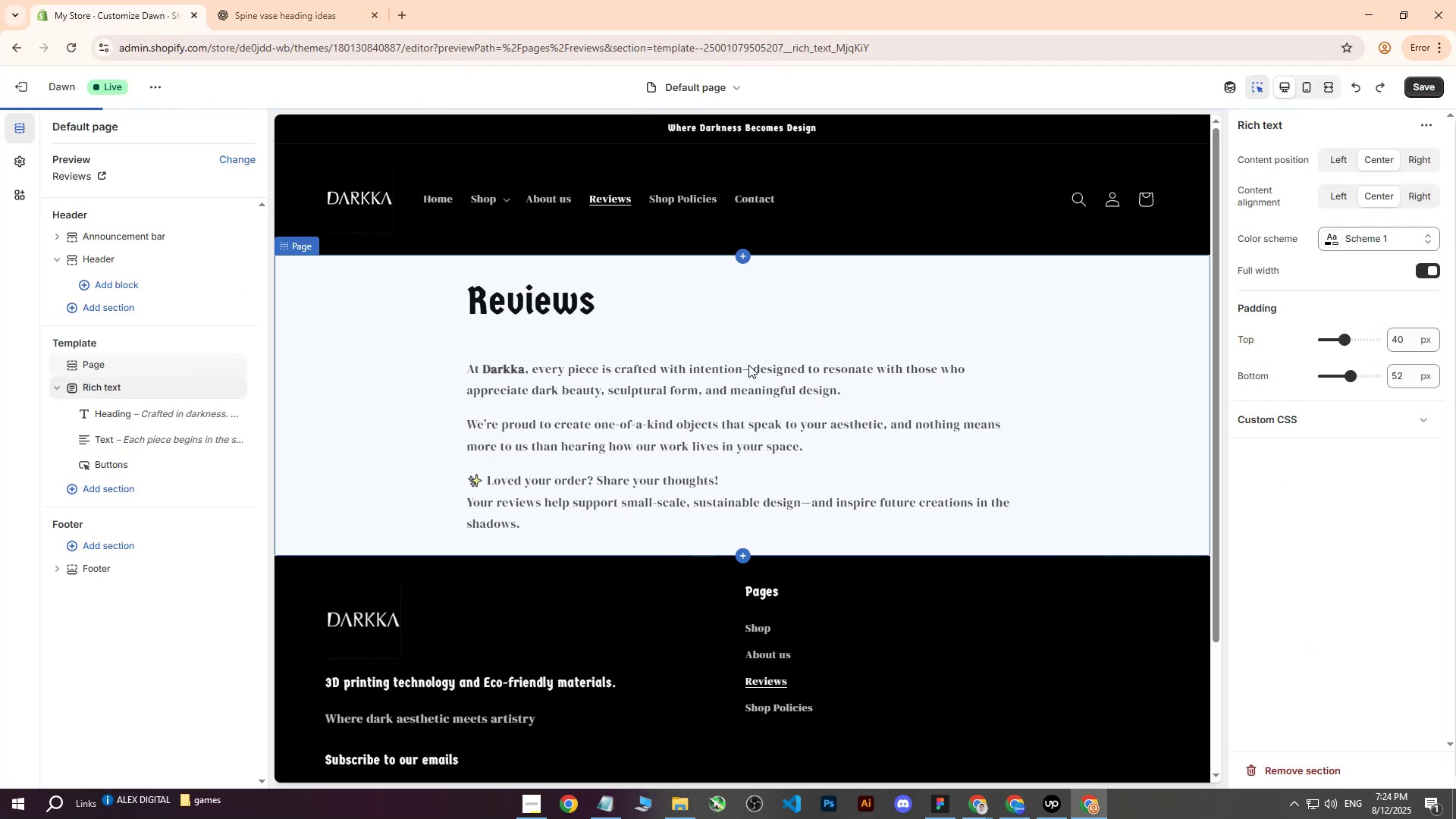 
key(Control+Z)
 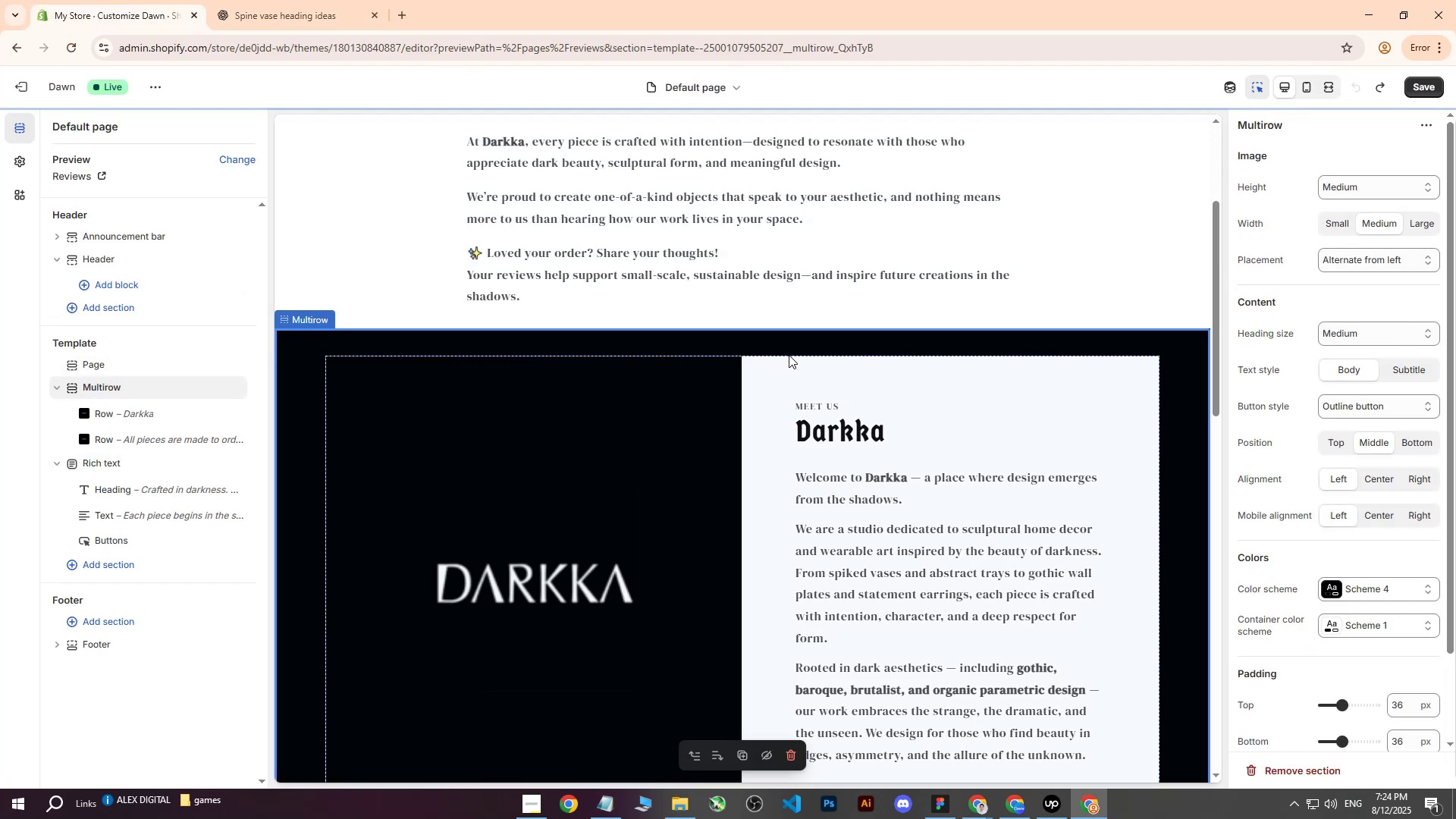 
scroll: coordinate [787, 365], scroll_direction: down, amount: 13.0
 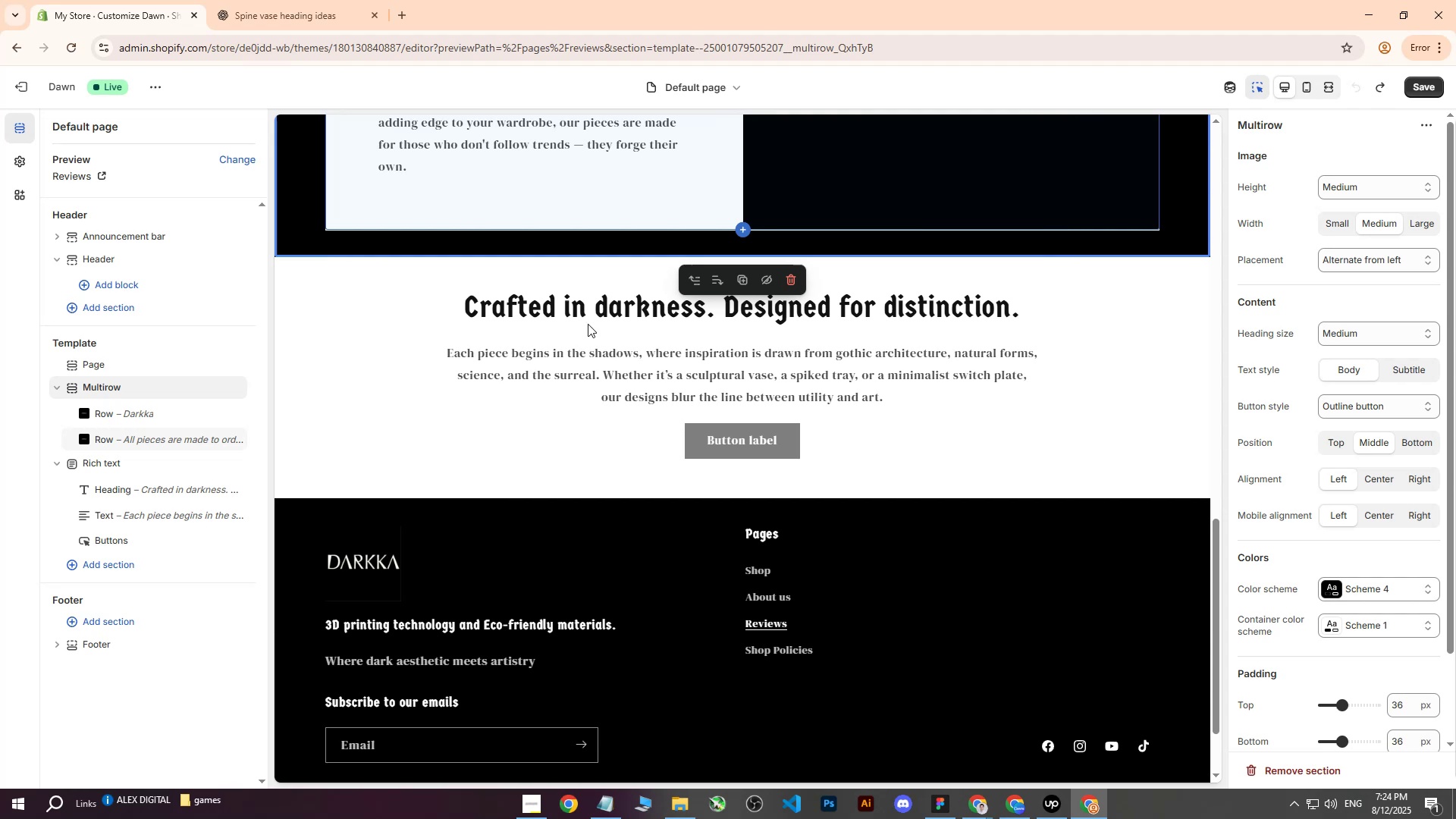 
left_click([561, 300])
 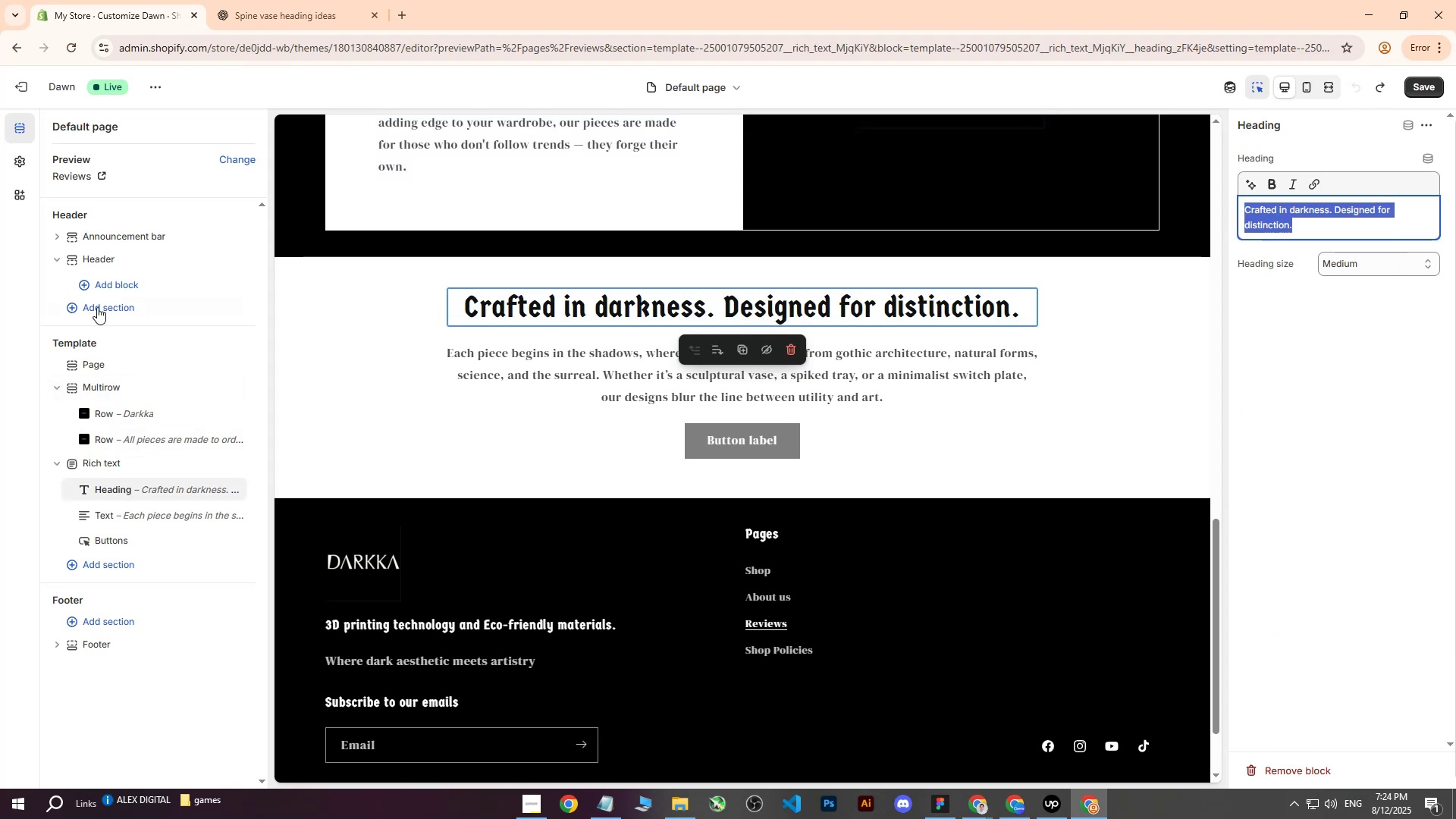 
scroll: coordinate [497, 186], scroll_direction: up, amount: 7.0
 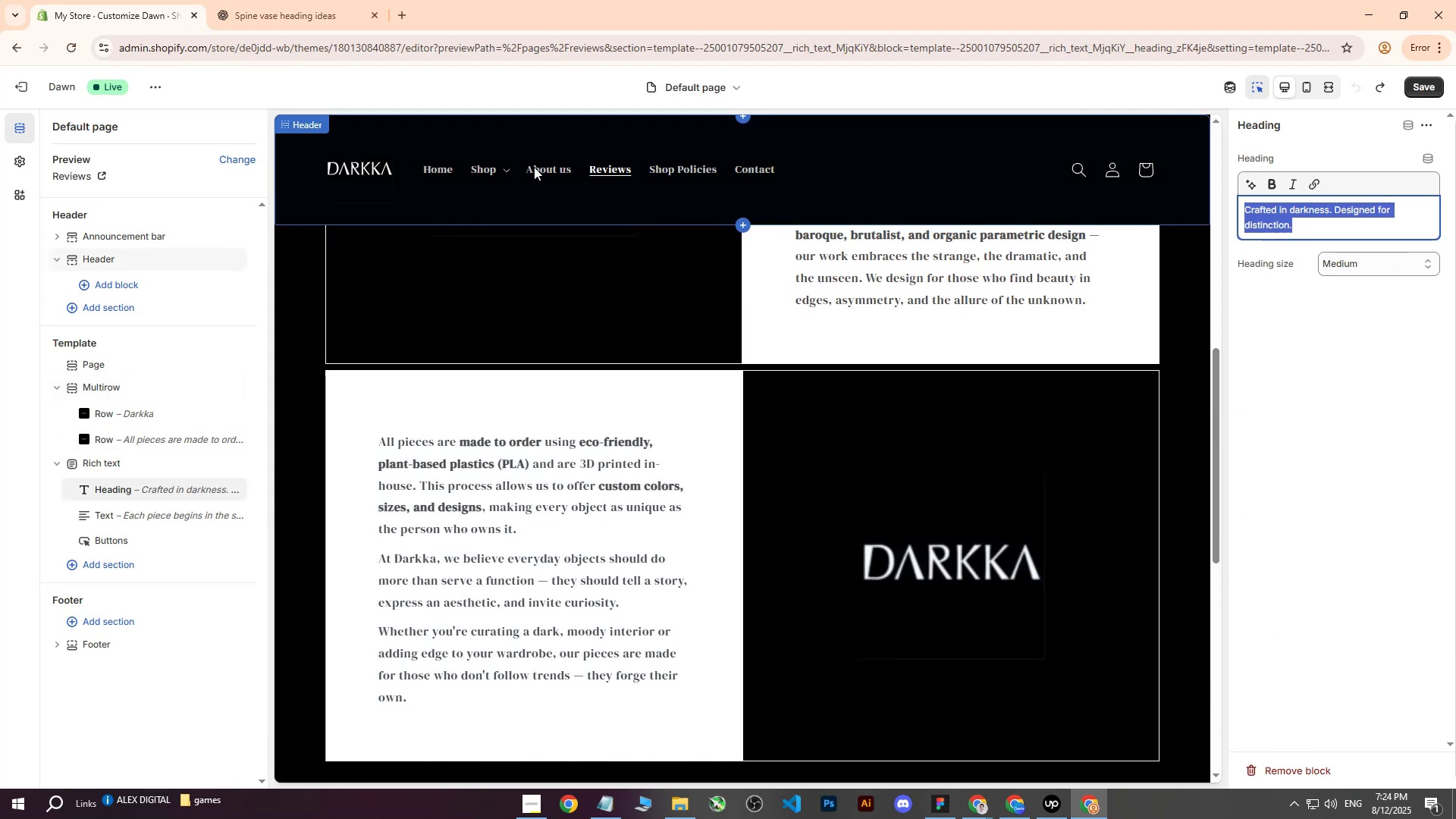 
left_click([534, 167])
 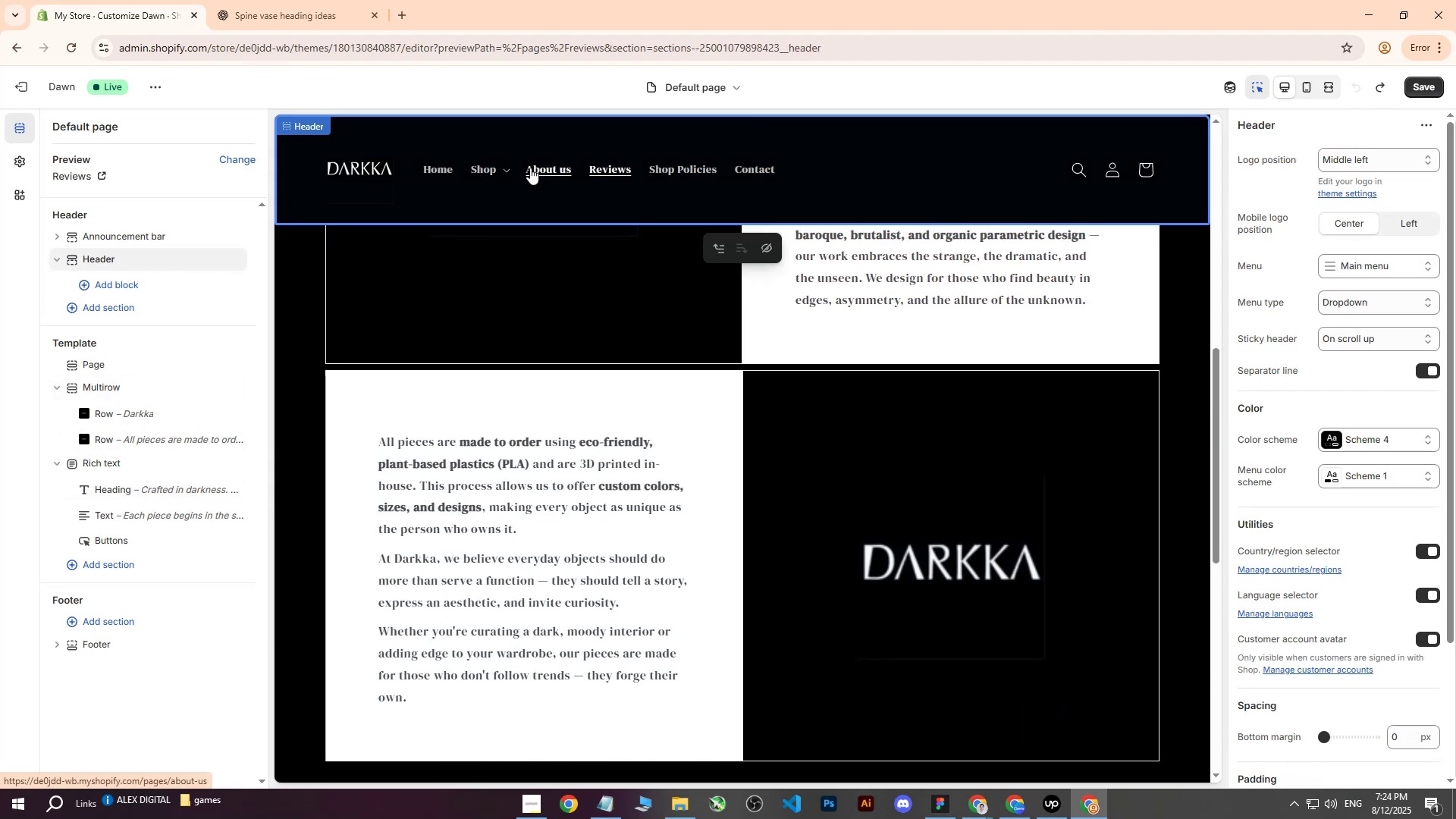 
left_click([530, 168])
 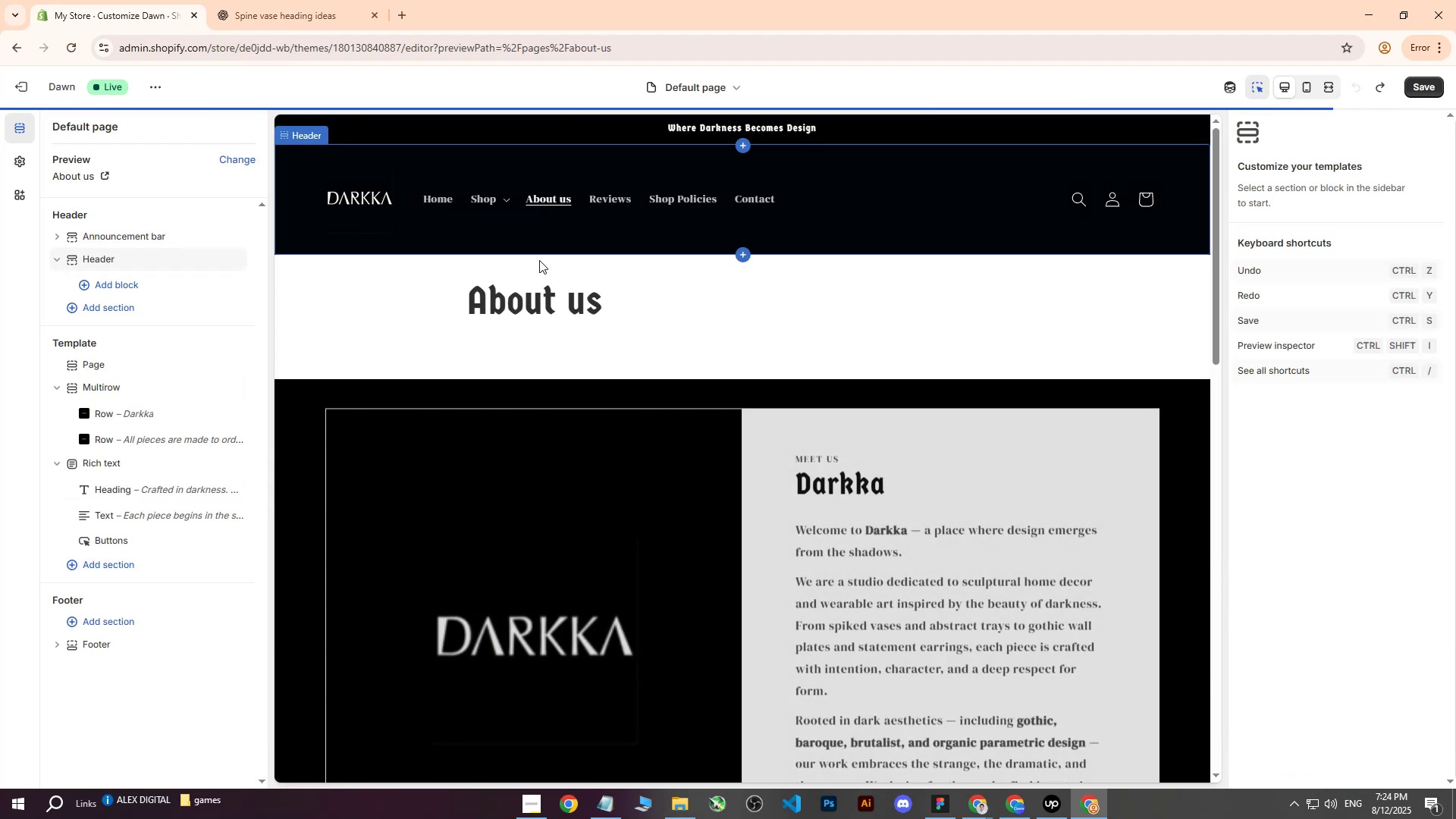 
scroll: coordinate [520, 358], scroll_direction: down, amount: 2.0
 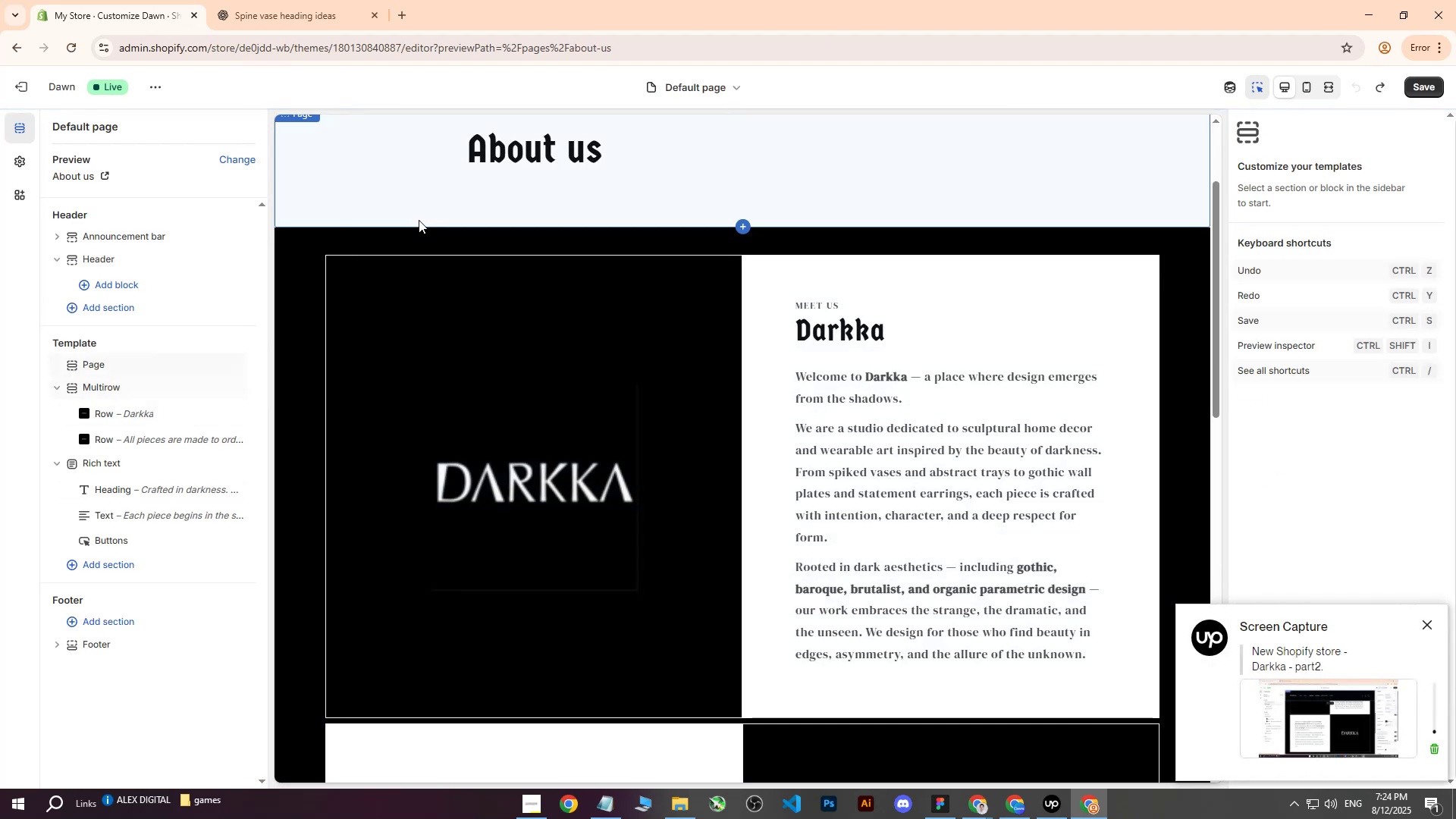 
left_click([453, 207])
 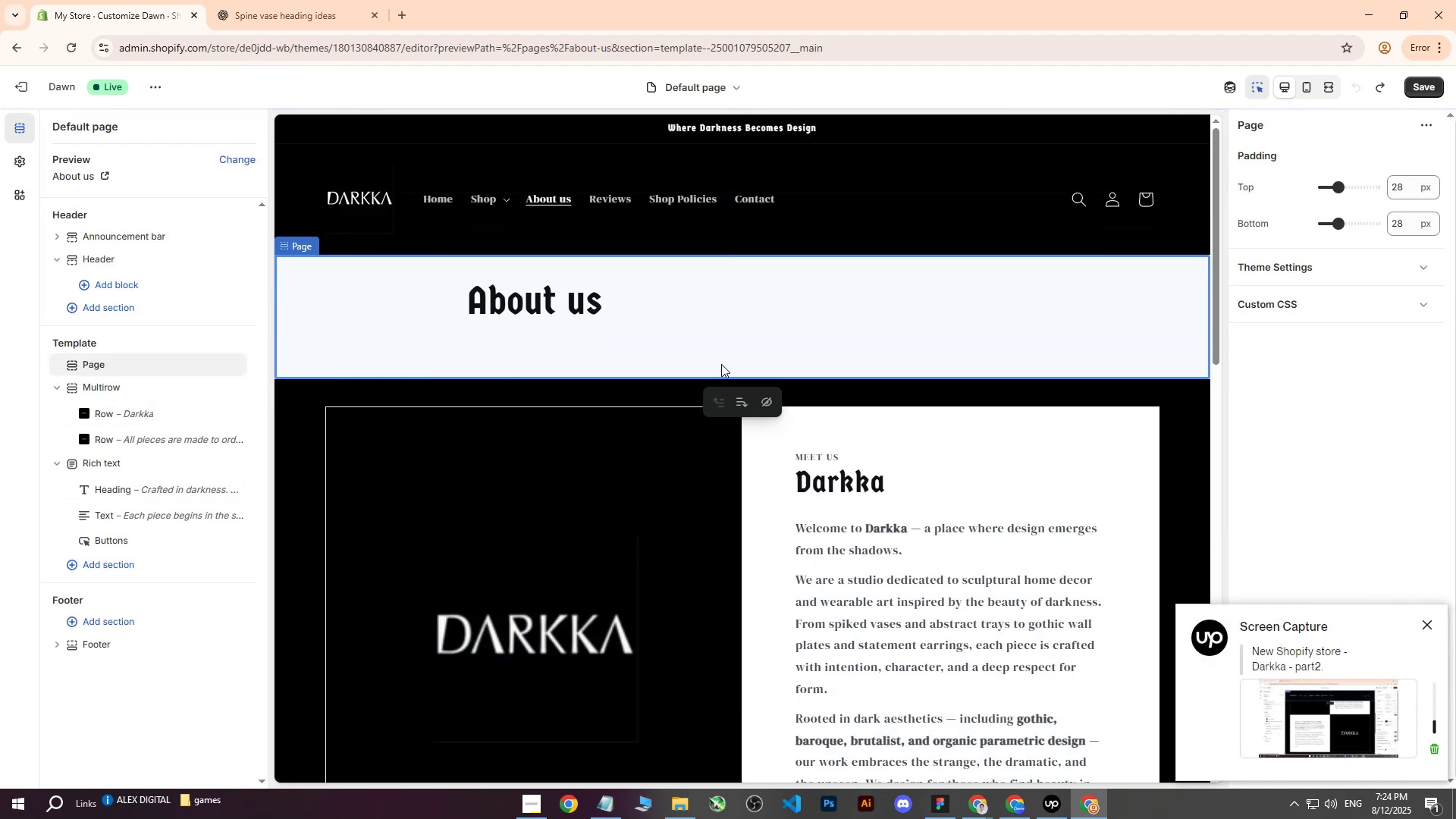 
double_click([721, 364])
 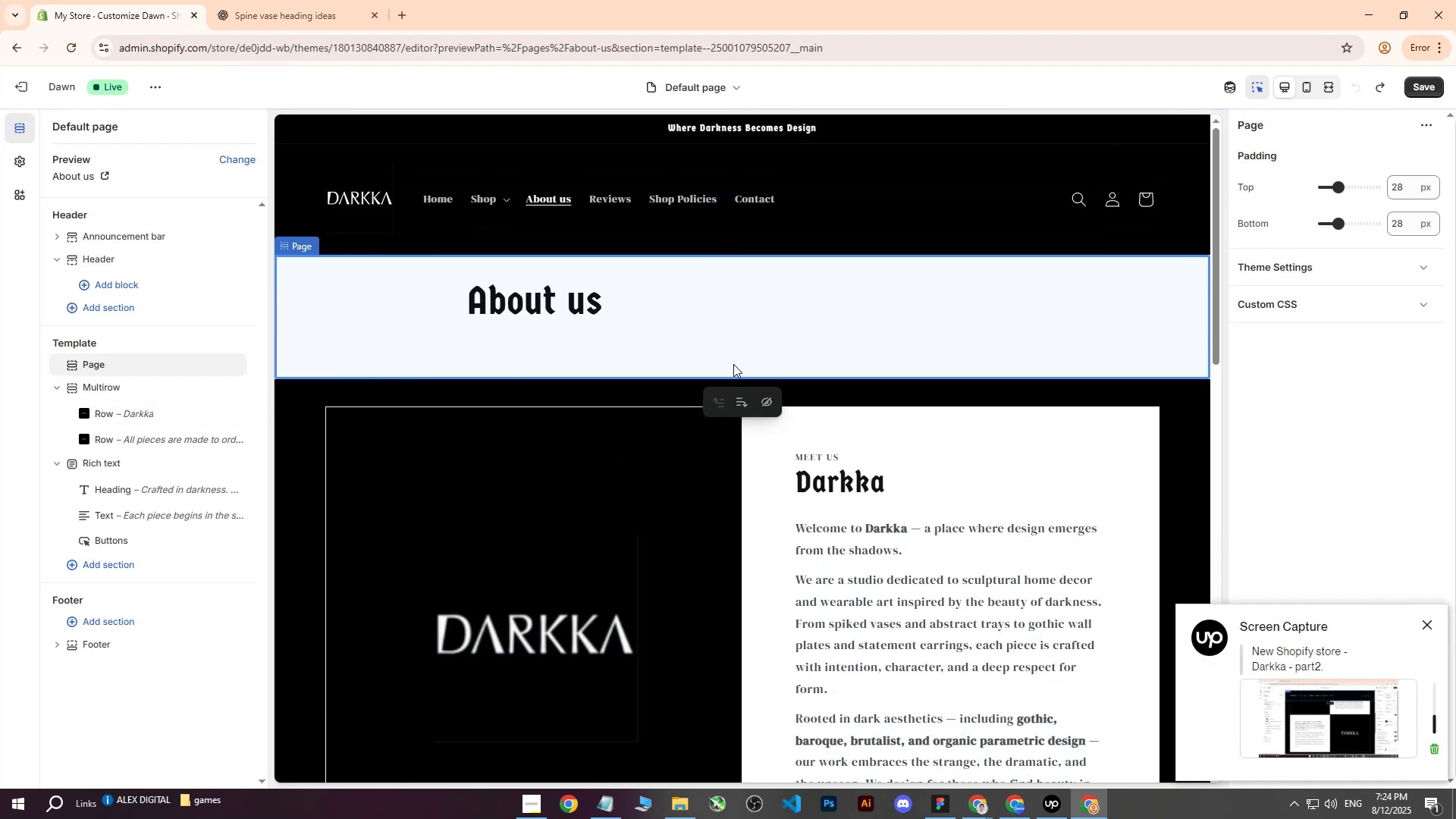 
triple_click([733, 364])
 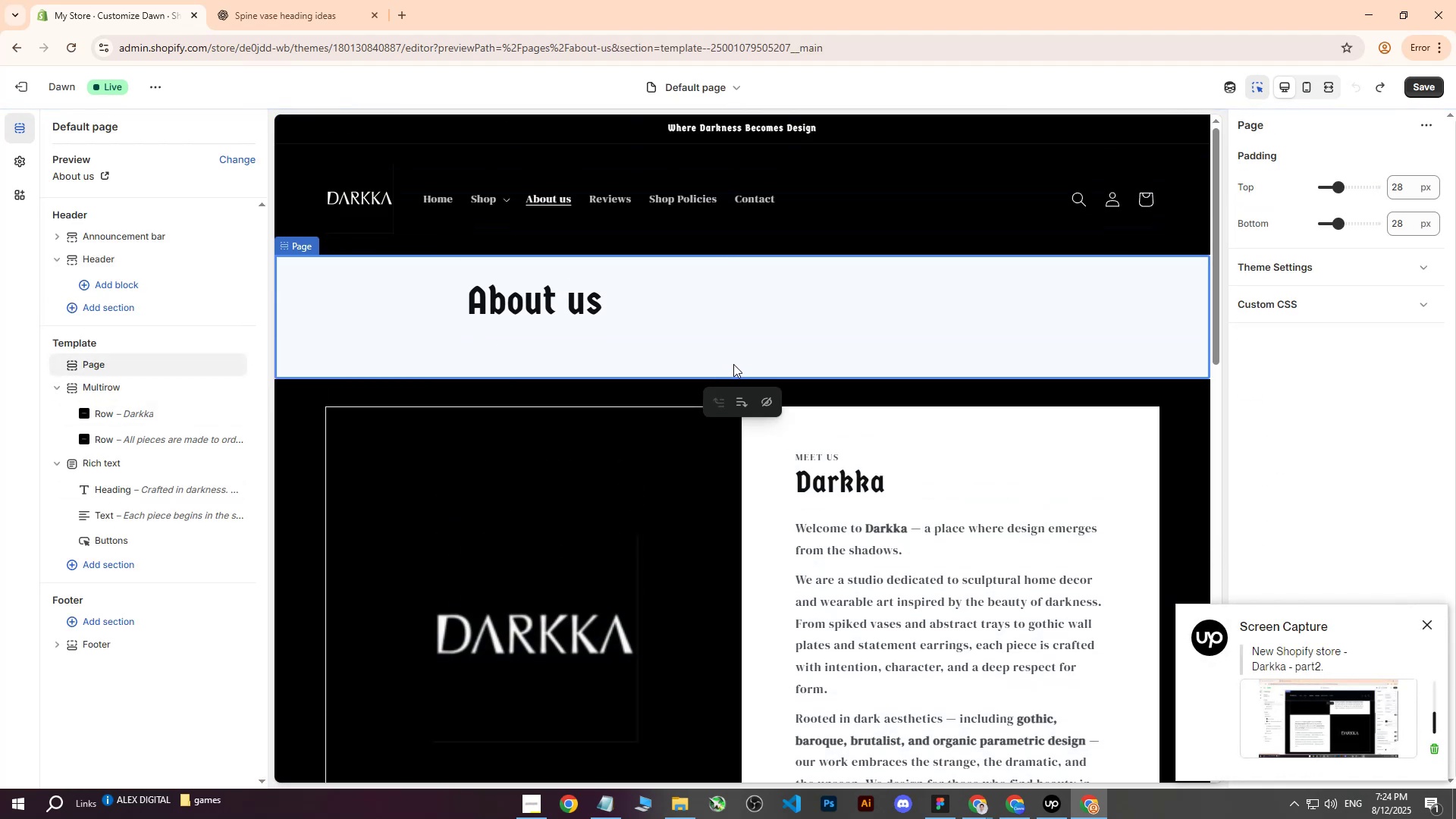 
triple_click([733, 364])
 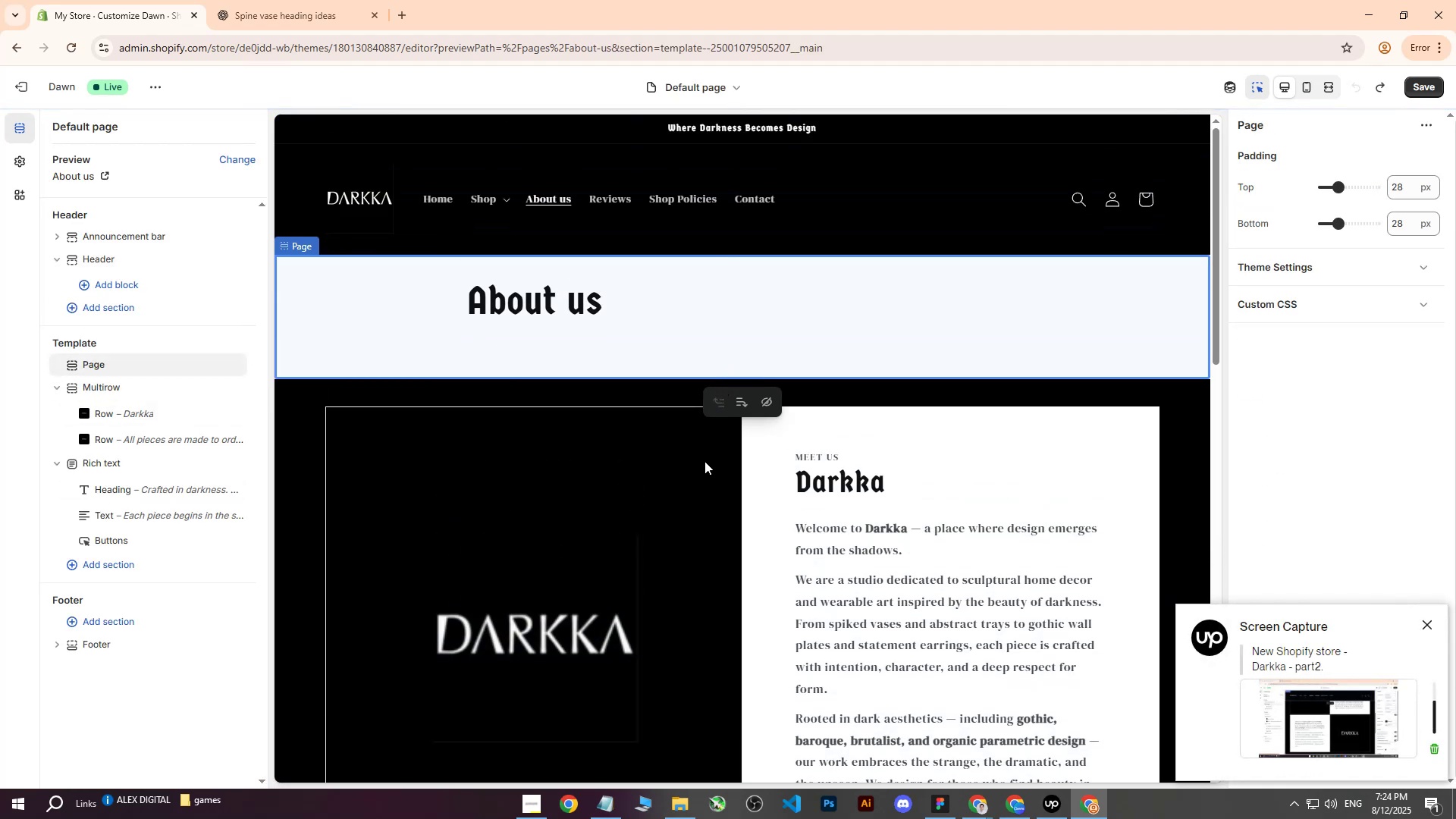 
left_click([754, 336])
 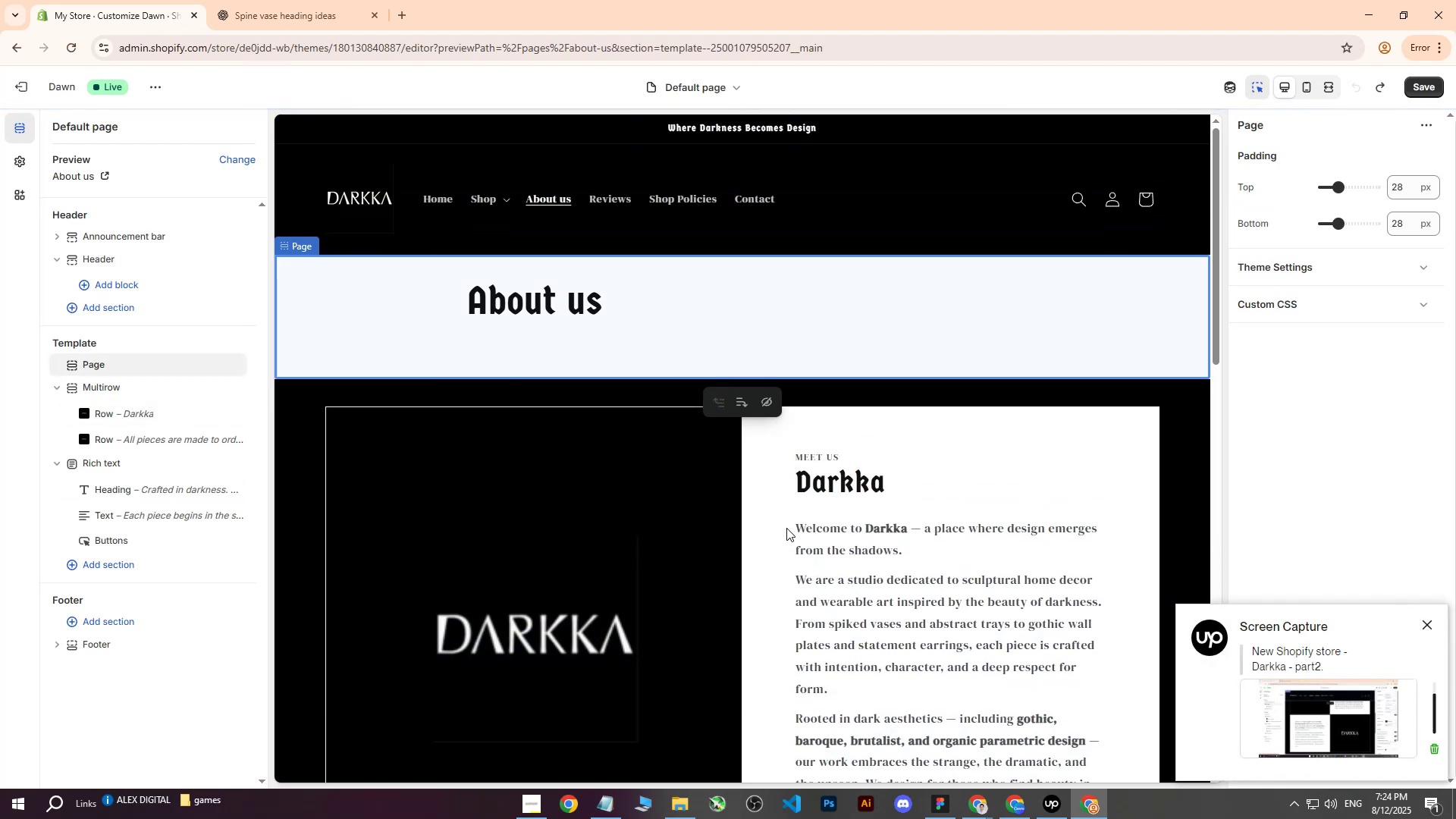 
left_click([812, 547])
 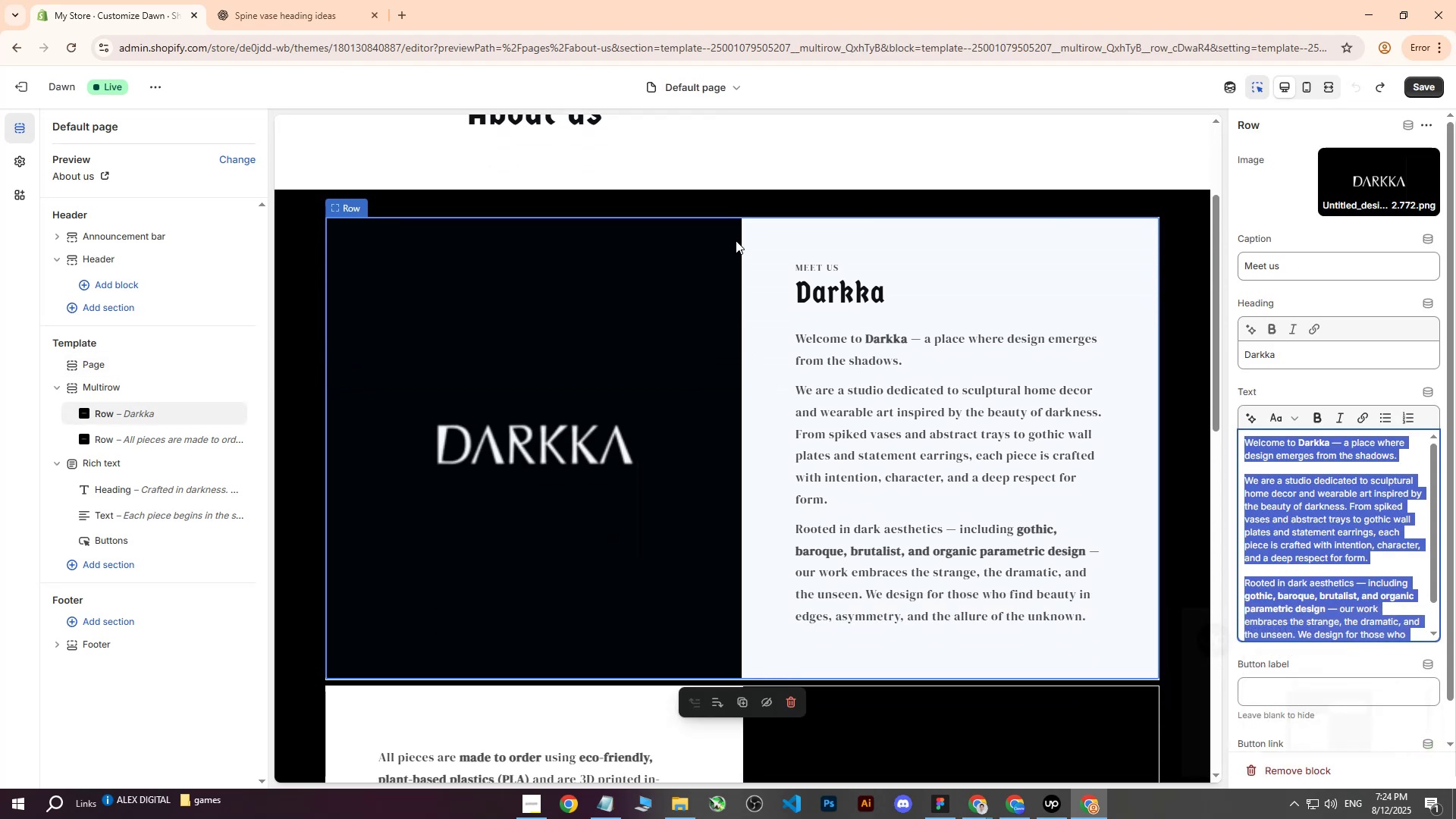 
left_click([741, 156])
 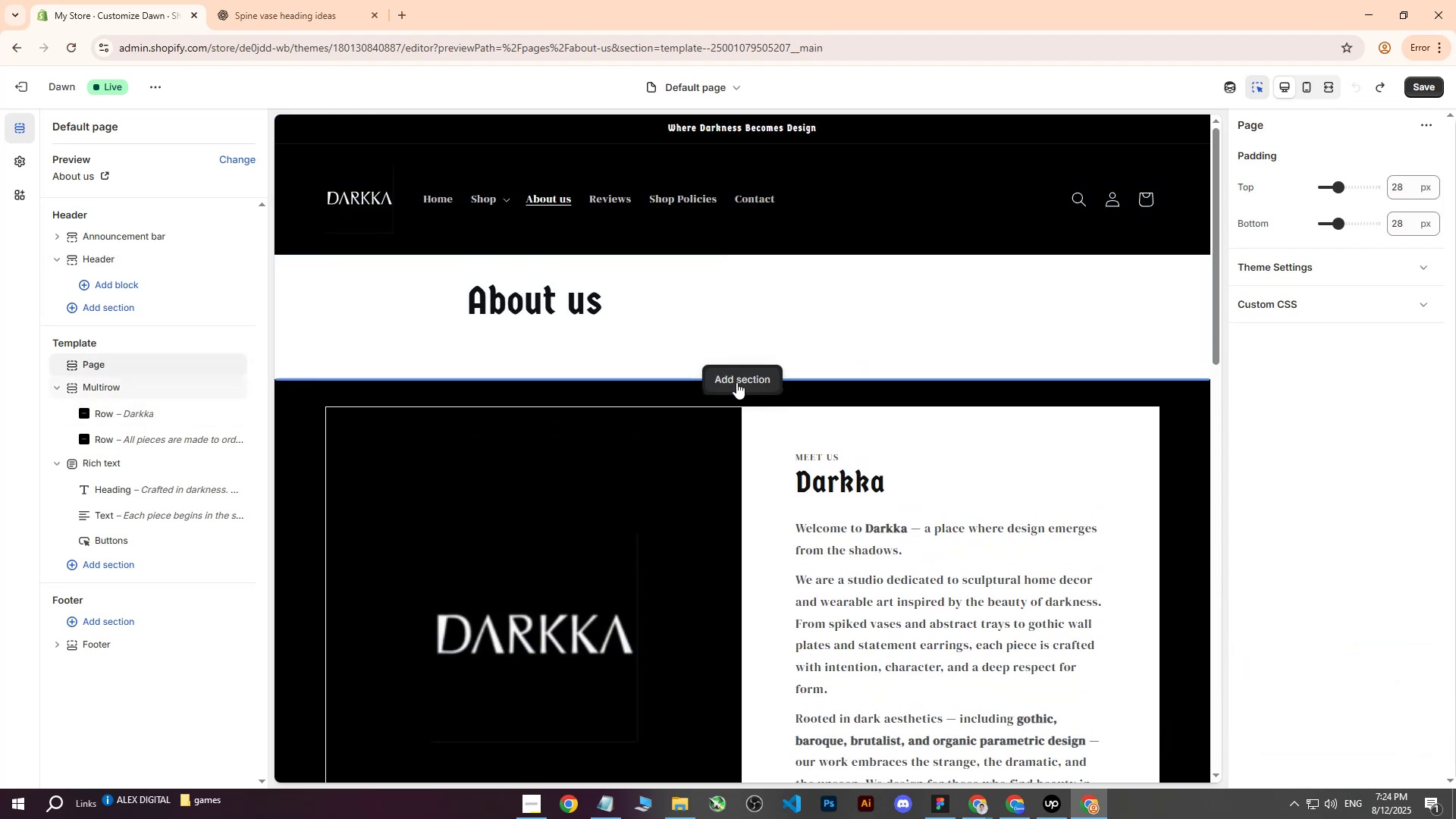 
left_click([736, 375])
 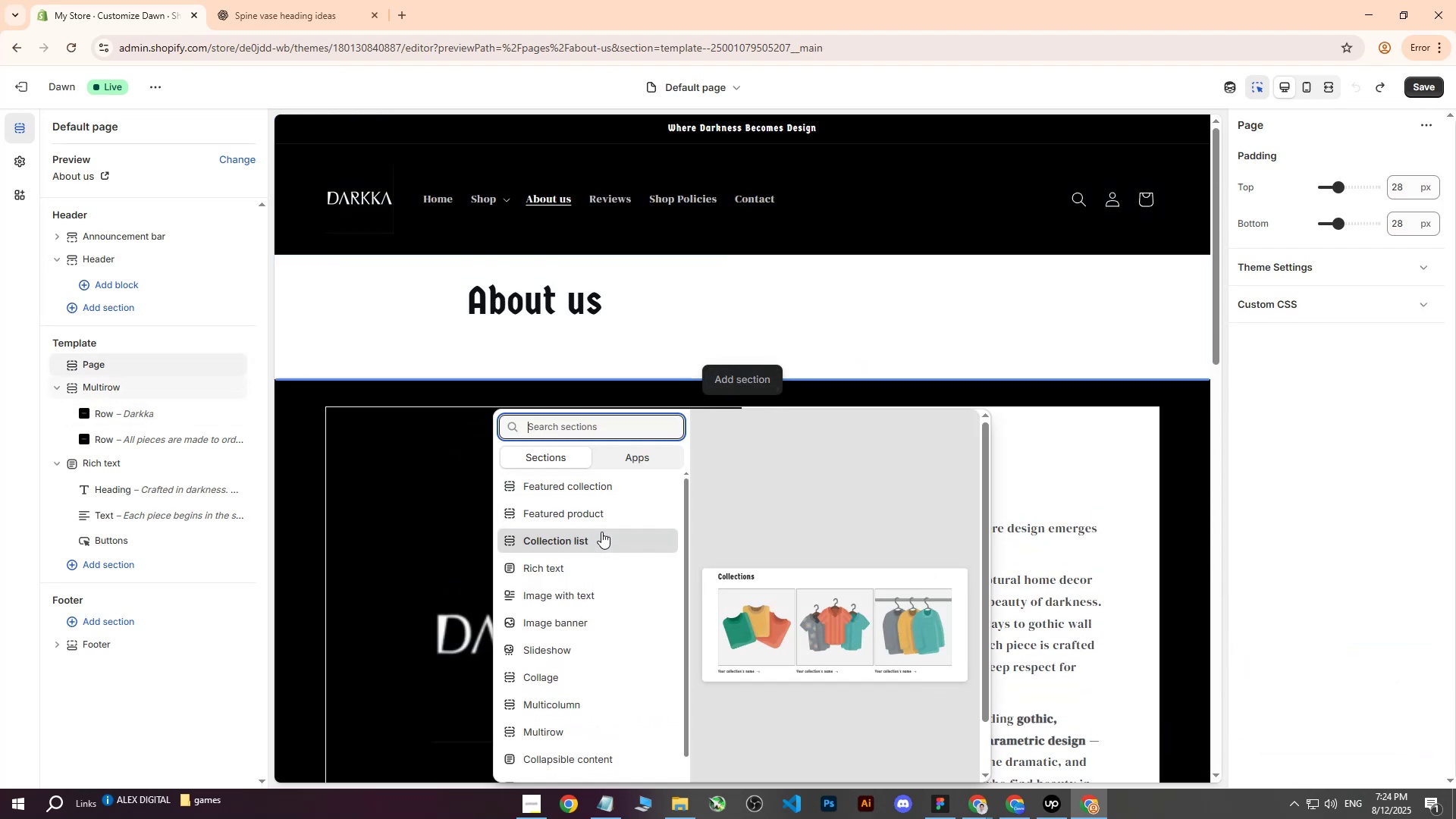 
left_click([758, 334])
 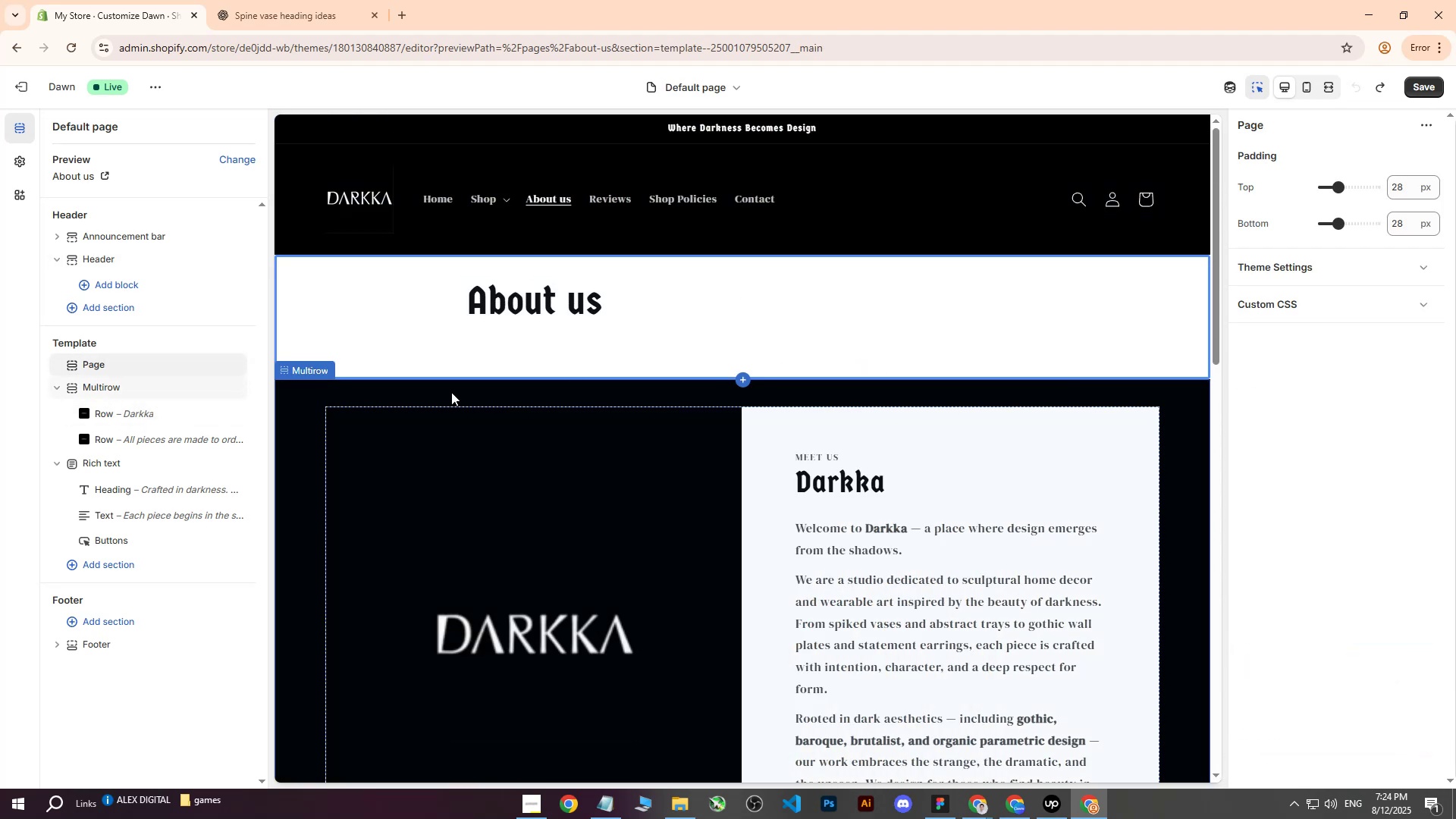 
key(Control+V)
 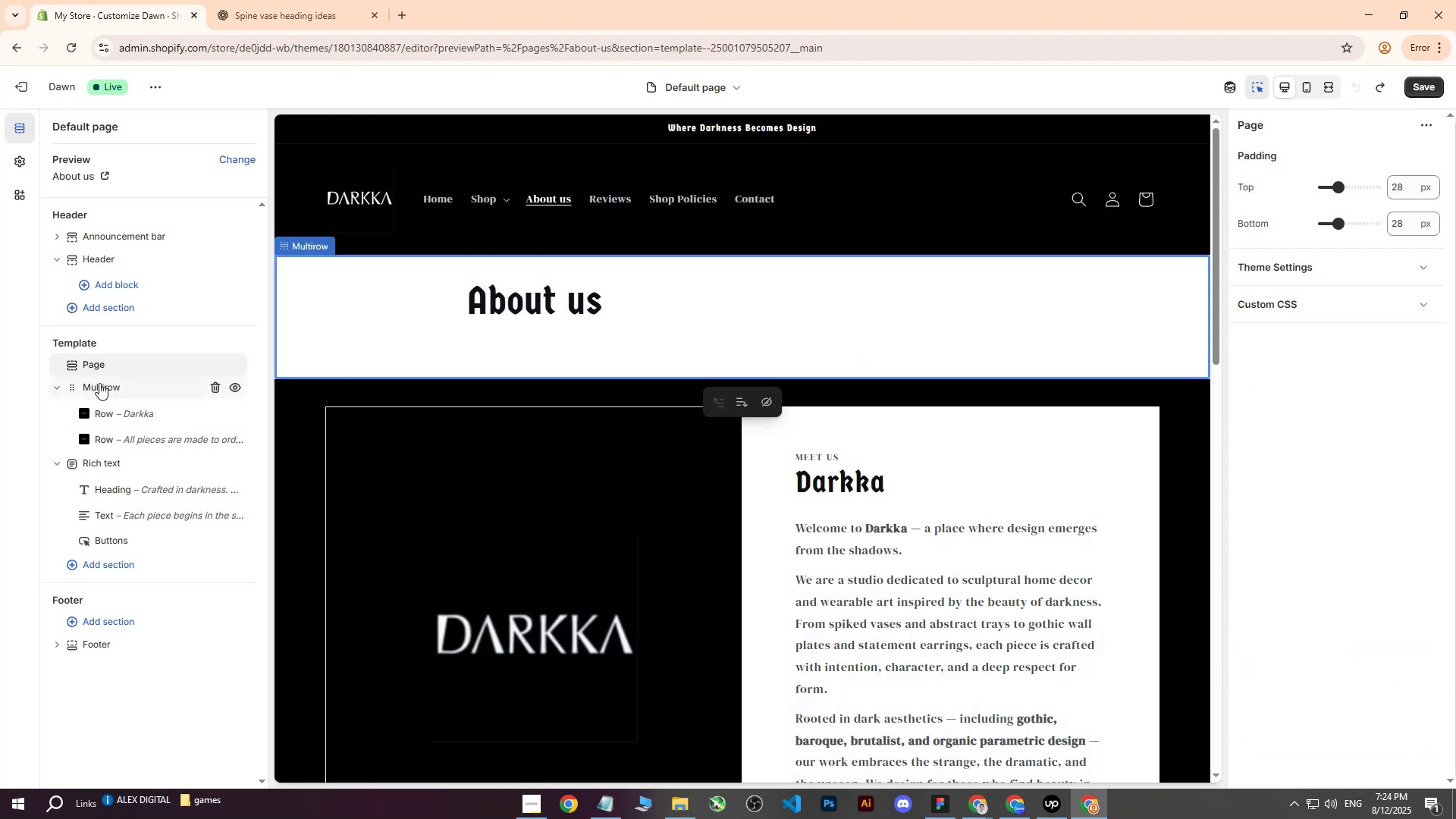 
double_click([102, 359])
 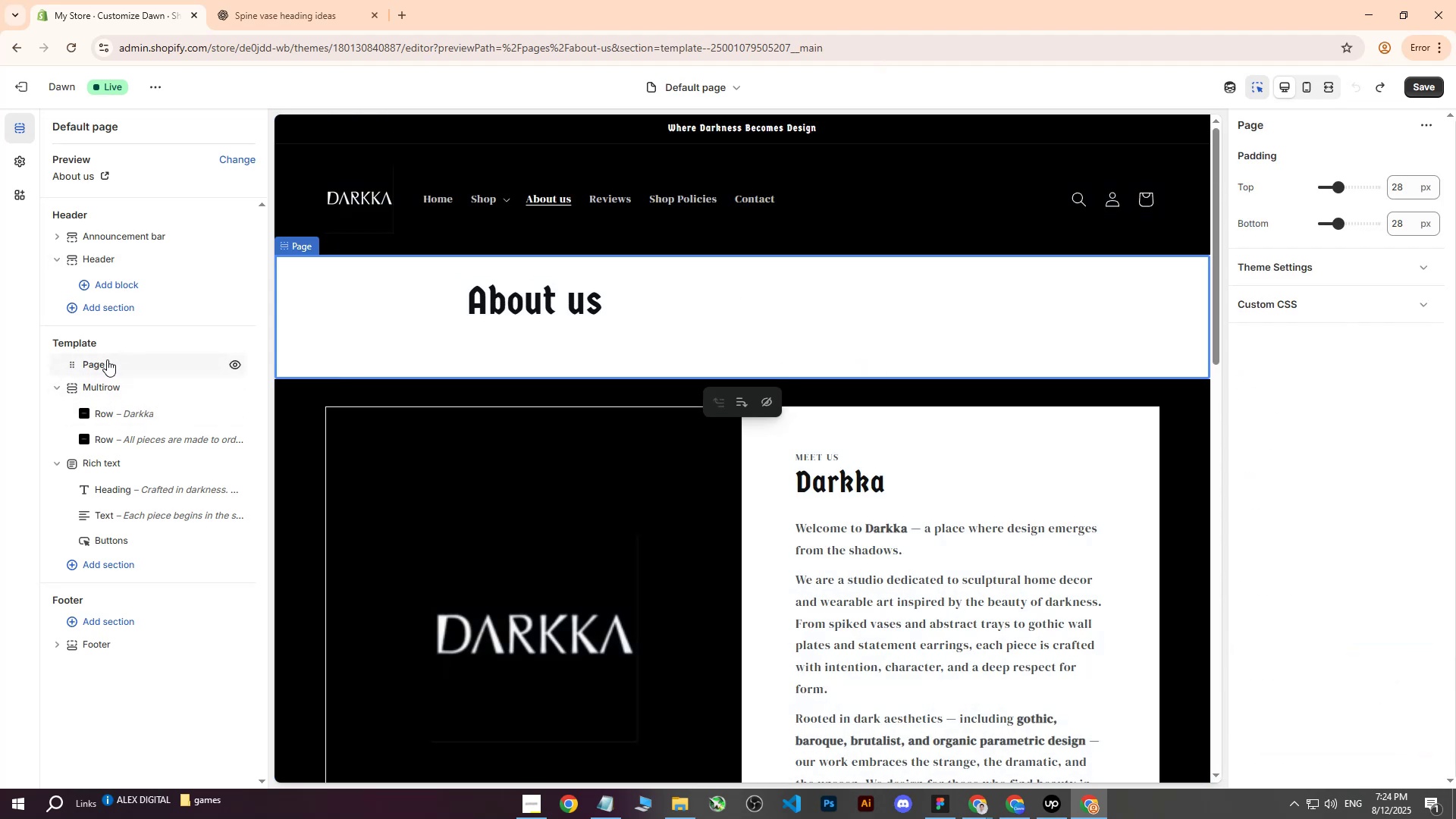 
key(Control+V)
 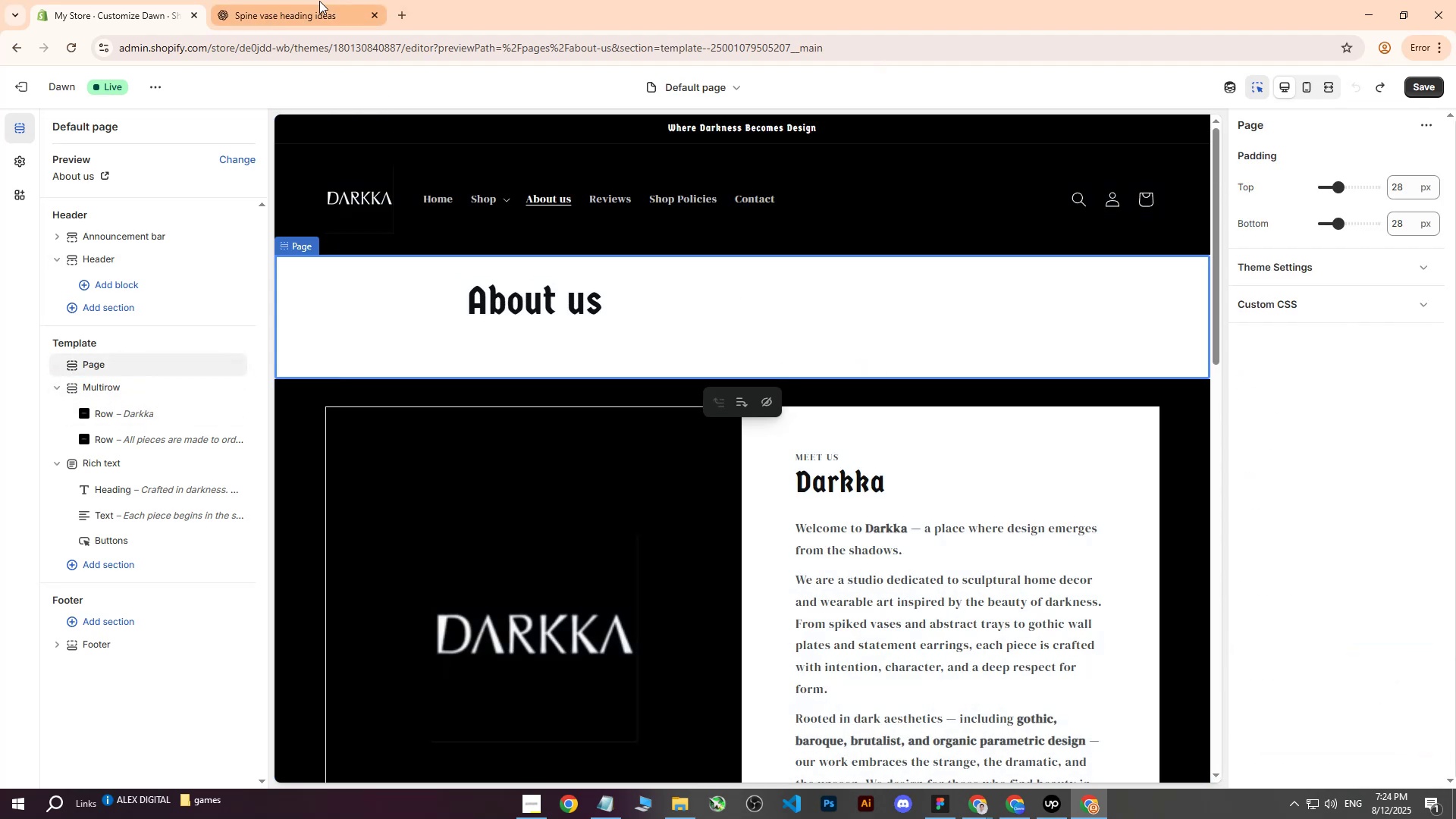 
left_click([304, 5])
 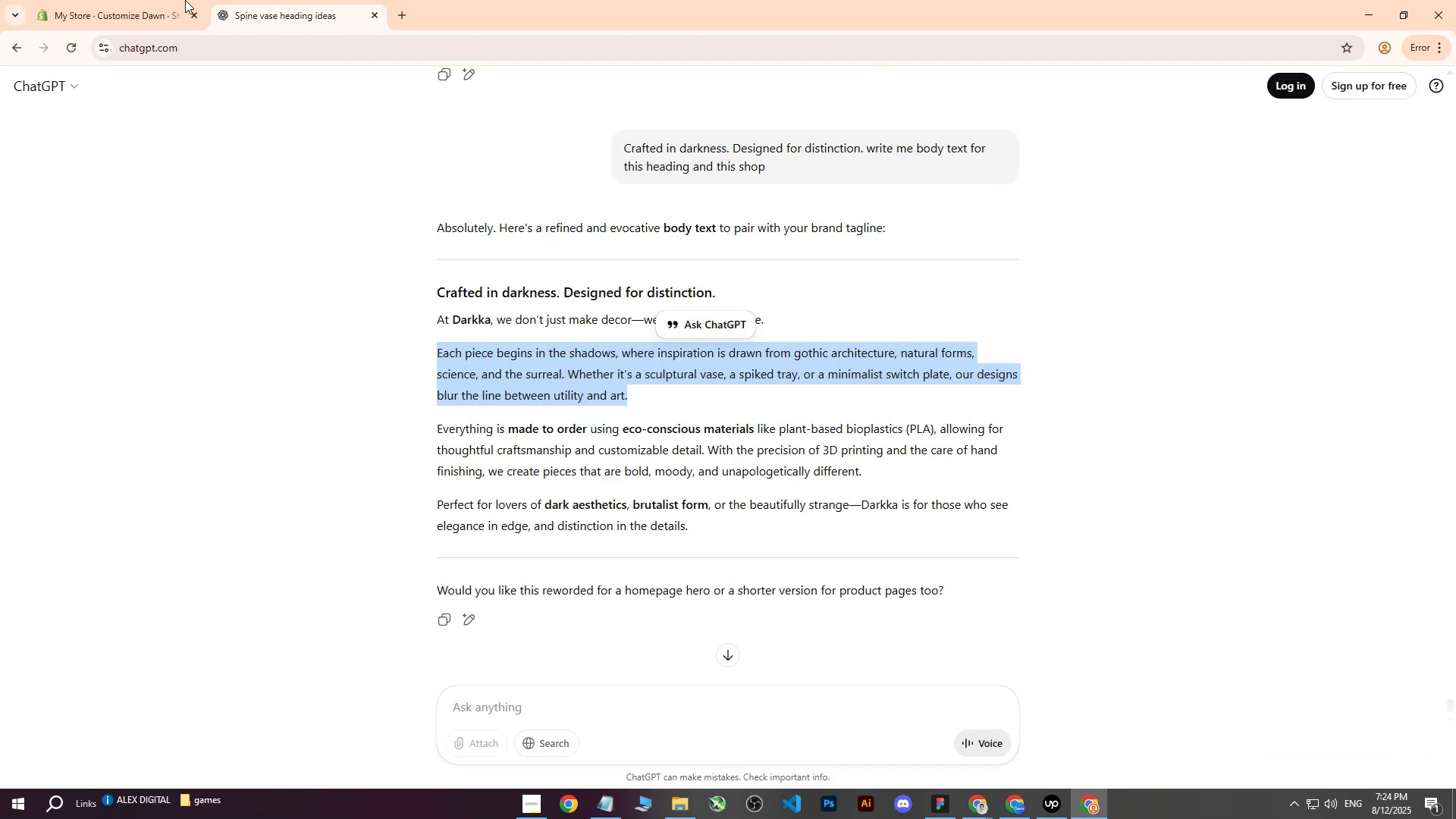 
left_click([150, 0])
 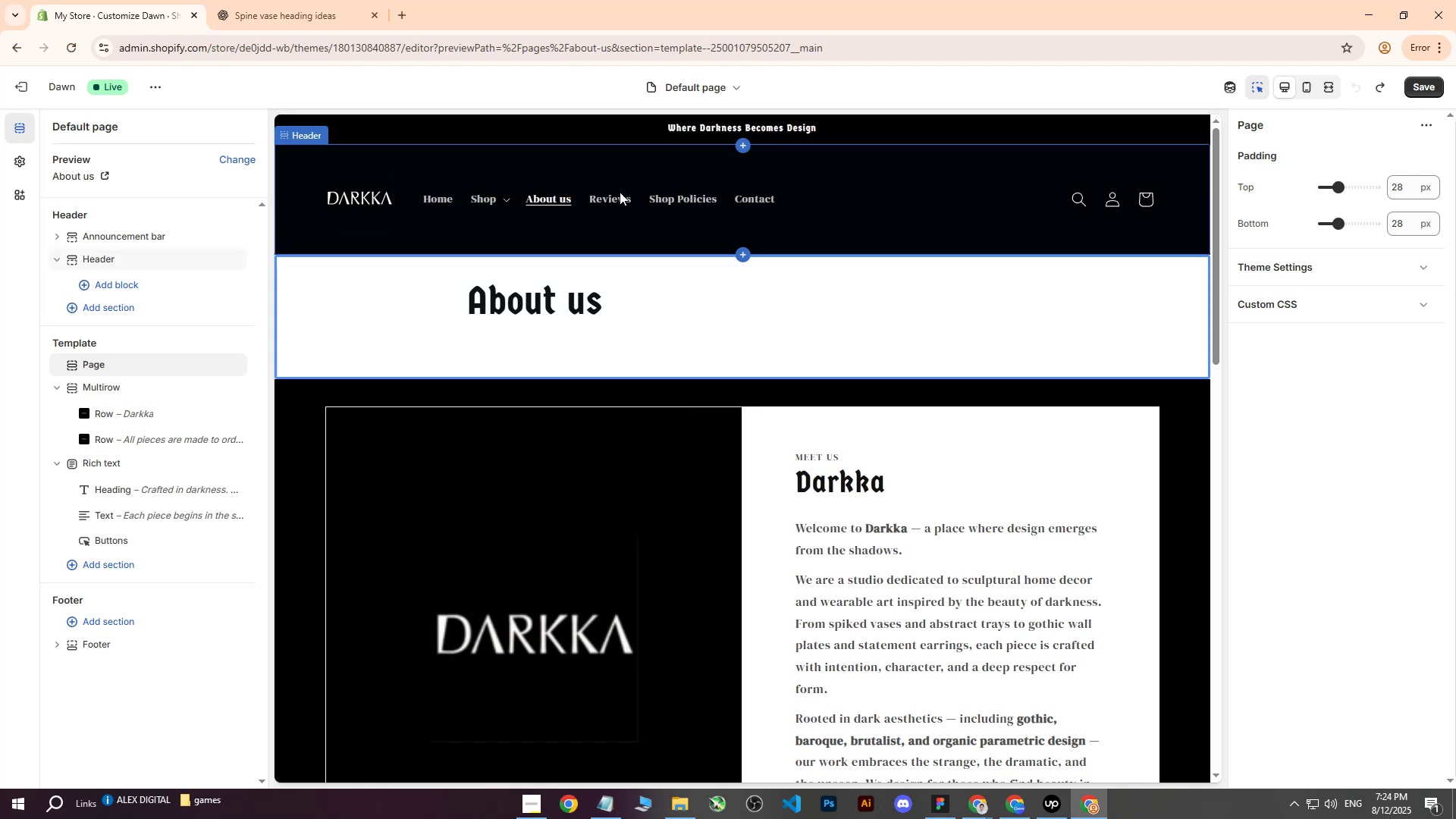 
double_click([617, 194])
 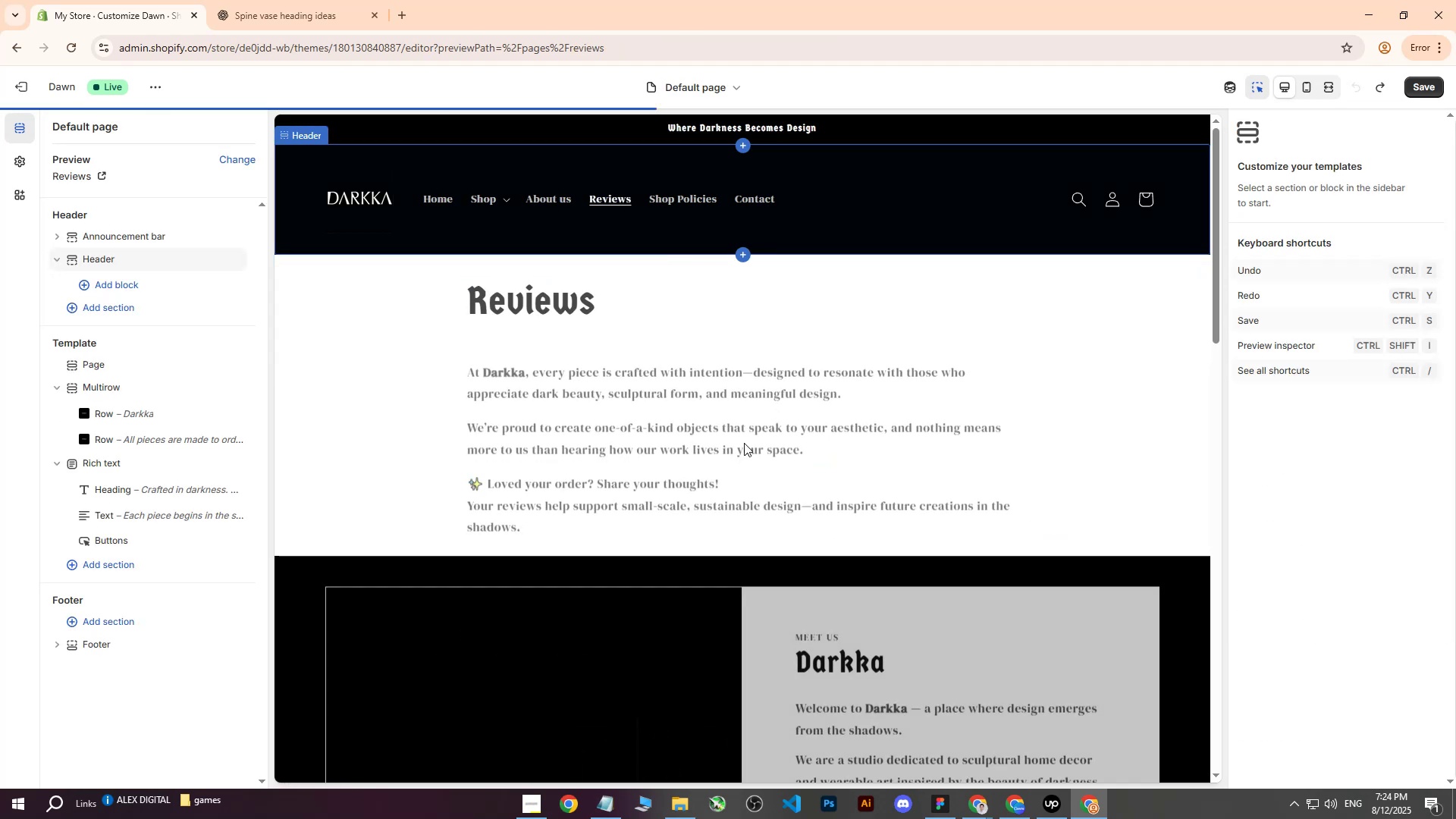 
scroll: coordinate [723, 553], scroll_direction: down, amount: 4.0
 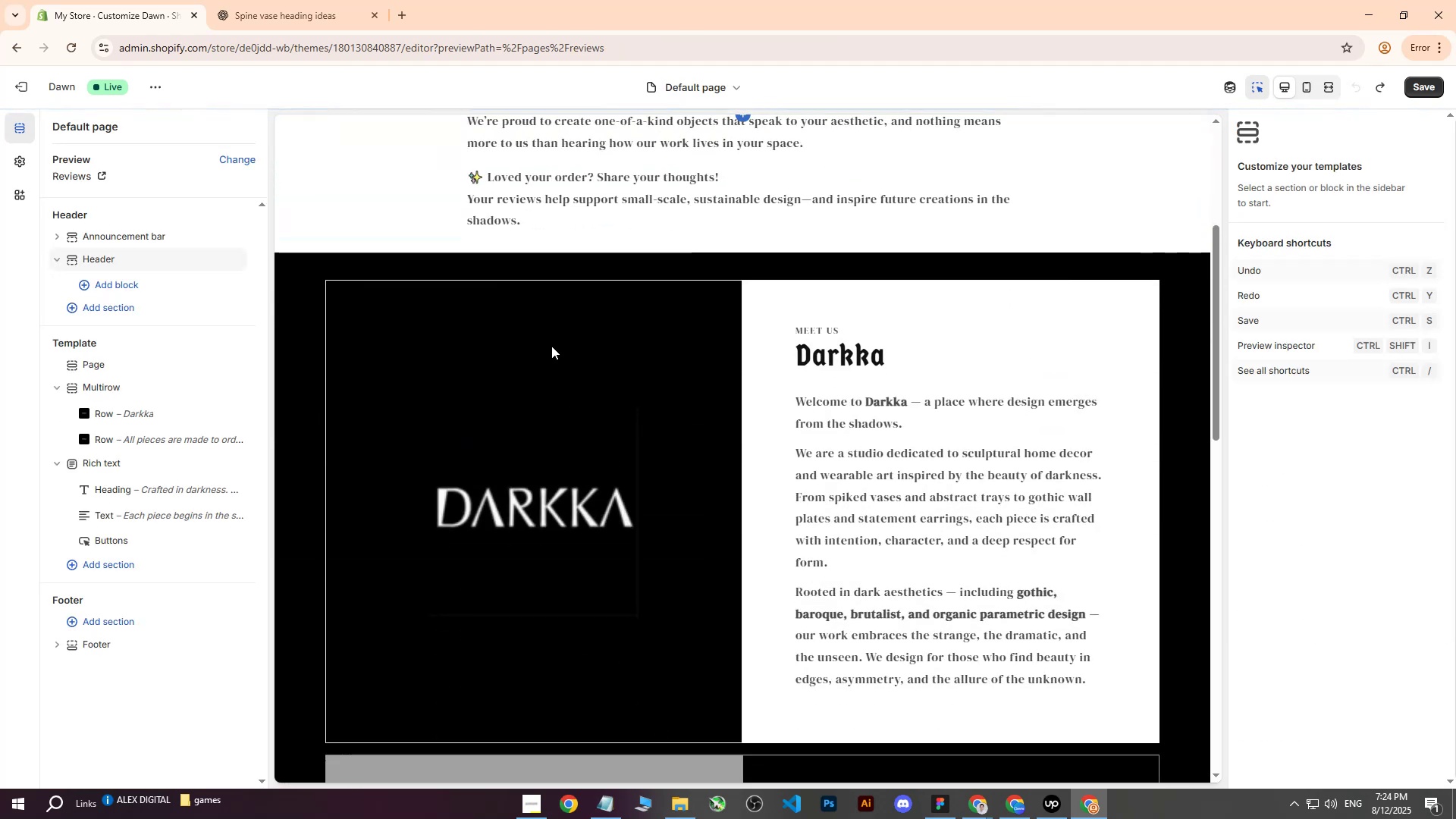 
left_click([551, 346])
 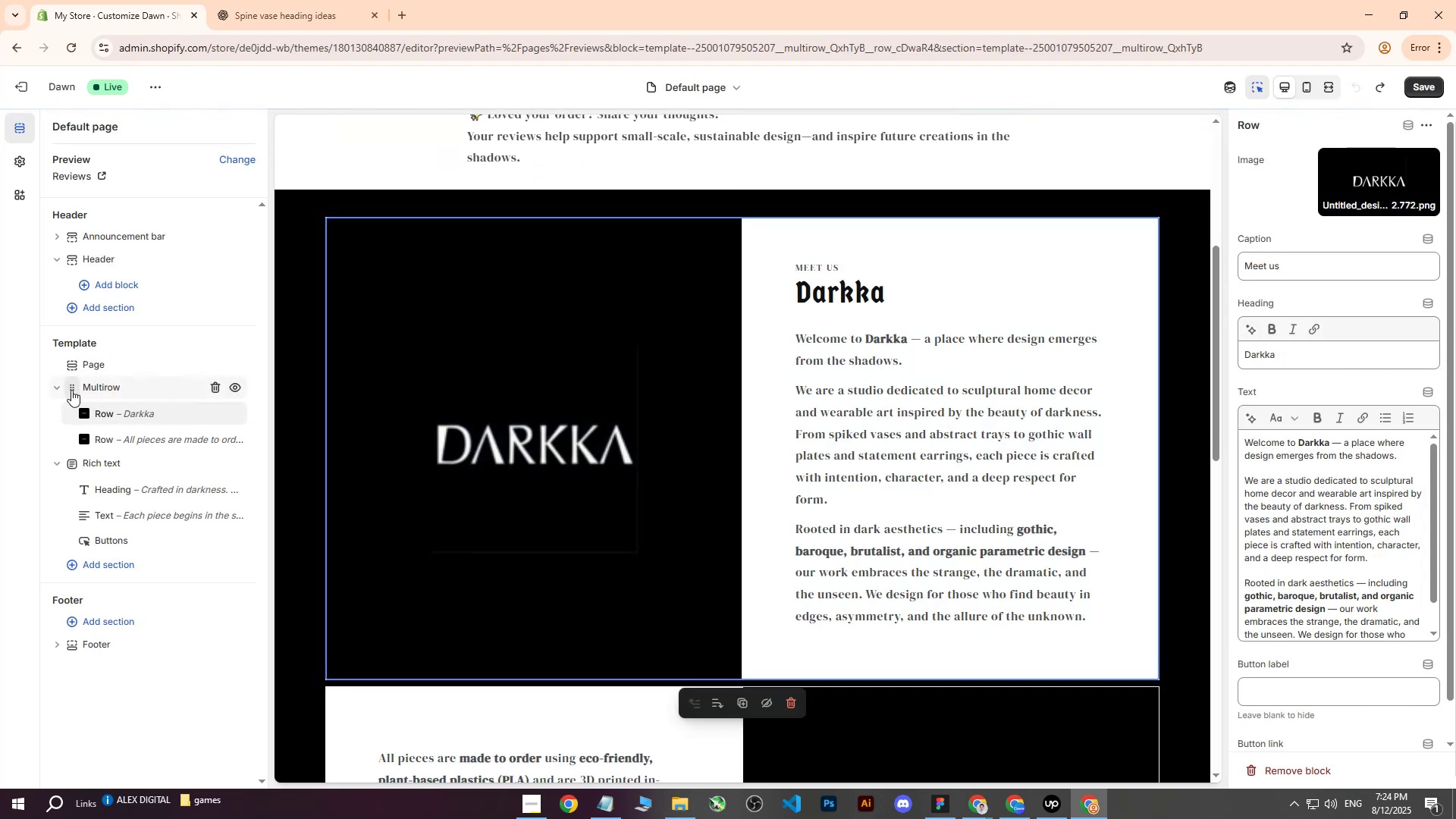 
left_click([130, 404])
 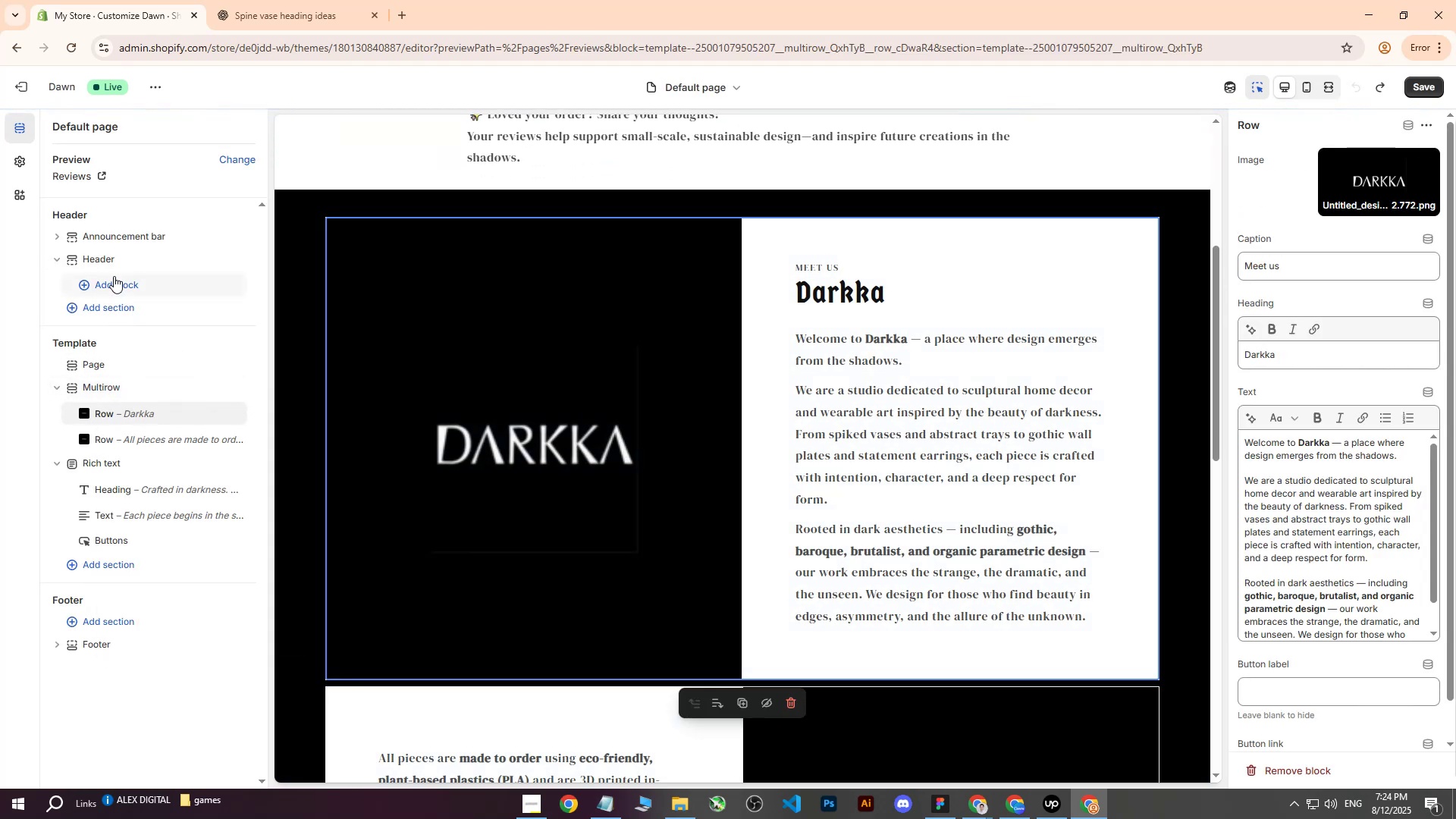 
scroll: coordinate [526, 227], scroll_direction: up, amount: 5.0
 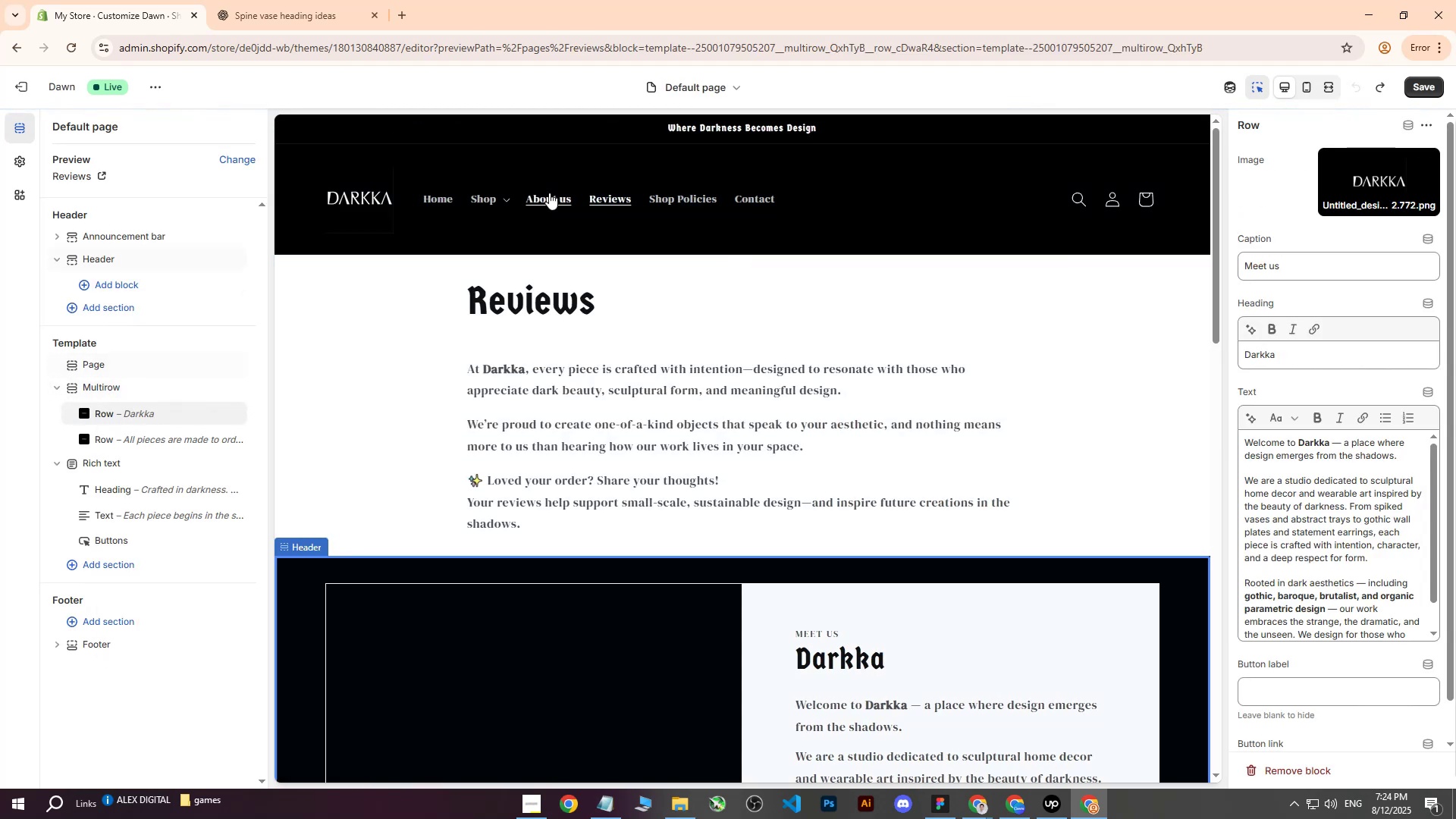 
double_click([549, 193])
 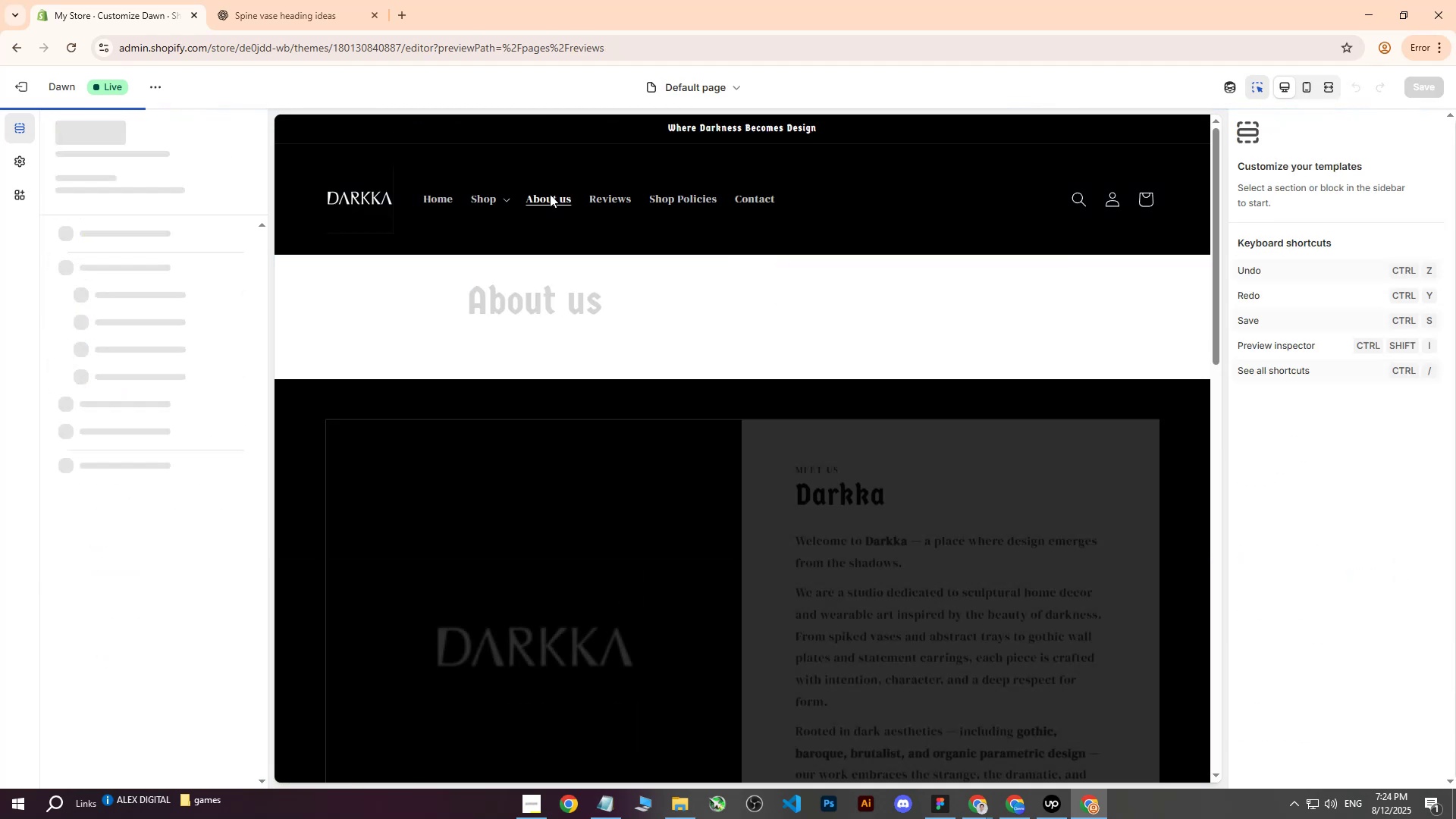 
left_click([550, 194])
 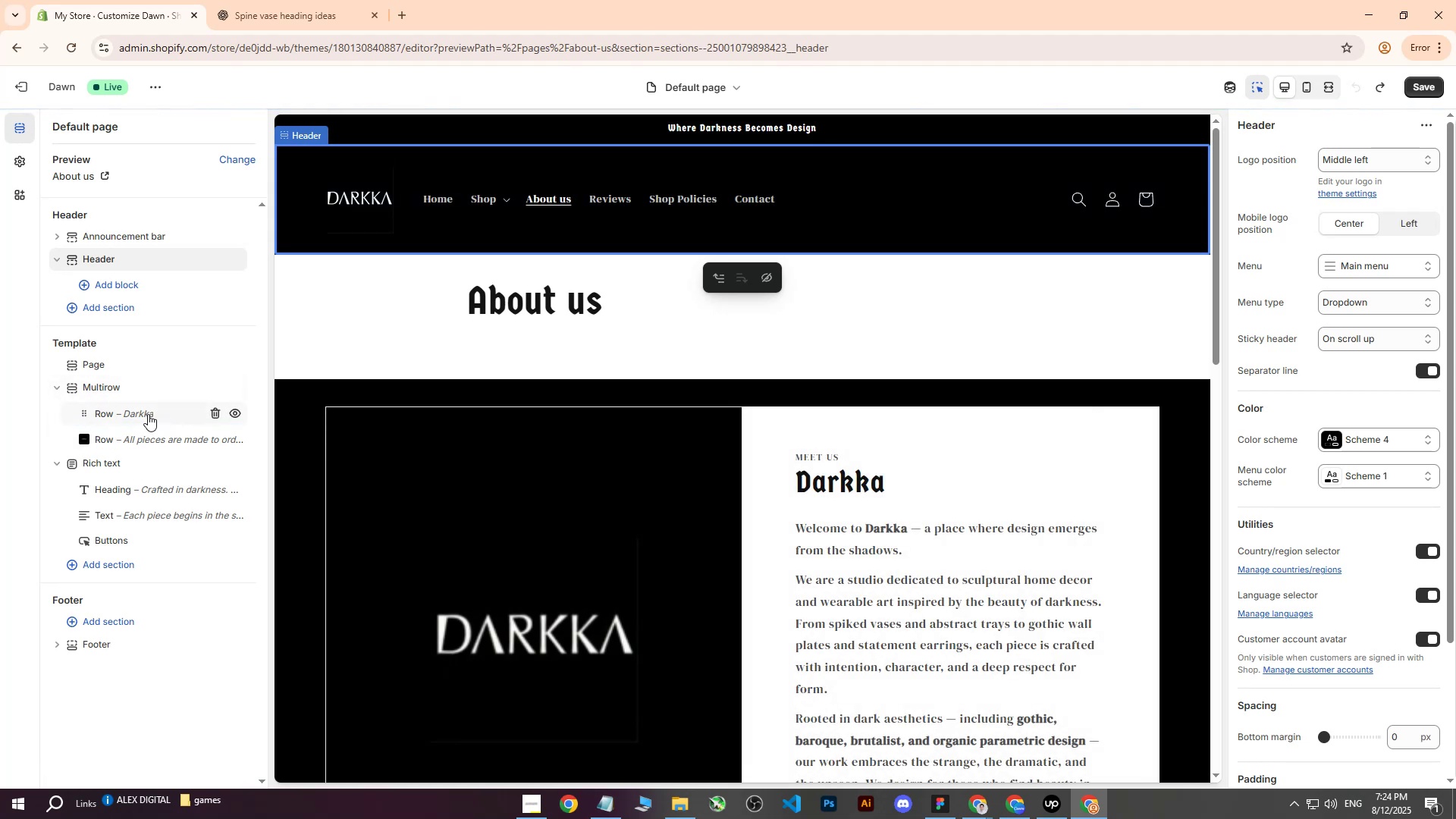 
left_click([109, 394])
 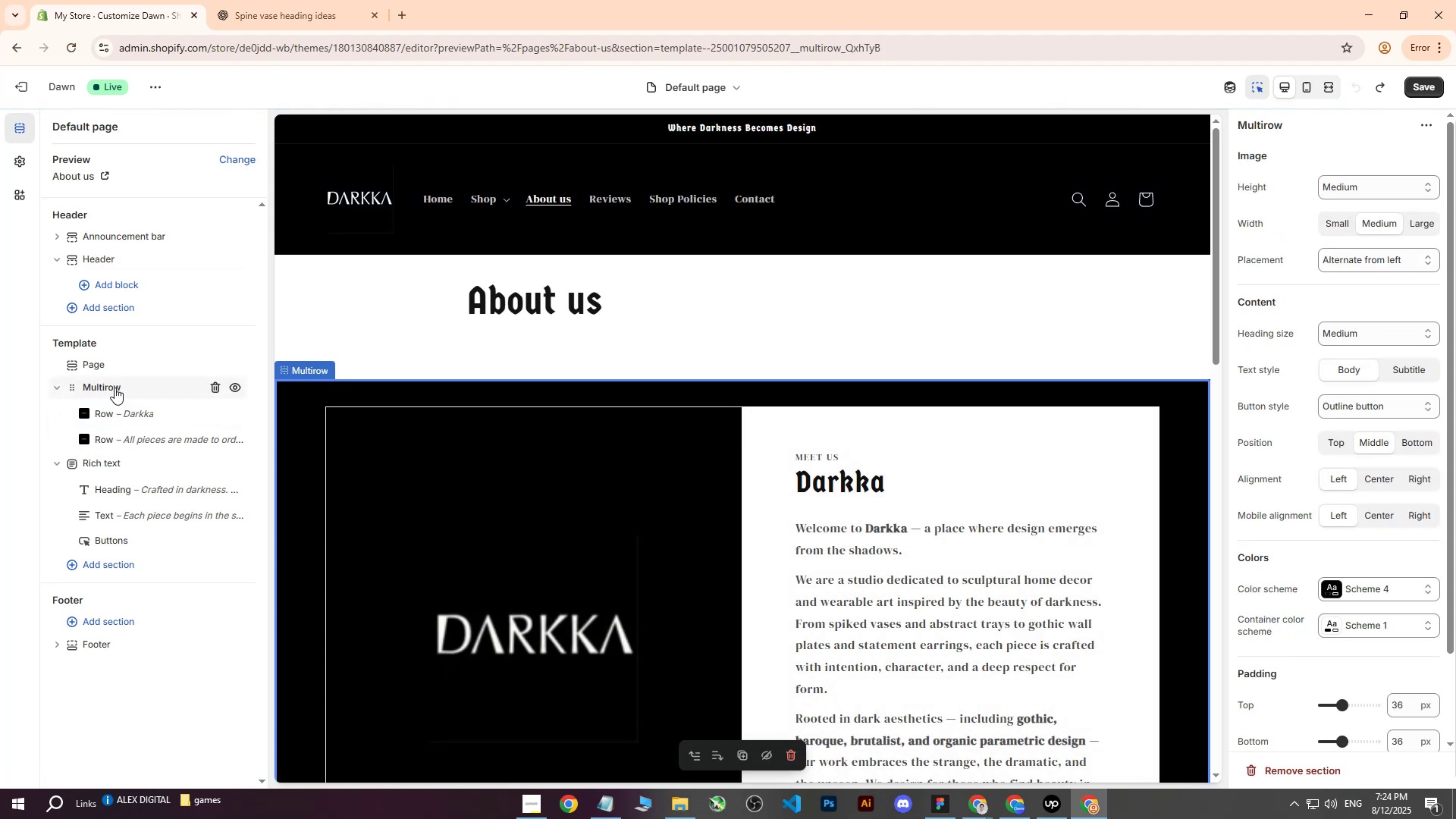 
key(Control+V)
 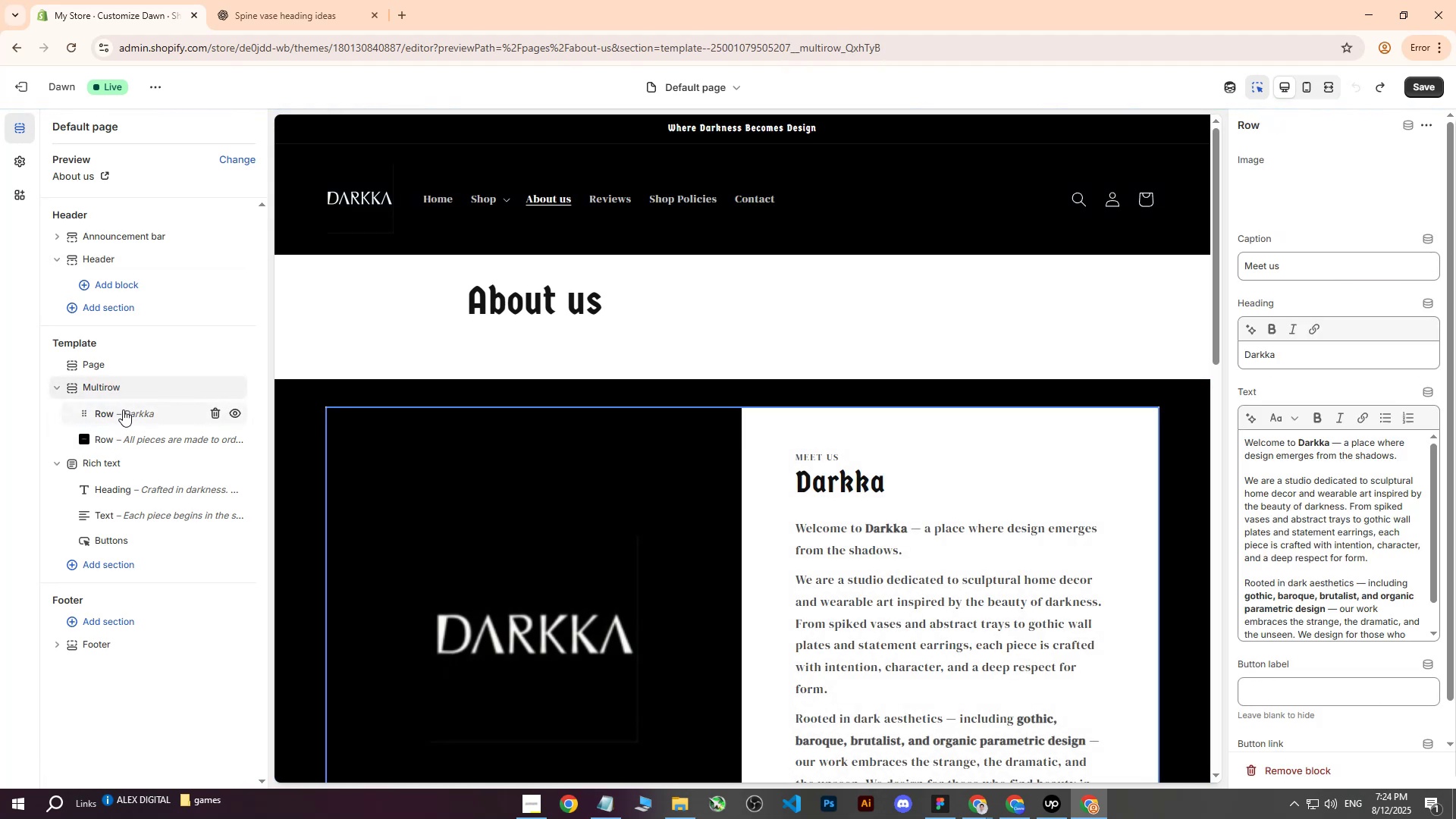 
key(Control+V)
 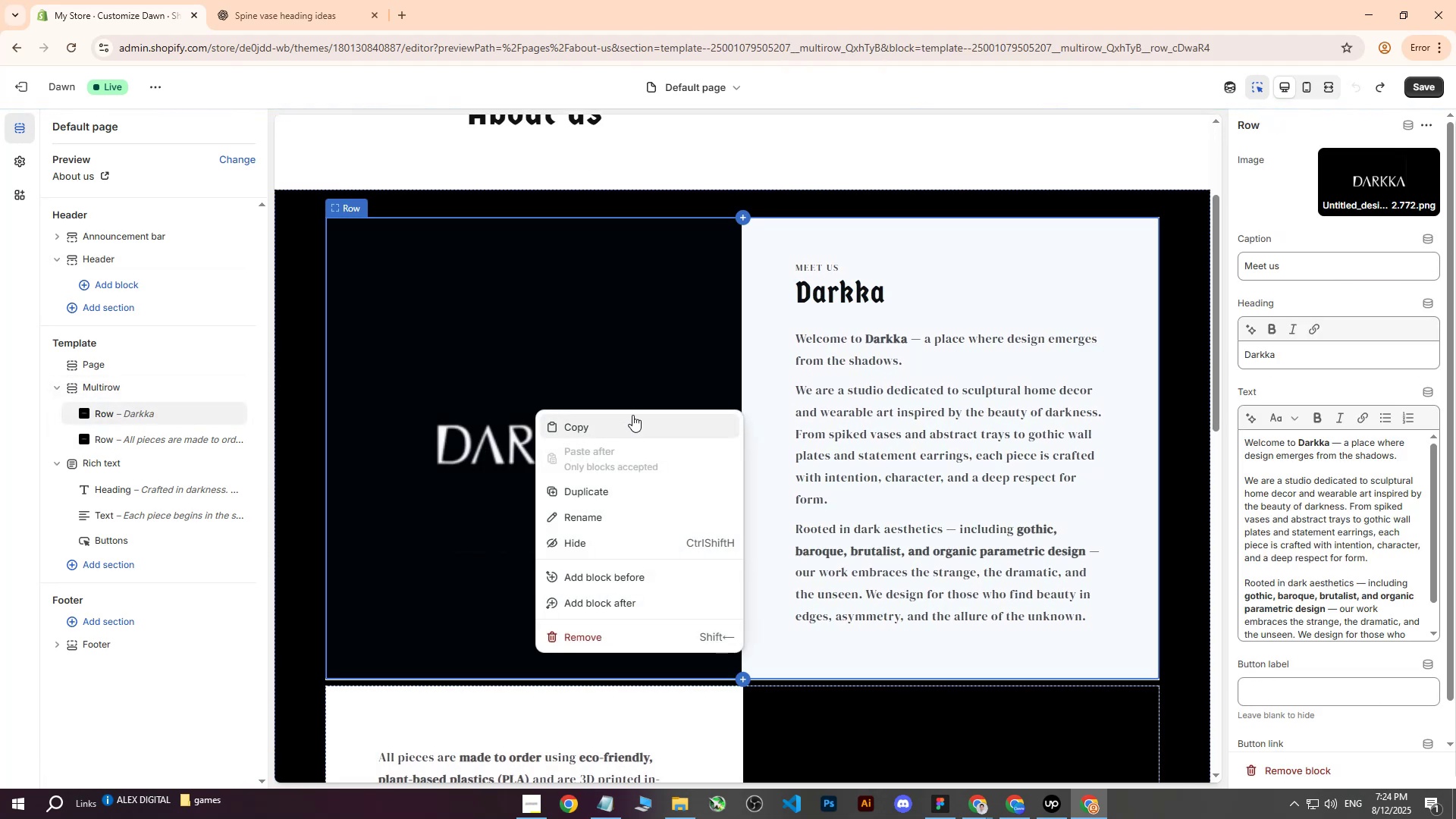 
left_click([651, 321])
 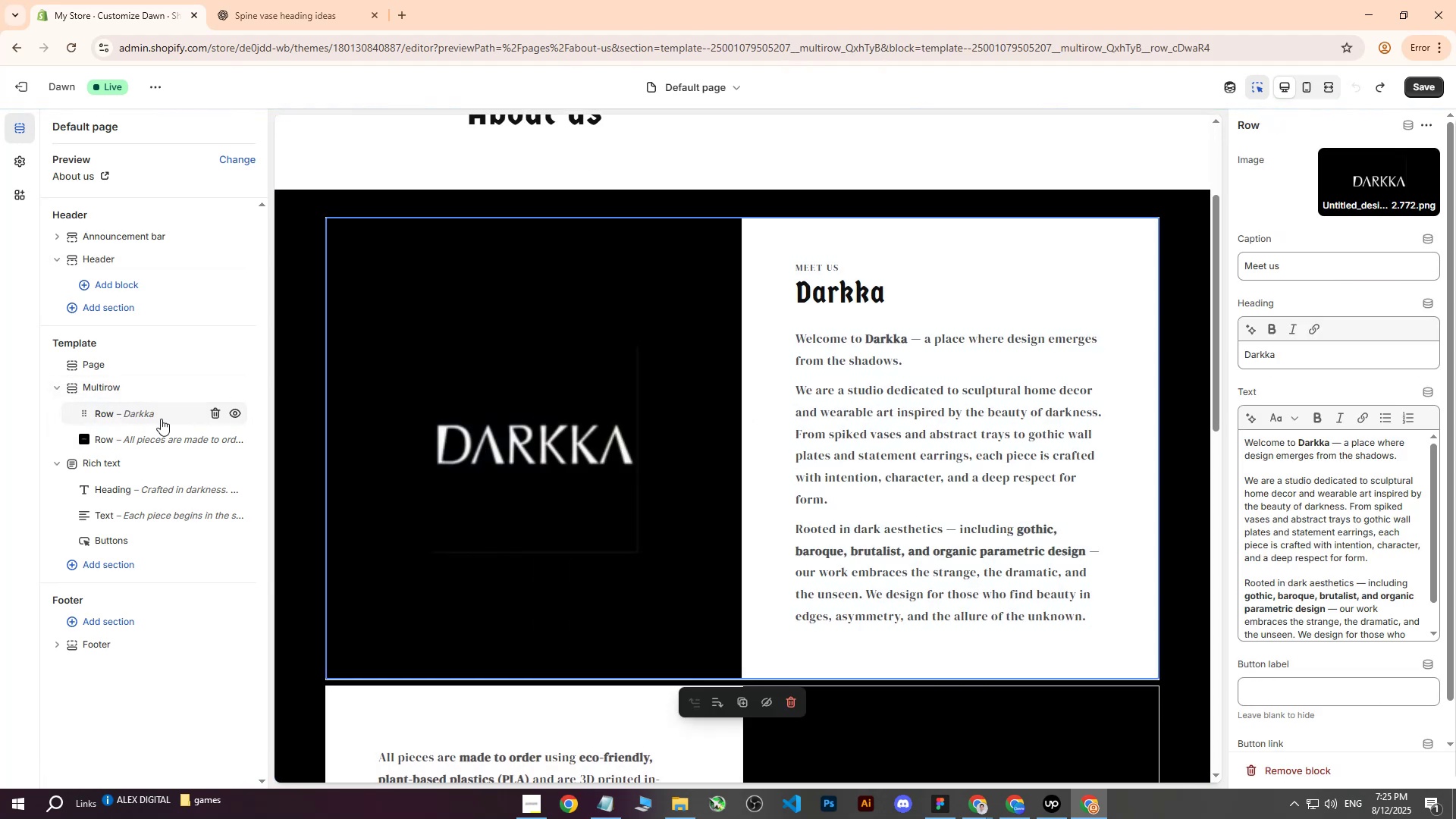 
scroll: coordinate [518, 340], scroll_direction: up, amount: 3.0
 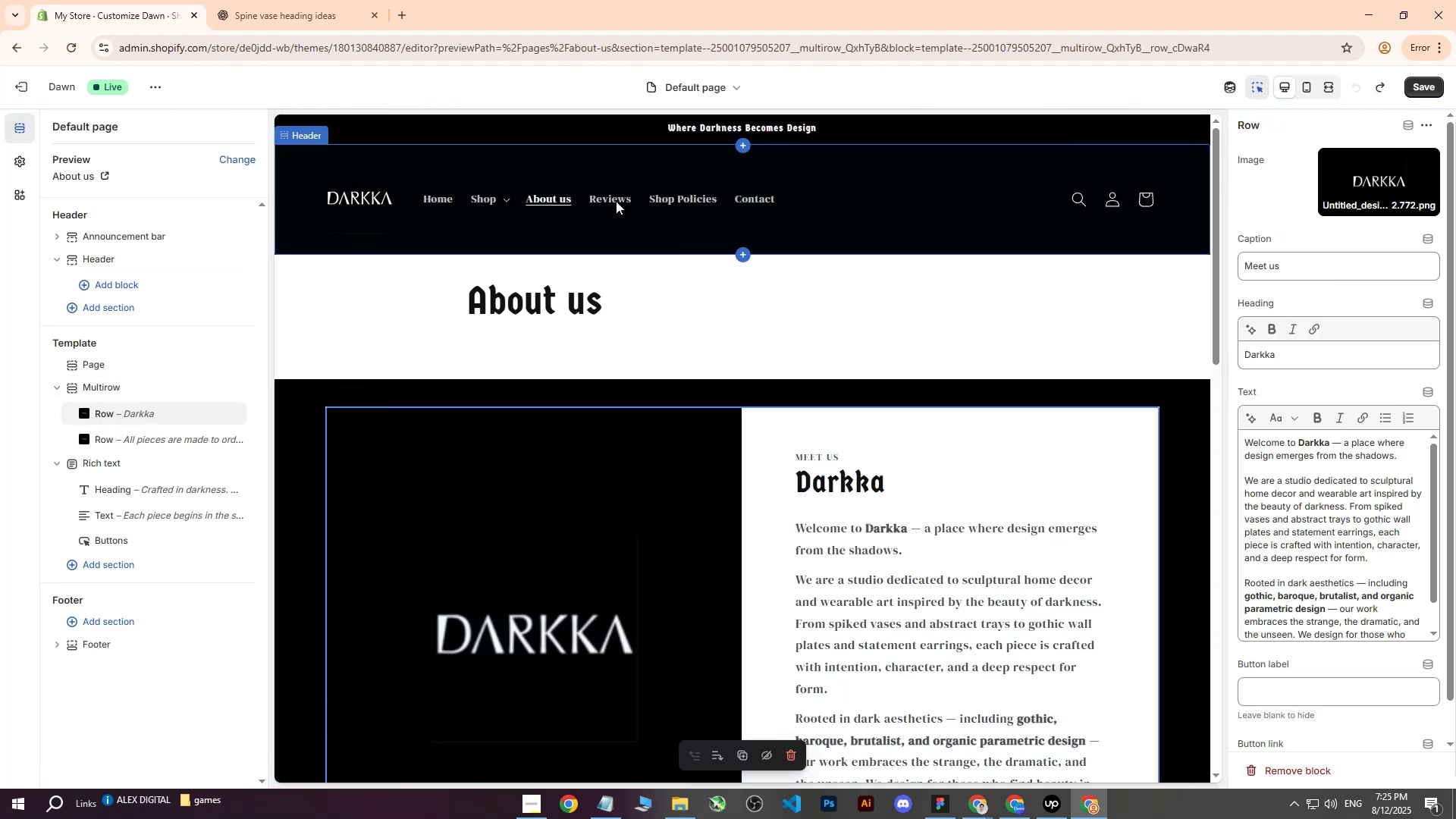 
double_click([616, 201])
 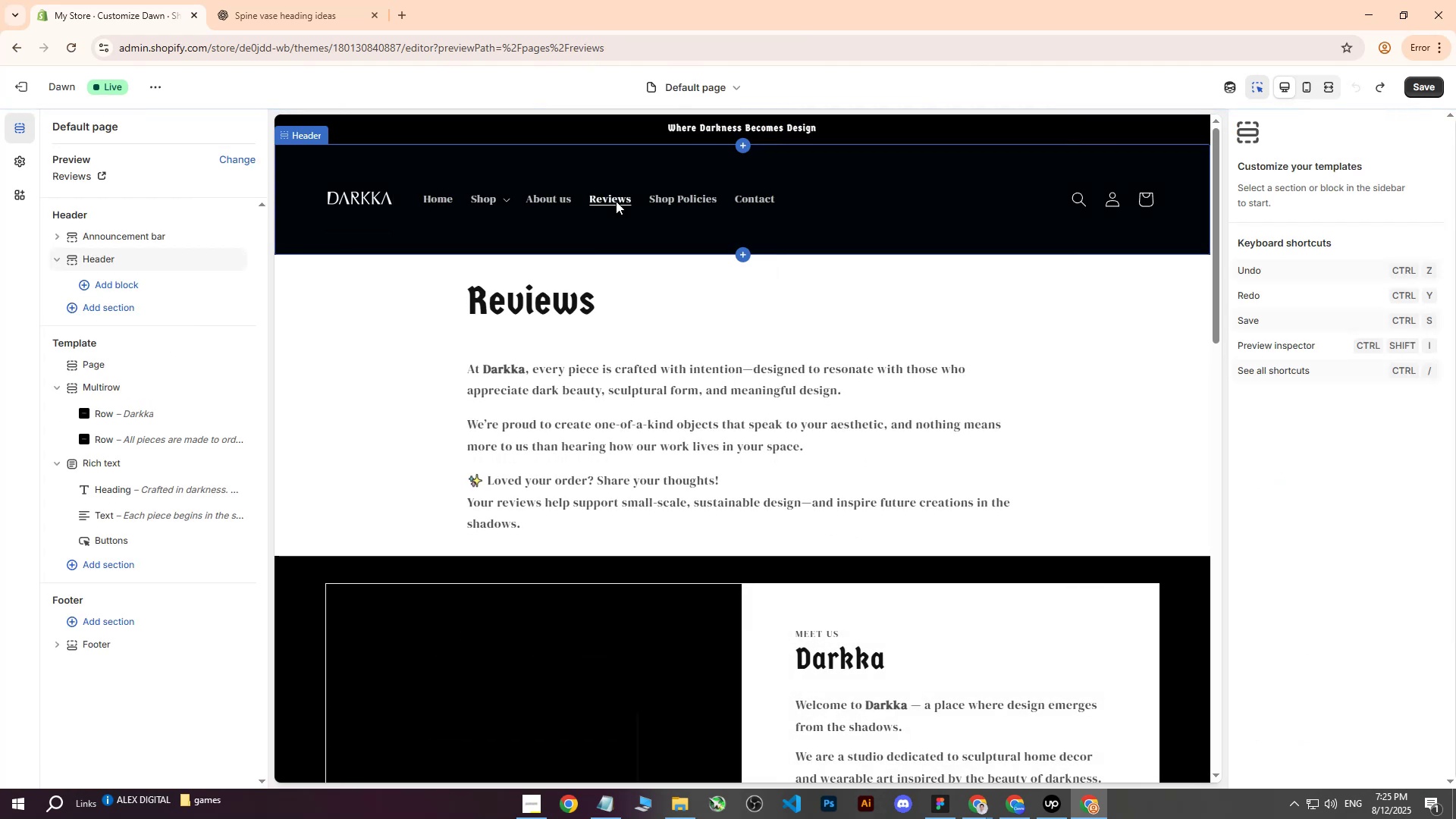 
scroll: coordinate [627, 343], scroll_direction: down, amount: 4.0
 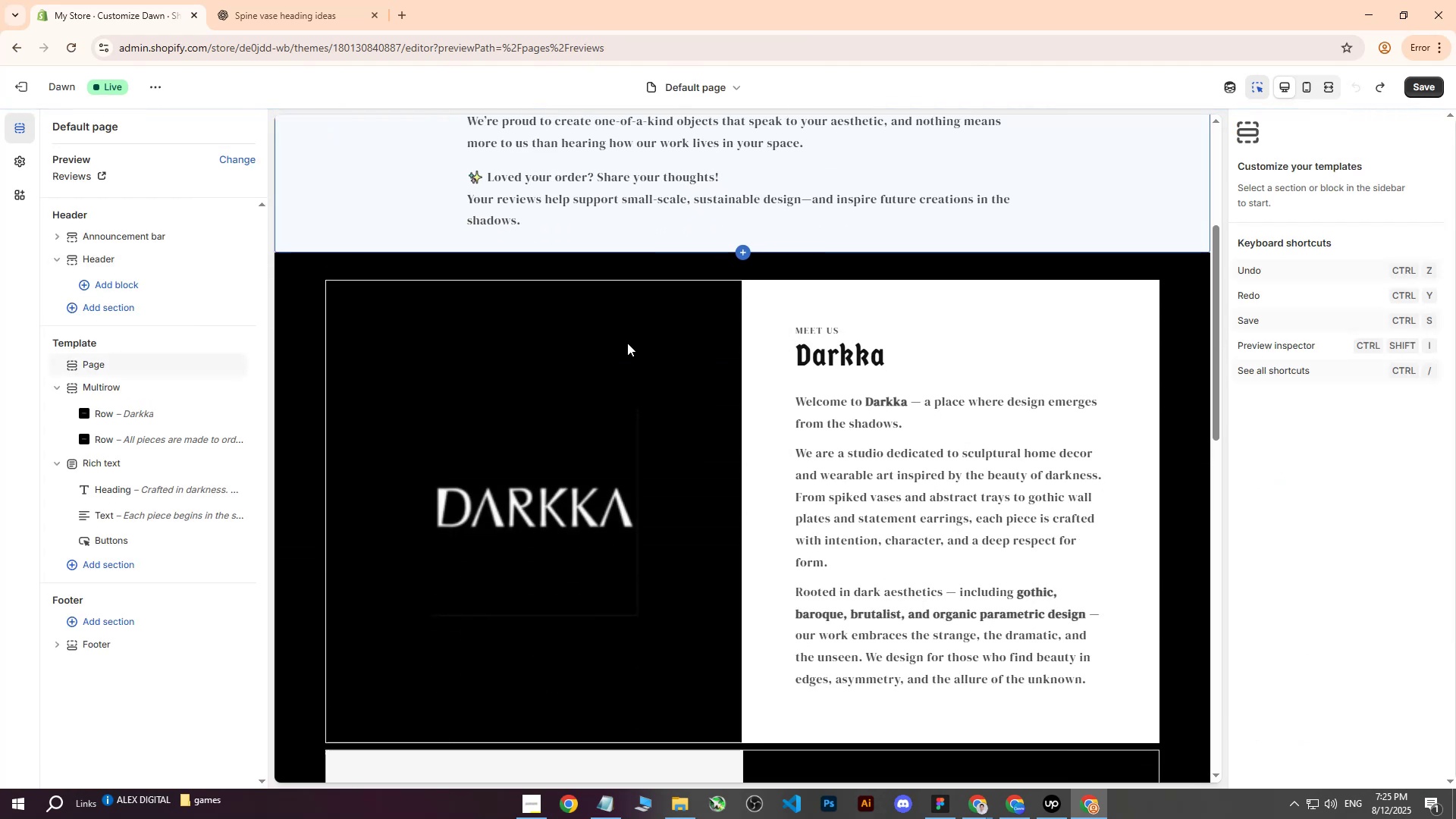 
scroll: coordinate [627, 343], scroll_direction: up, amount: 5.0
 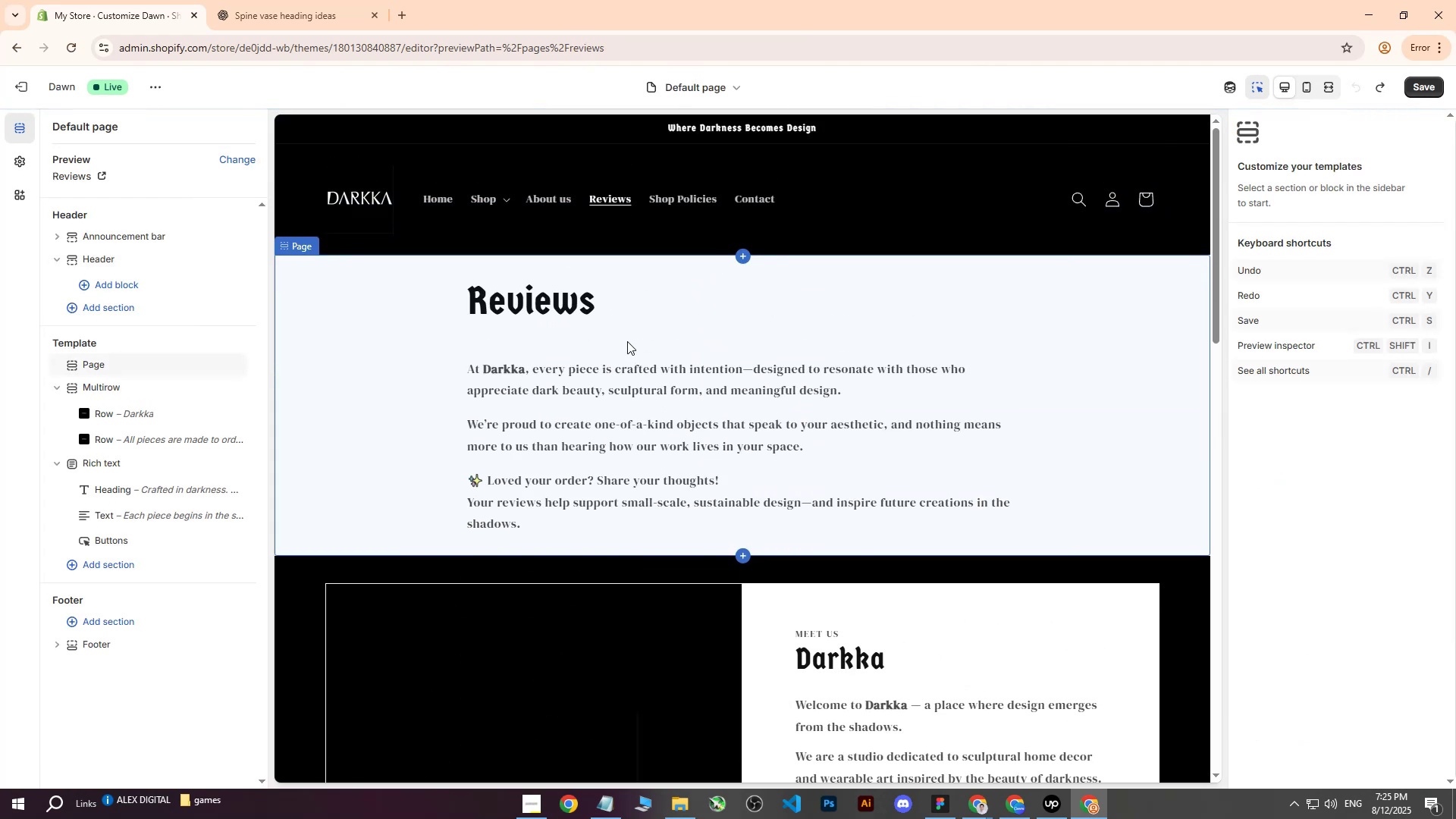 
wait(8.57)
 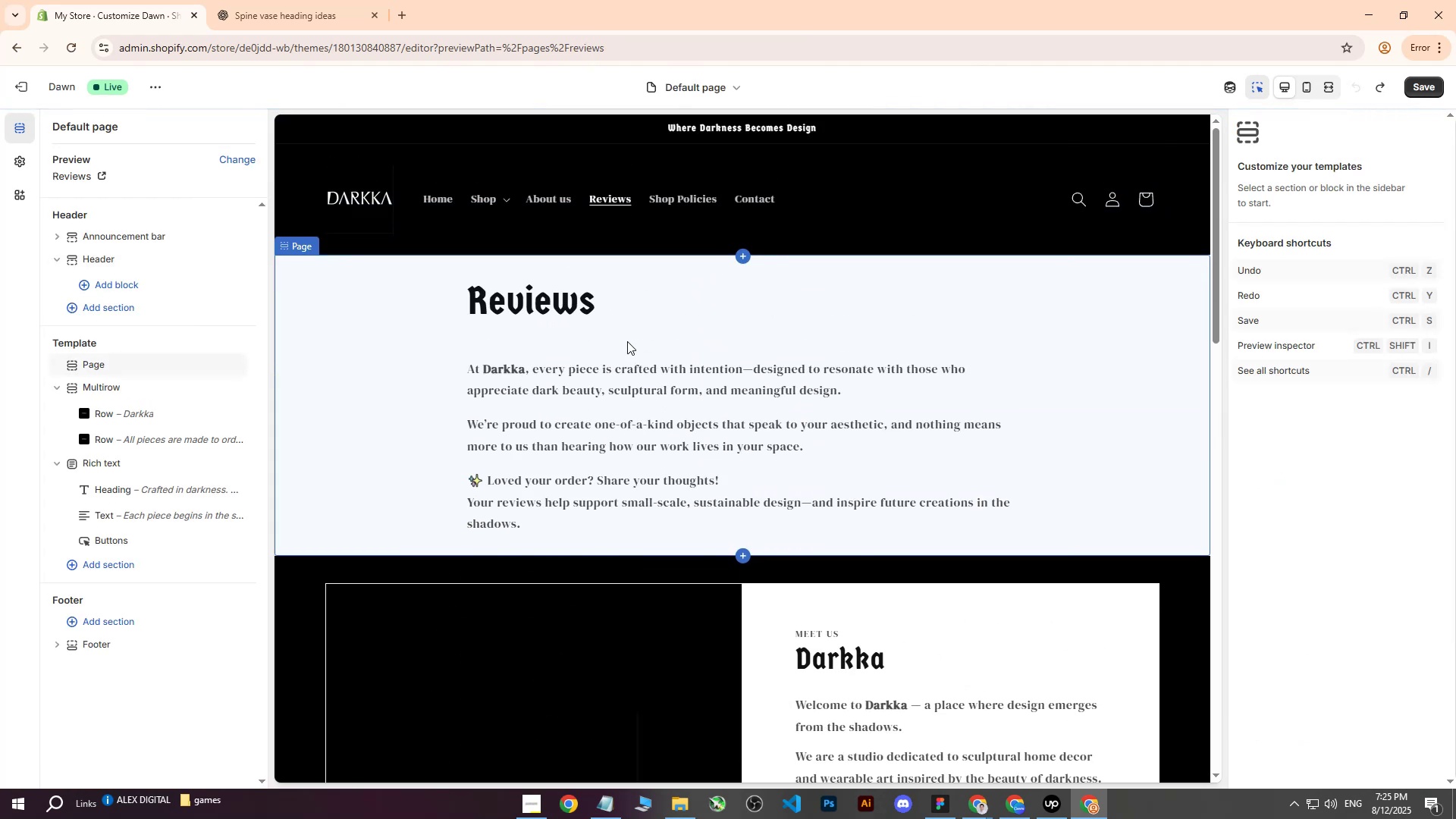 
left_click([1415, 89])
 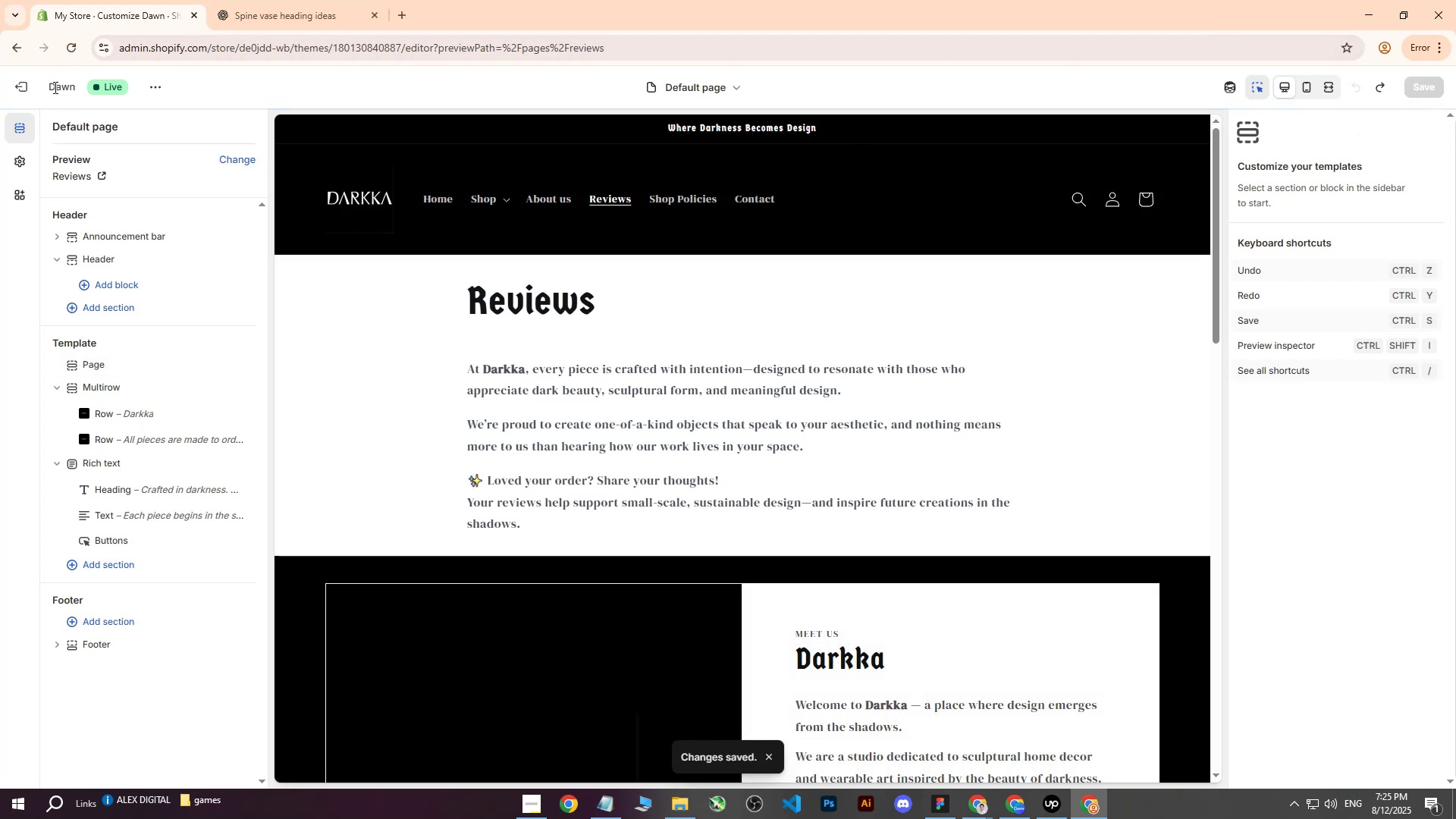 
left_click([49, 86])
 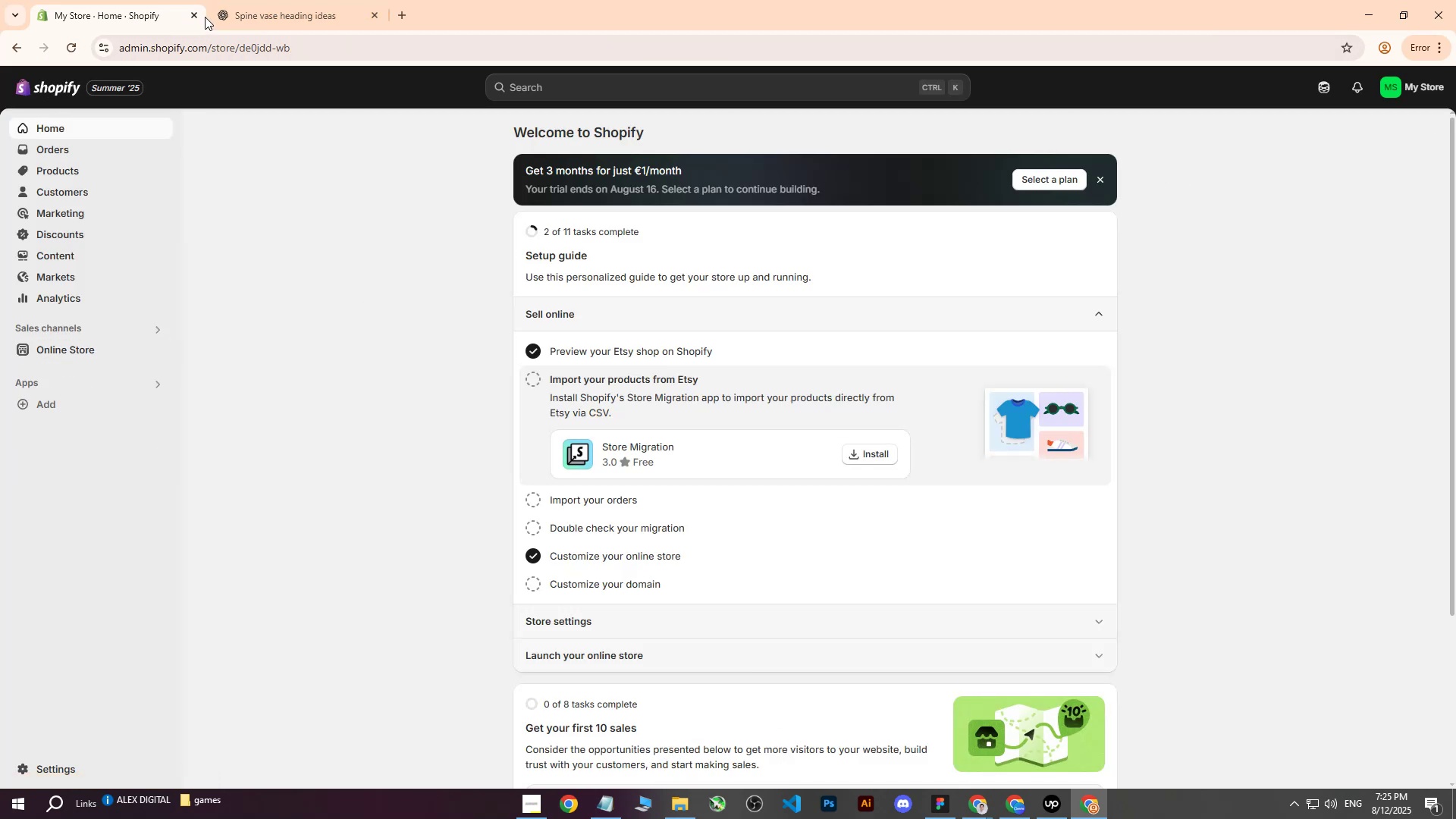 
left_click([193, 17])
 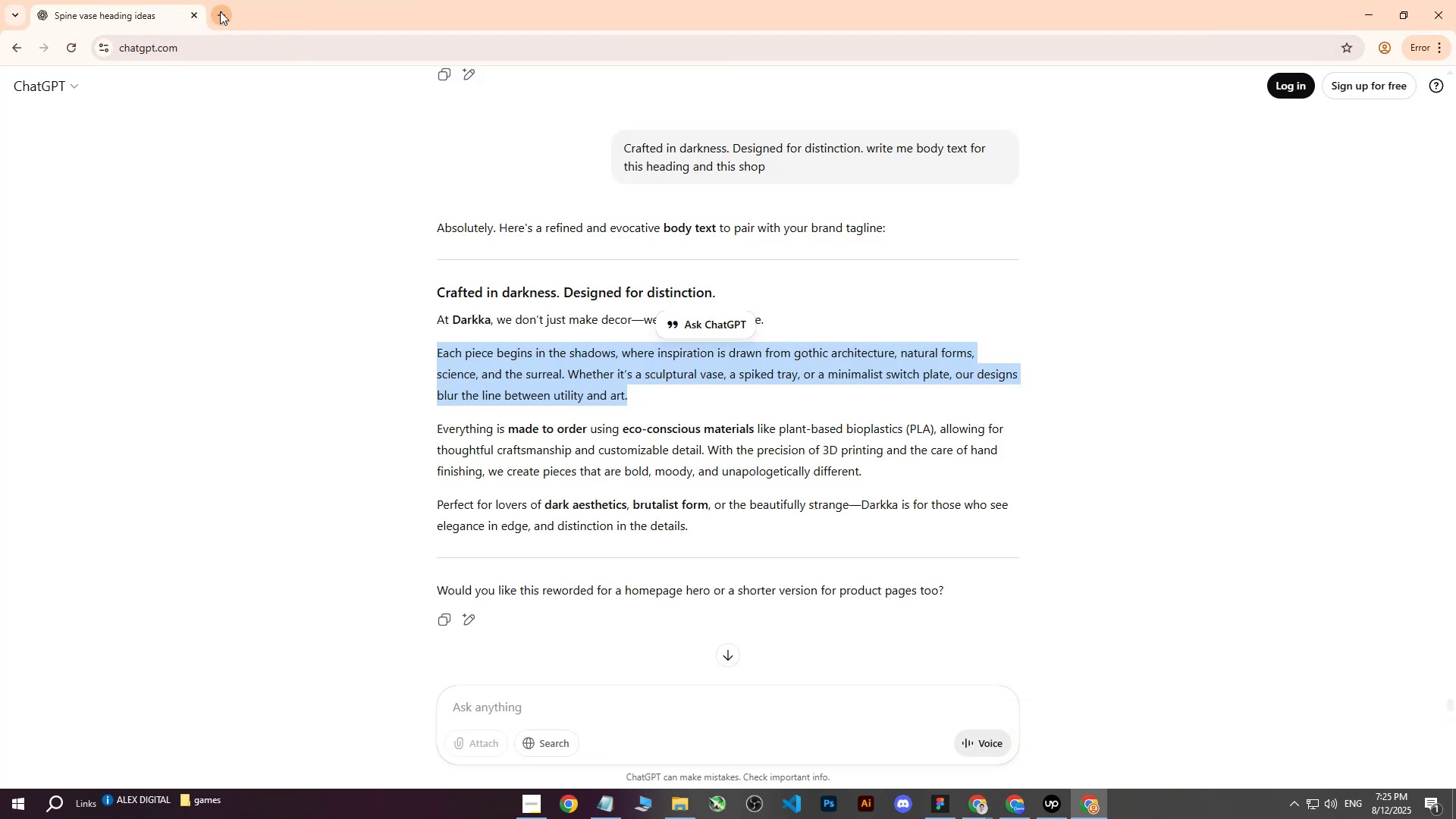 
left_click([220, 11])
 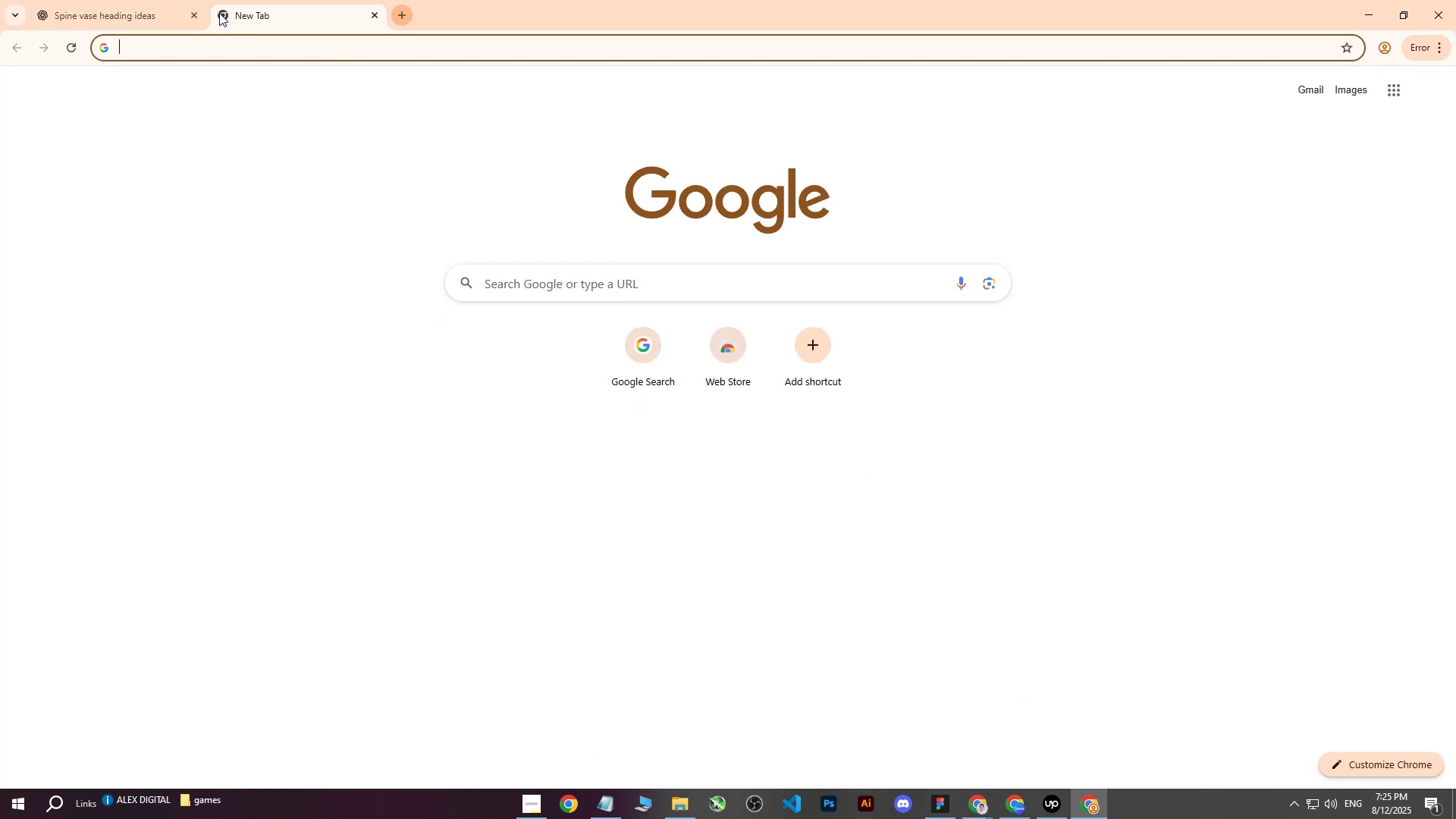 
type(sh)
 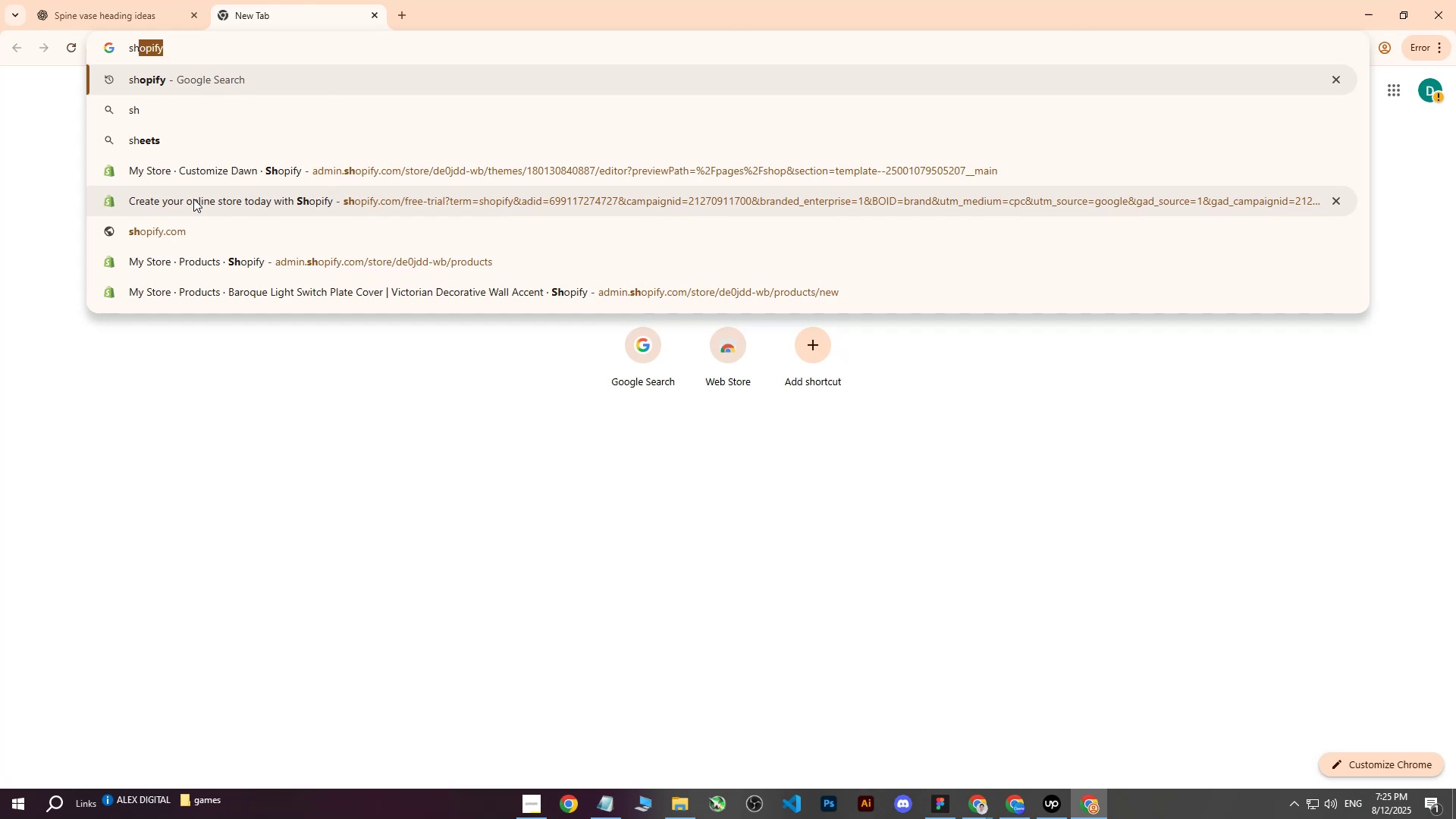 
left_click([193, 199])
 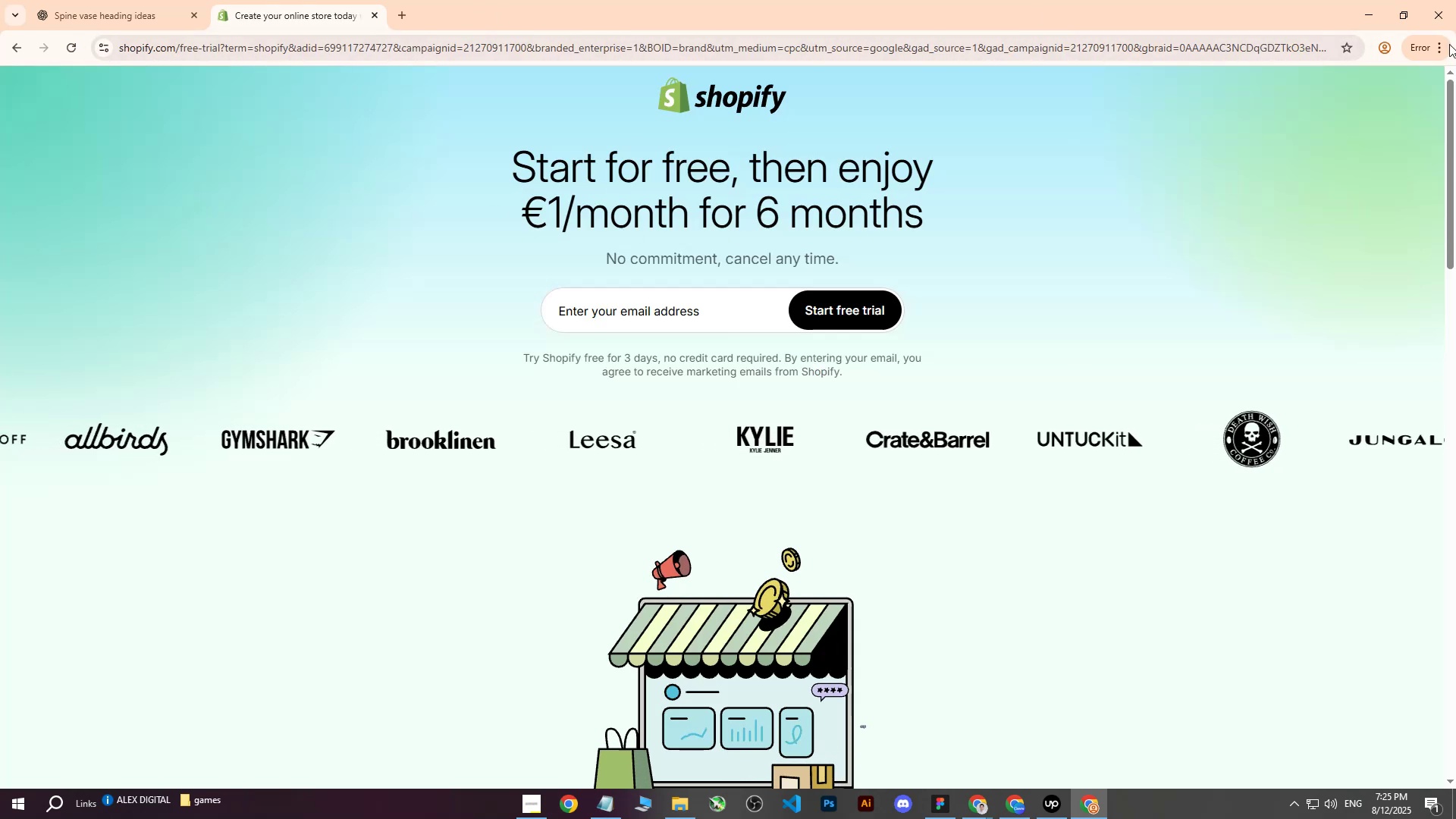 
left_click([1439, 46])
 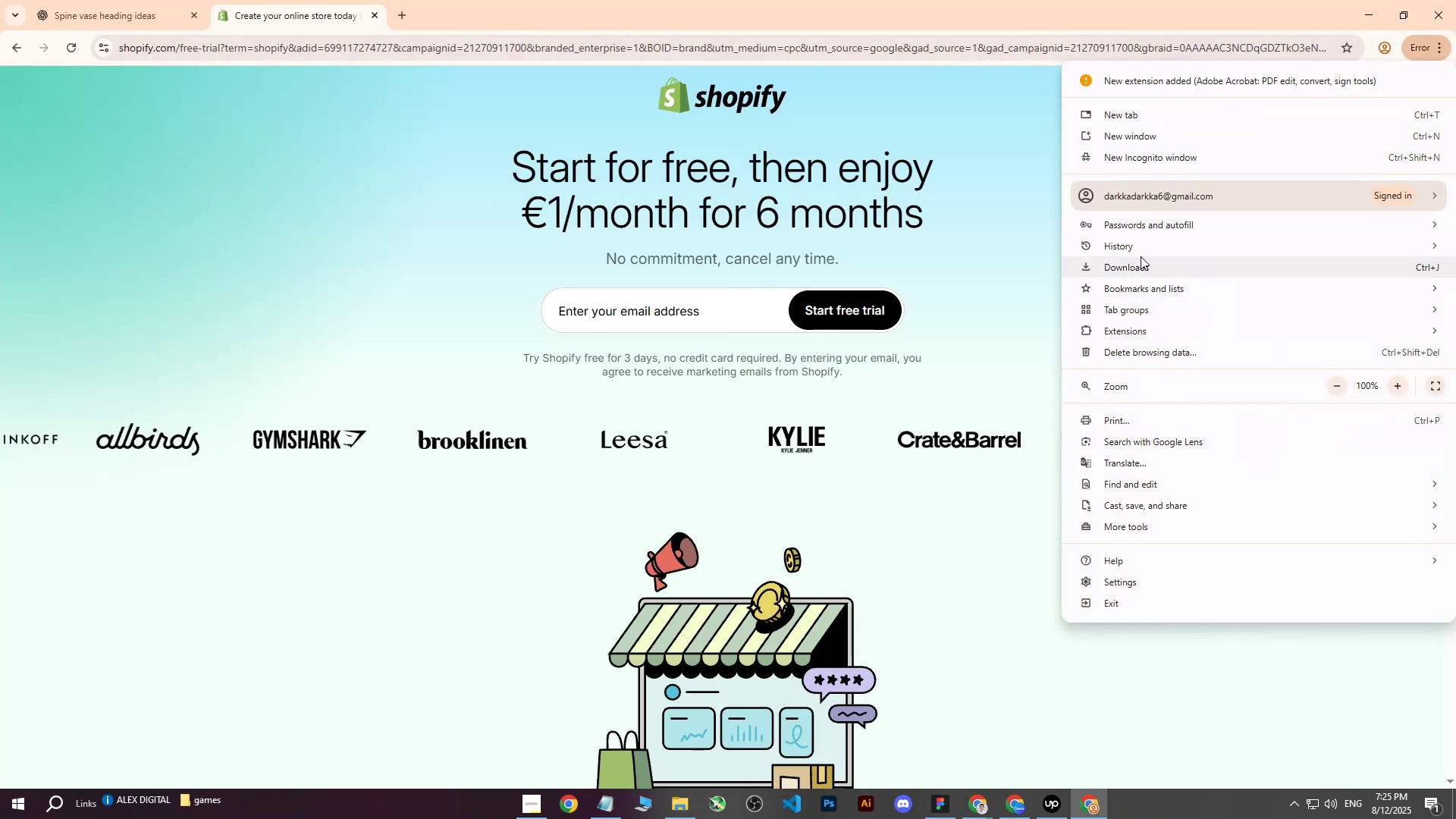 
left_click([1137, 252])
 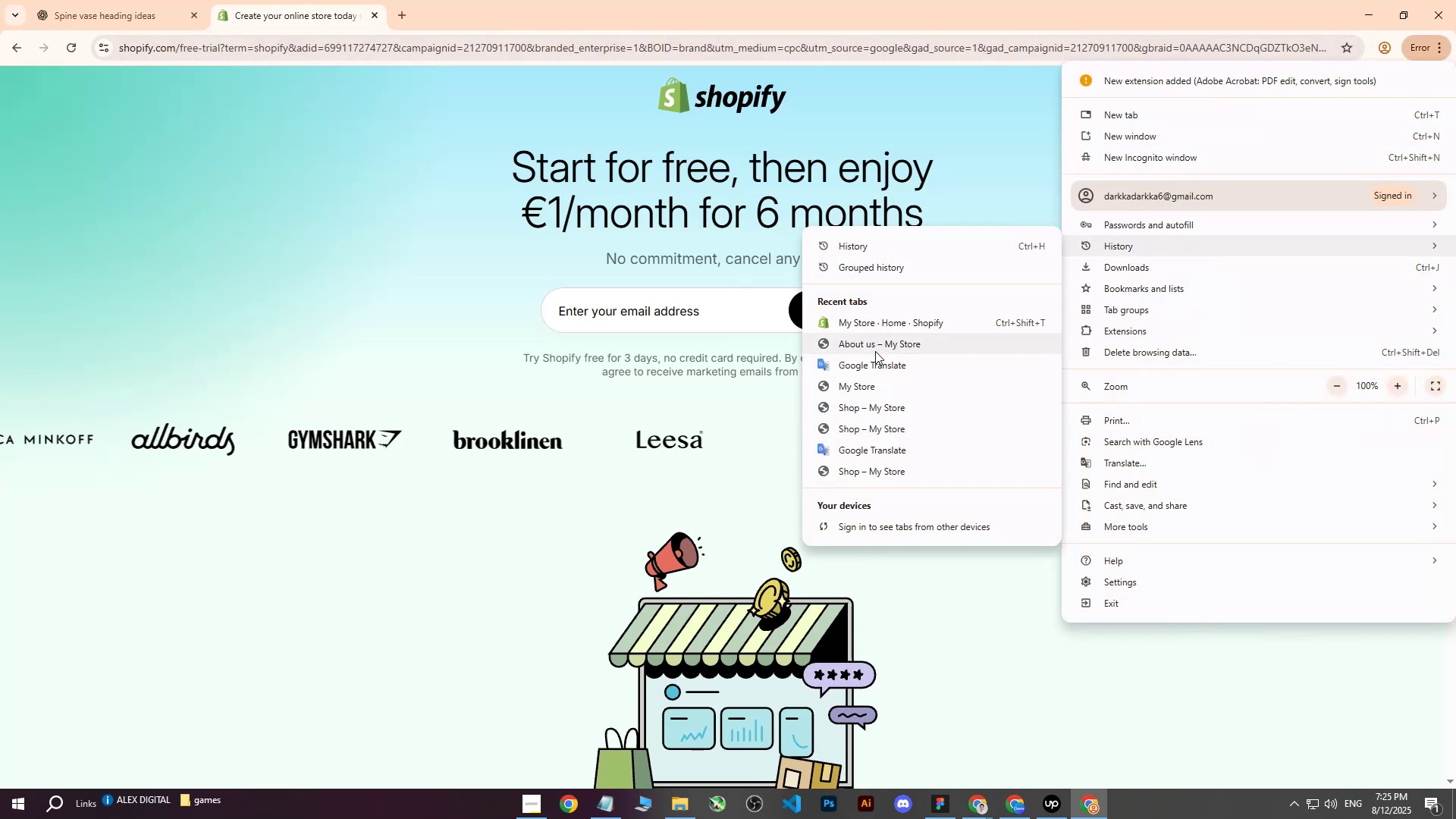 
left_click([878, 347])
 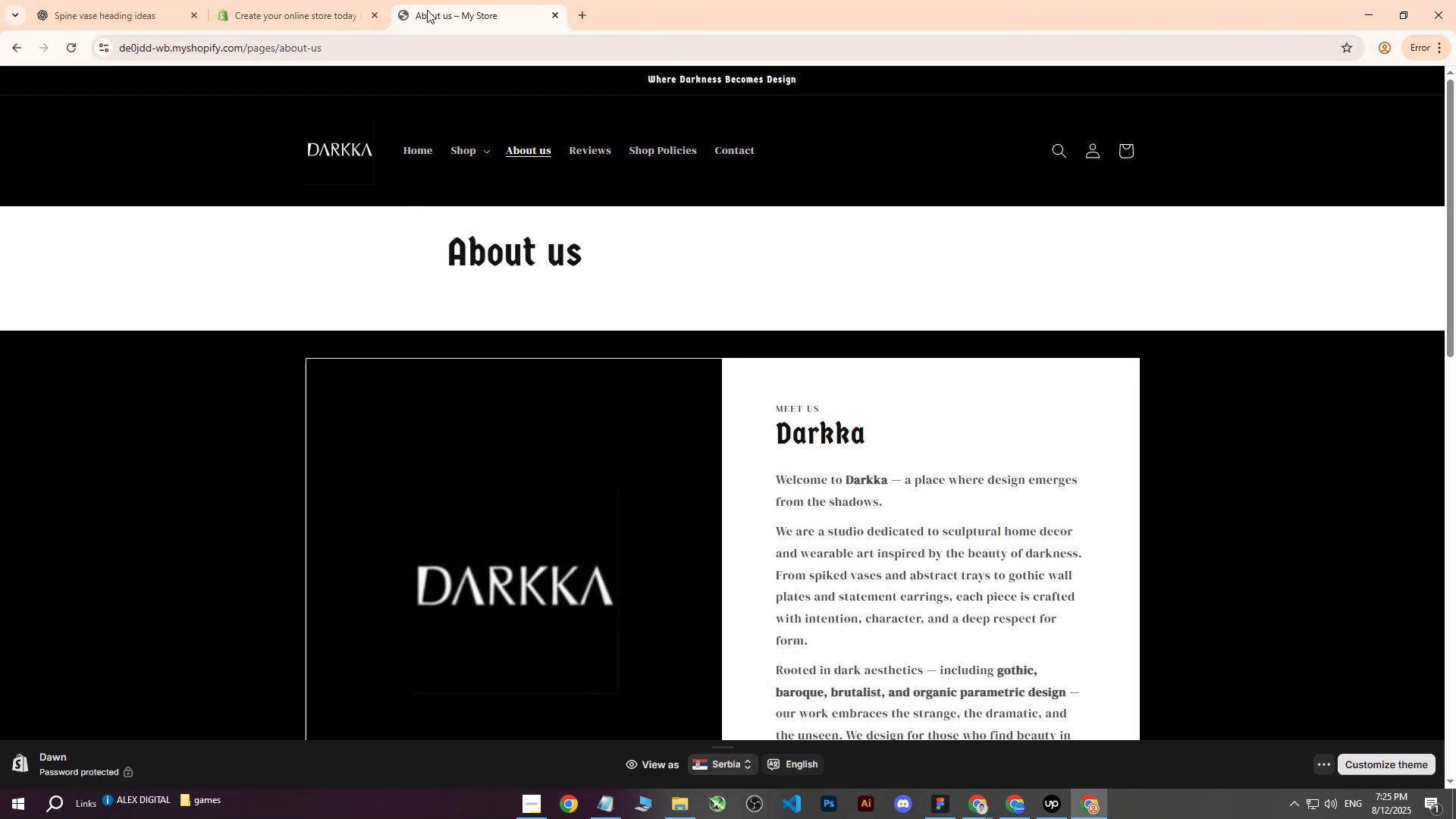 
left_click([342, 159])
 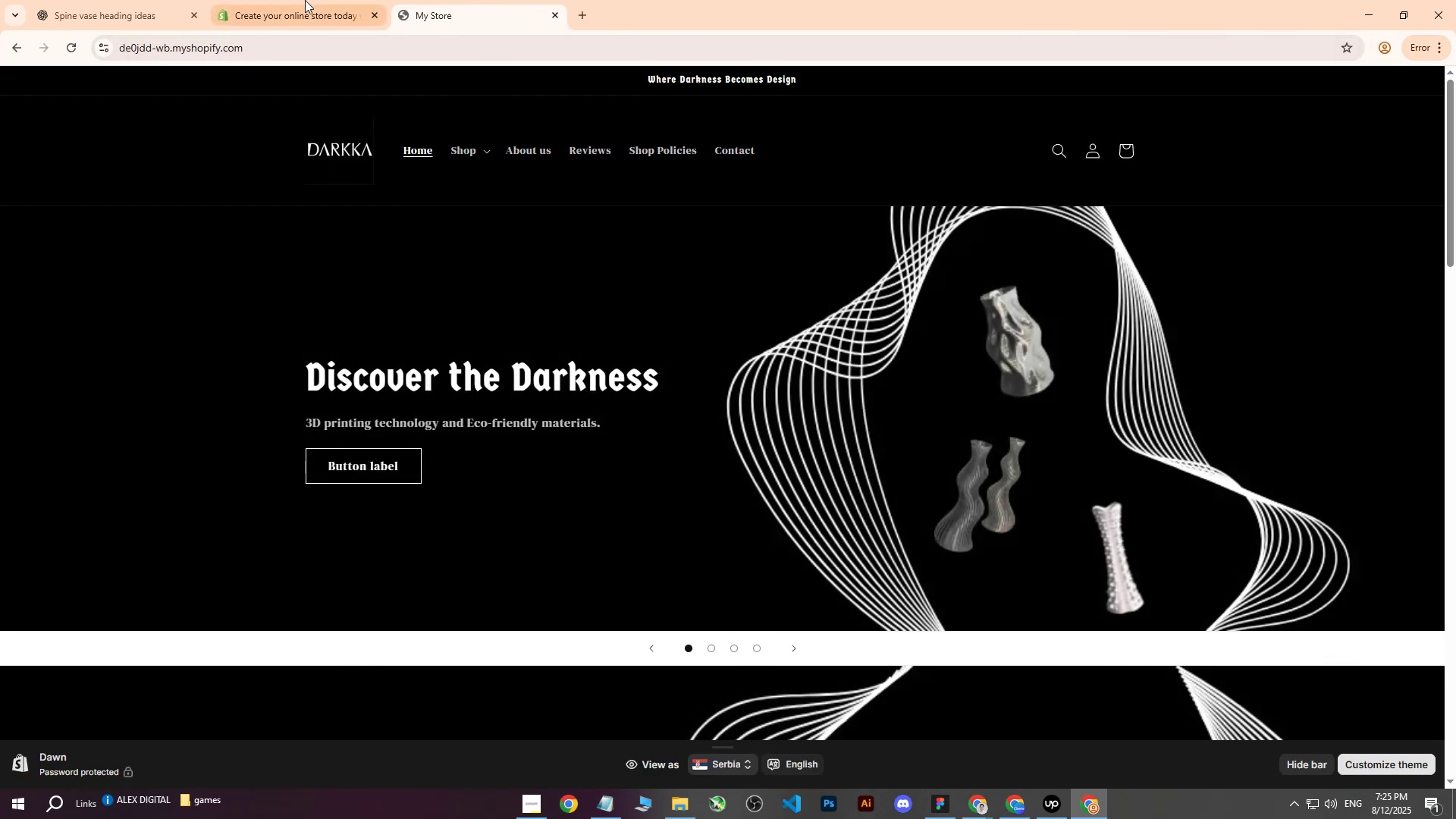 
double_click([435, 0])
 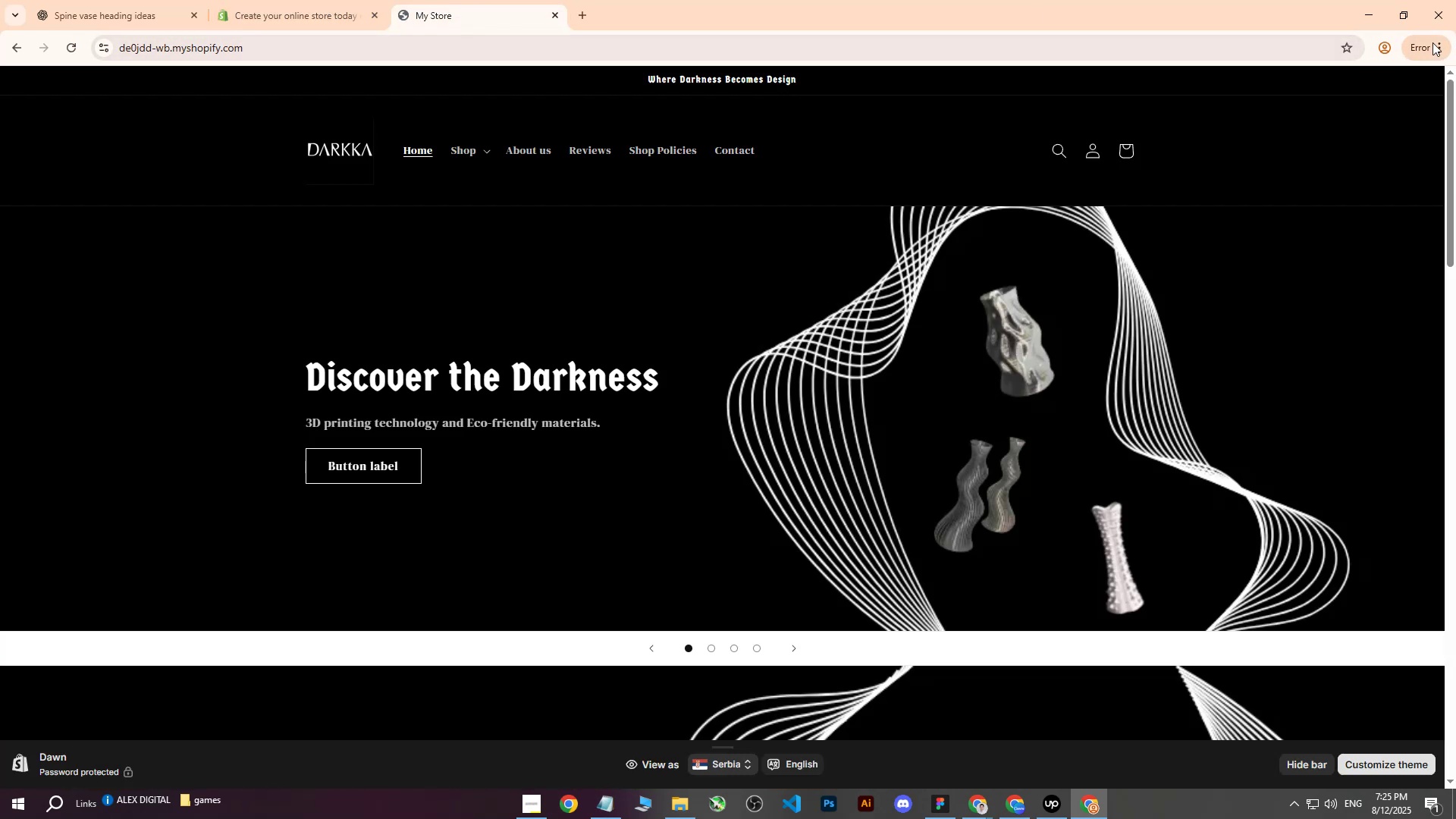 
left_click([1437, 42])
 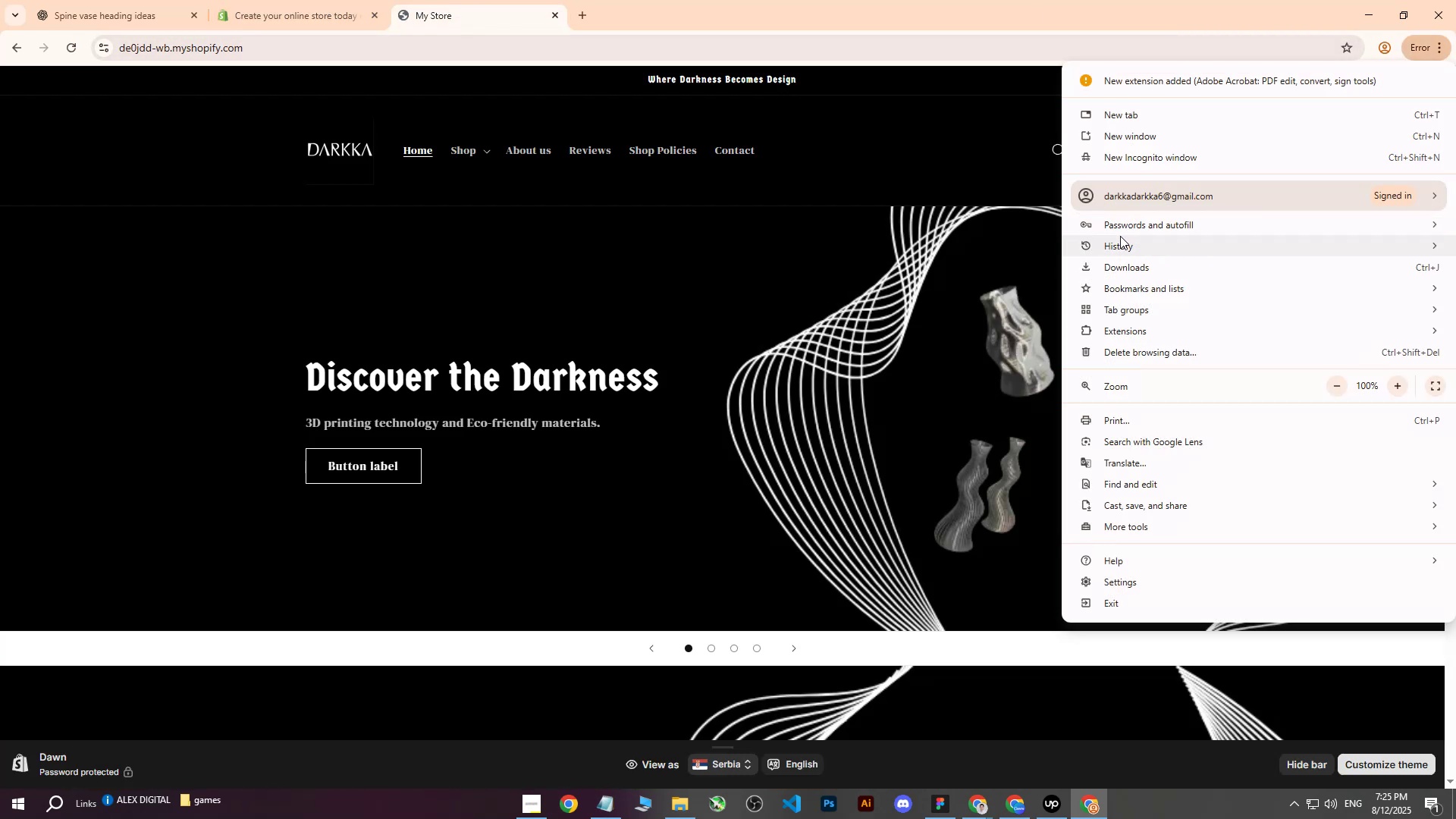 
left_click([1119, 237])
 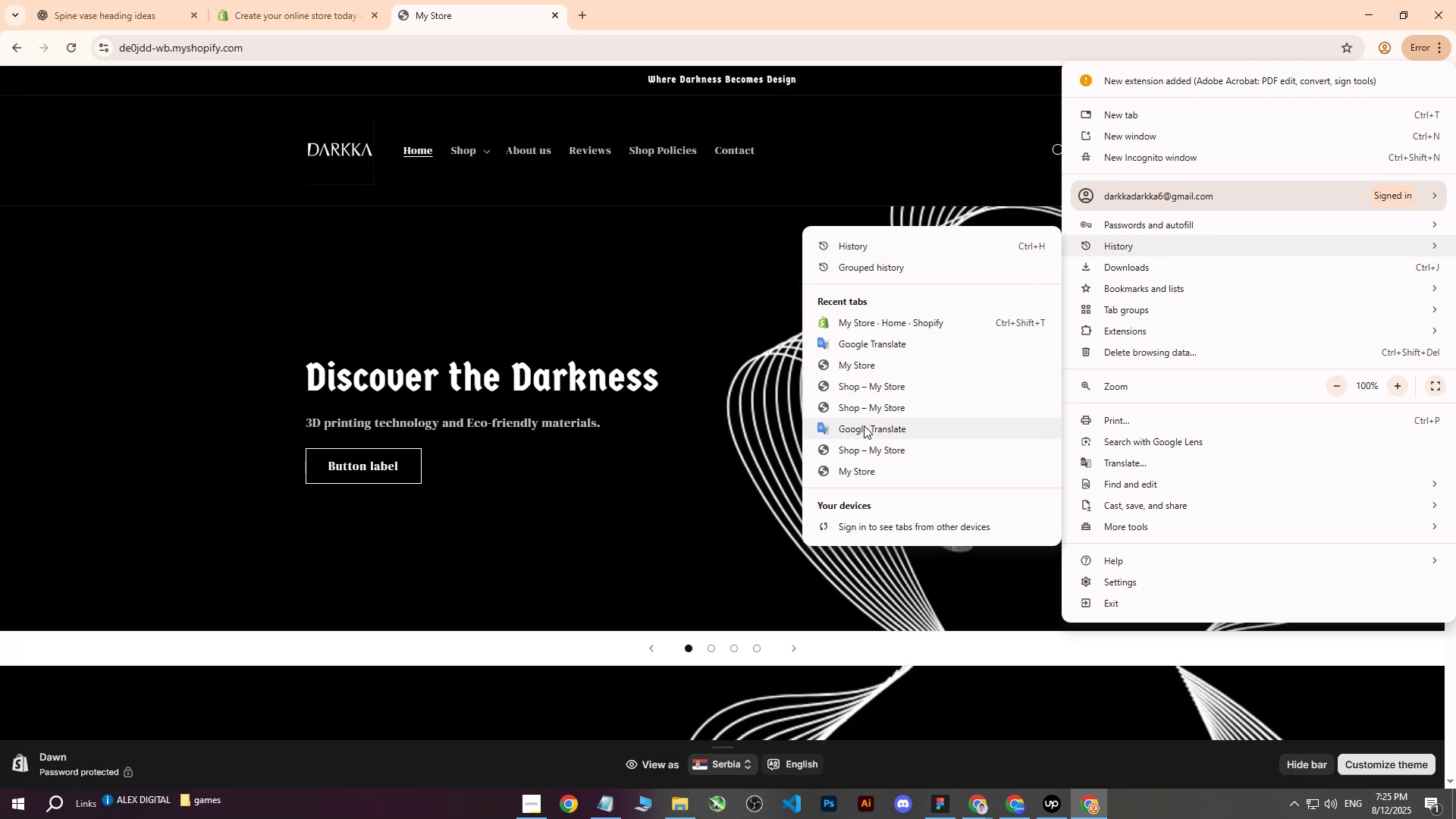 
left_click([863, 447])
 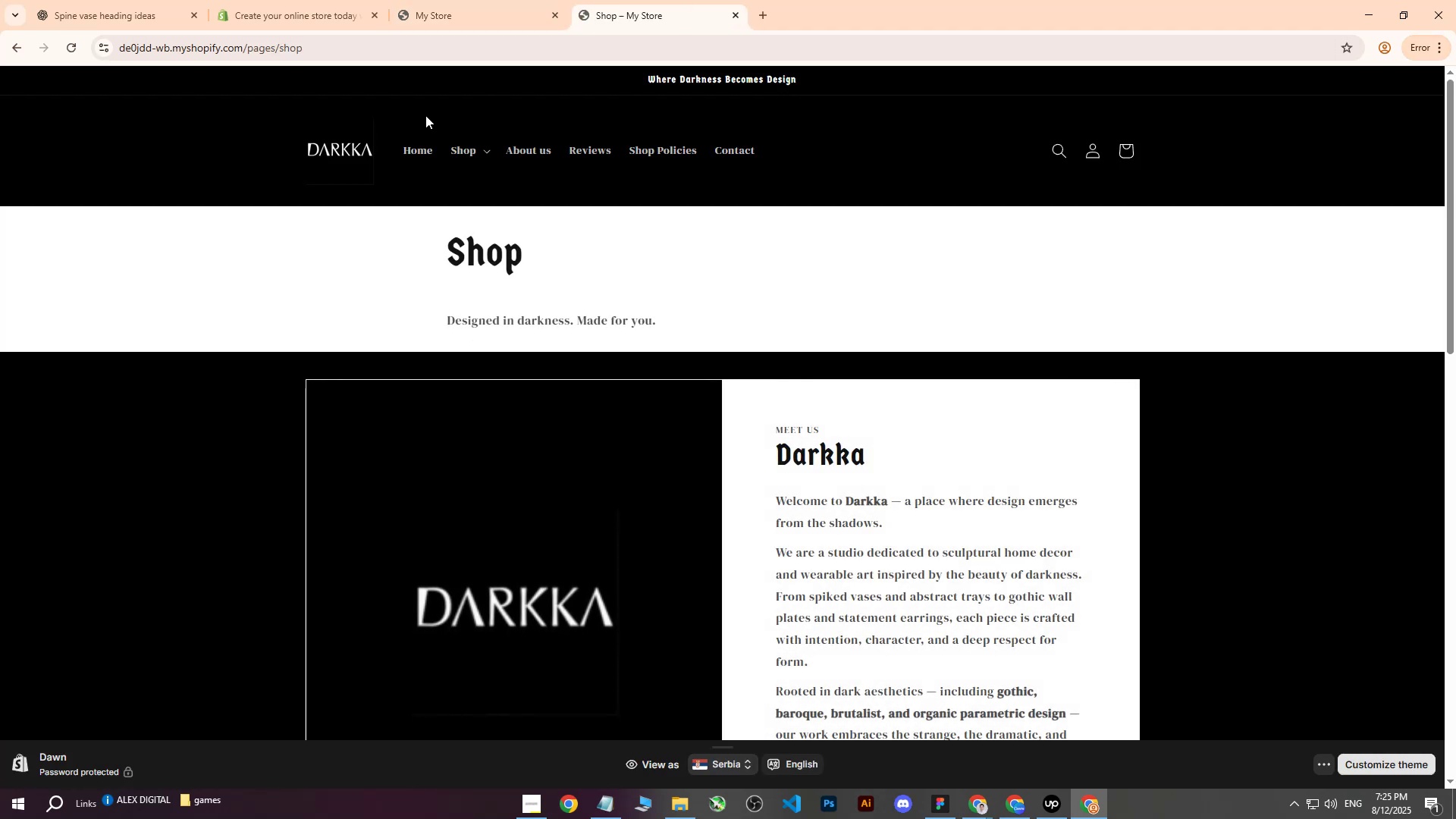 
left_click([334, 152])
 